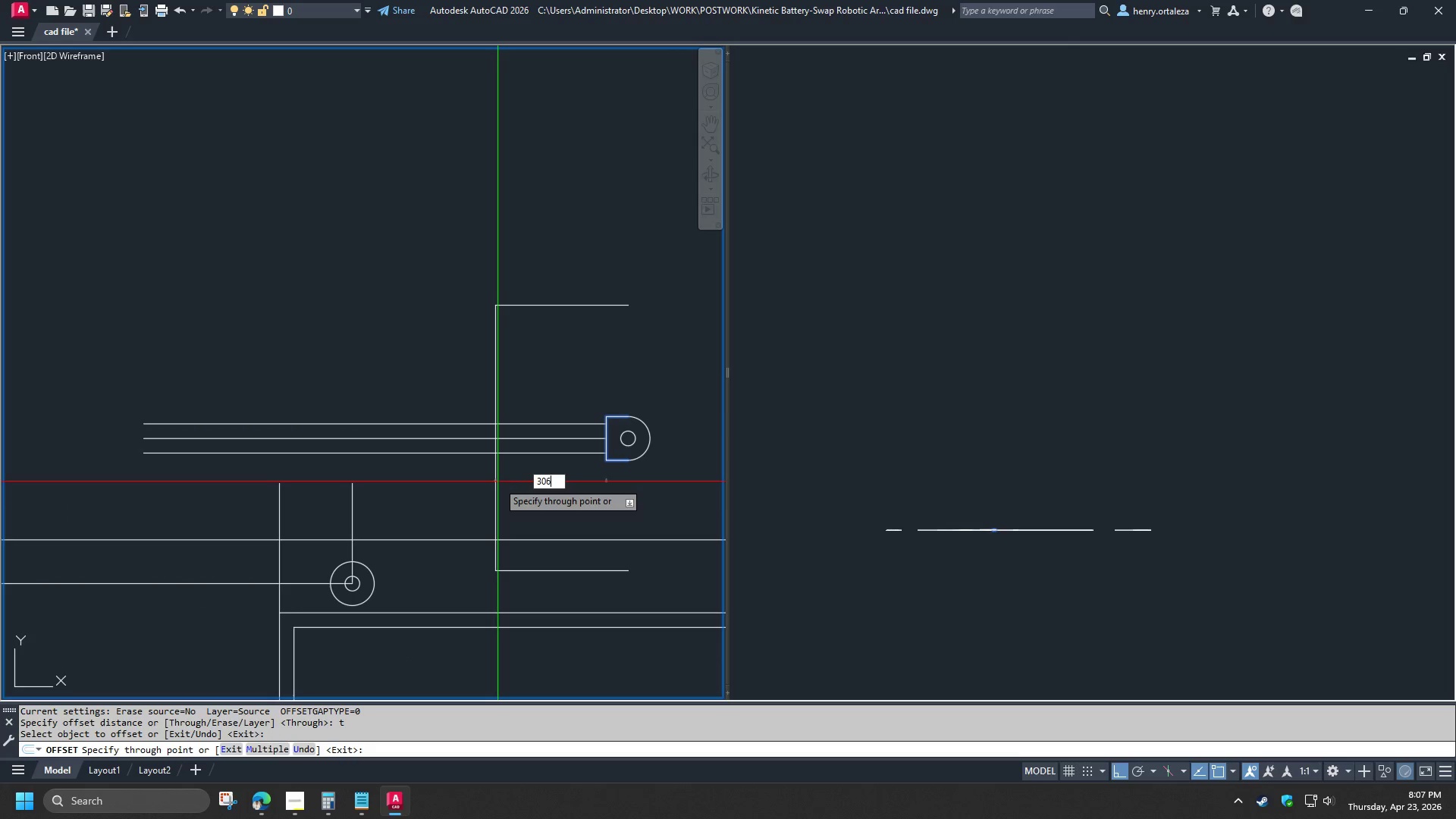 
key(Numpad6)
 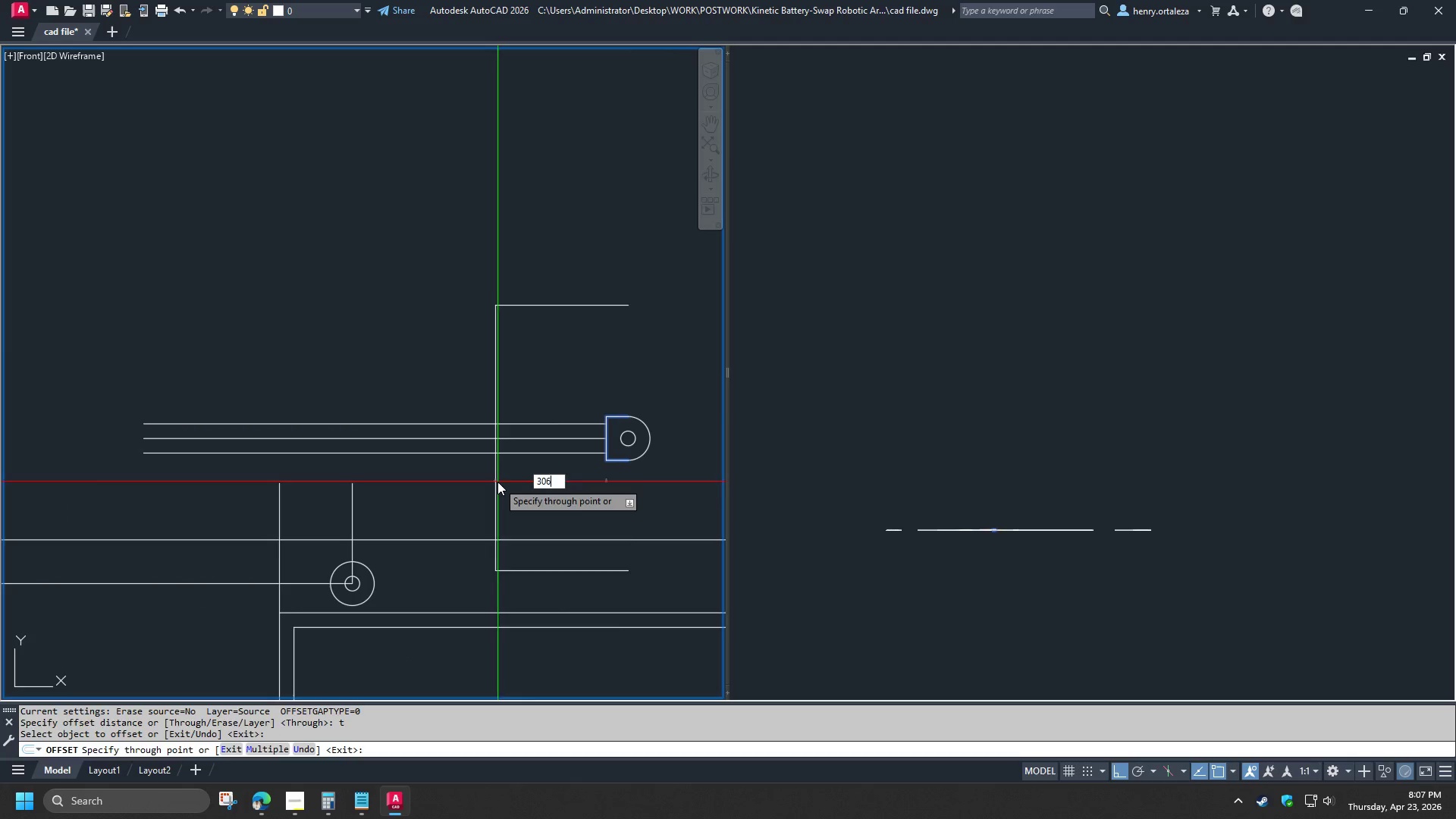 
key(NumpadEnter)
 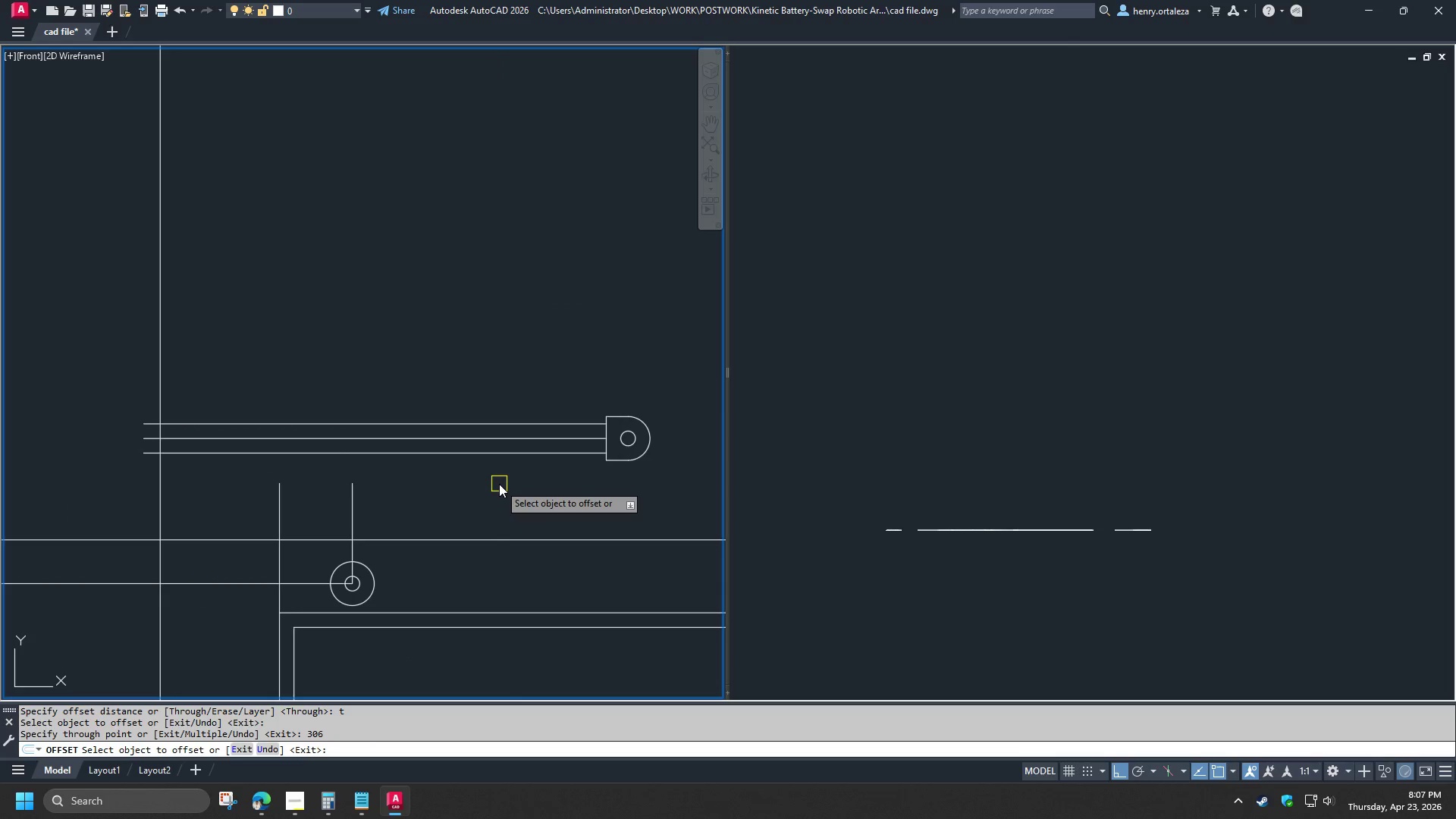 
scroll: coordinate [597, 450], scroll_direction: up, amount: 1.0
 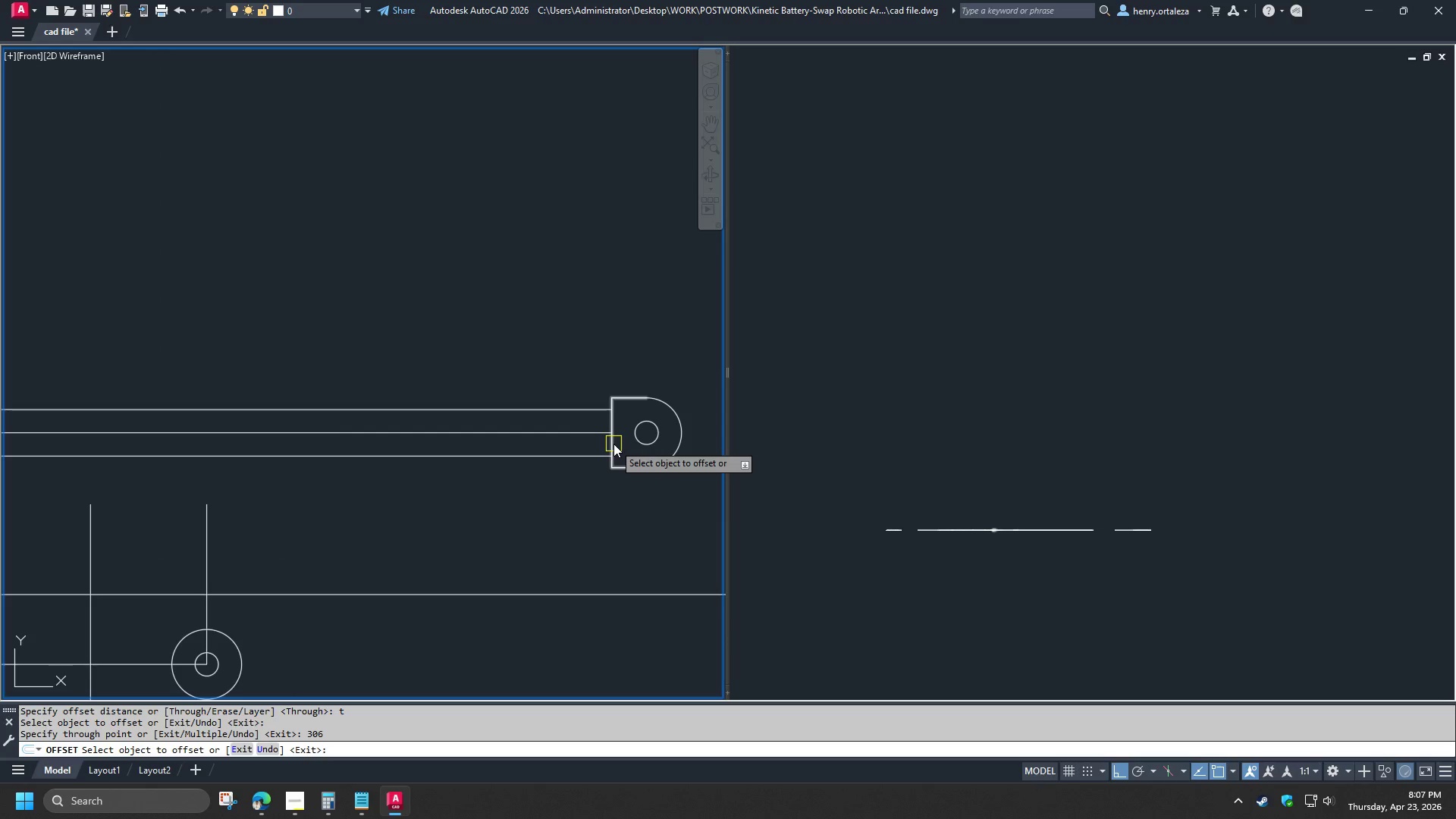 
key(Space)
 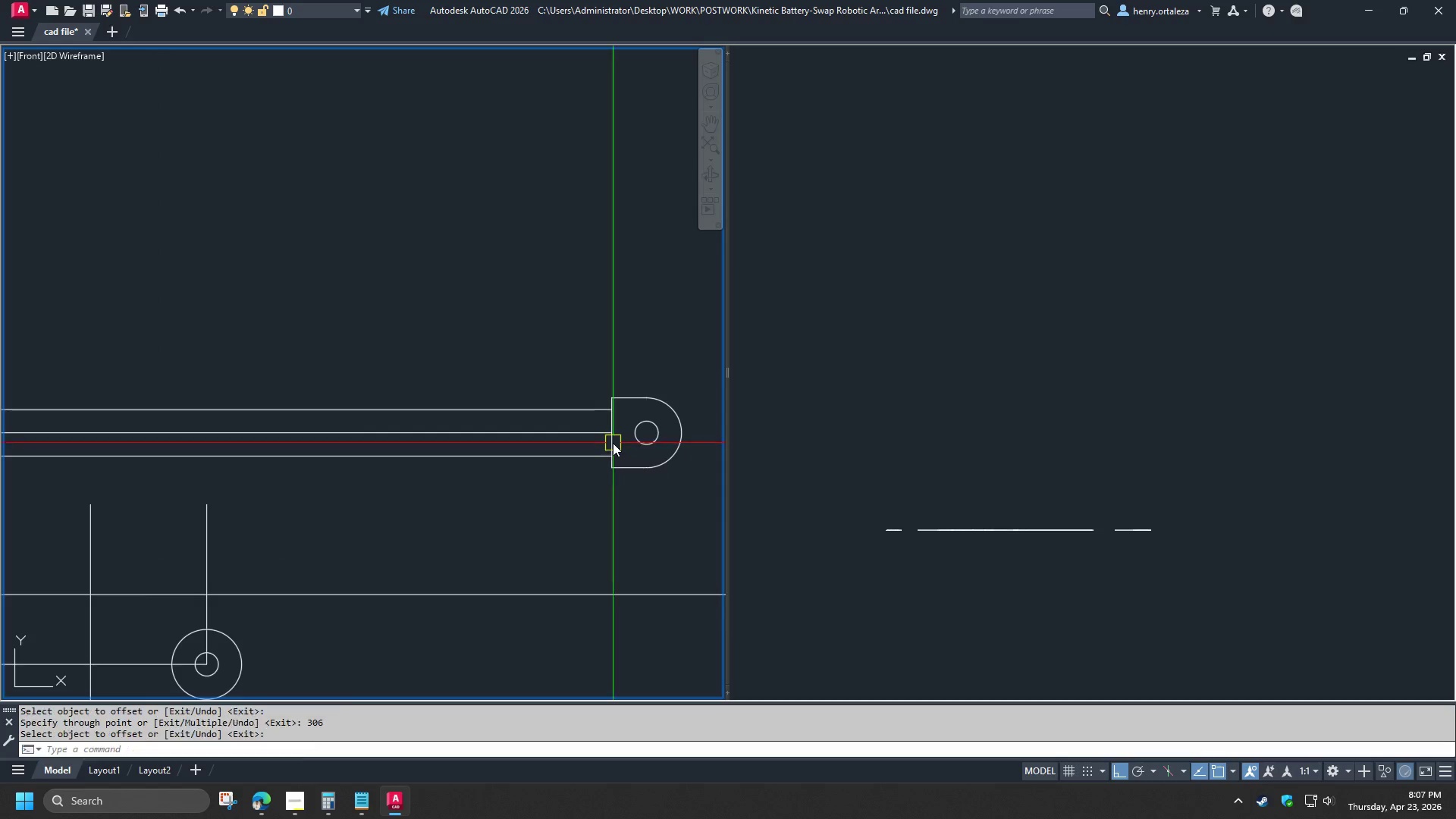 
left_click([613, 443])
 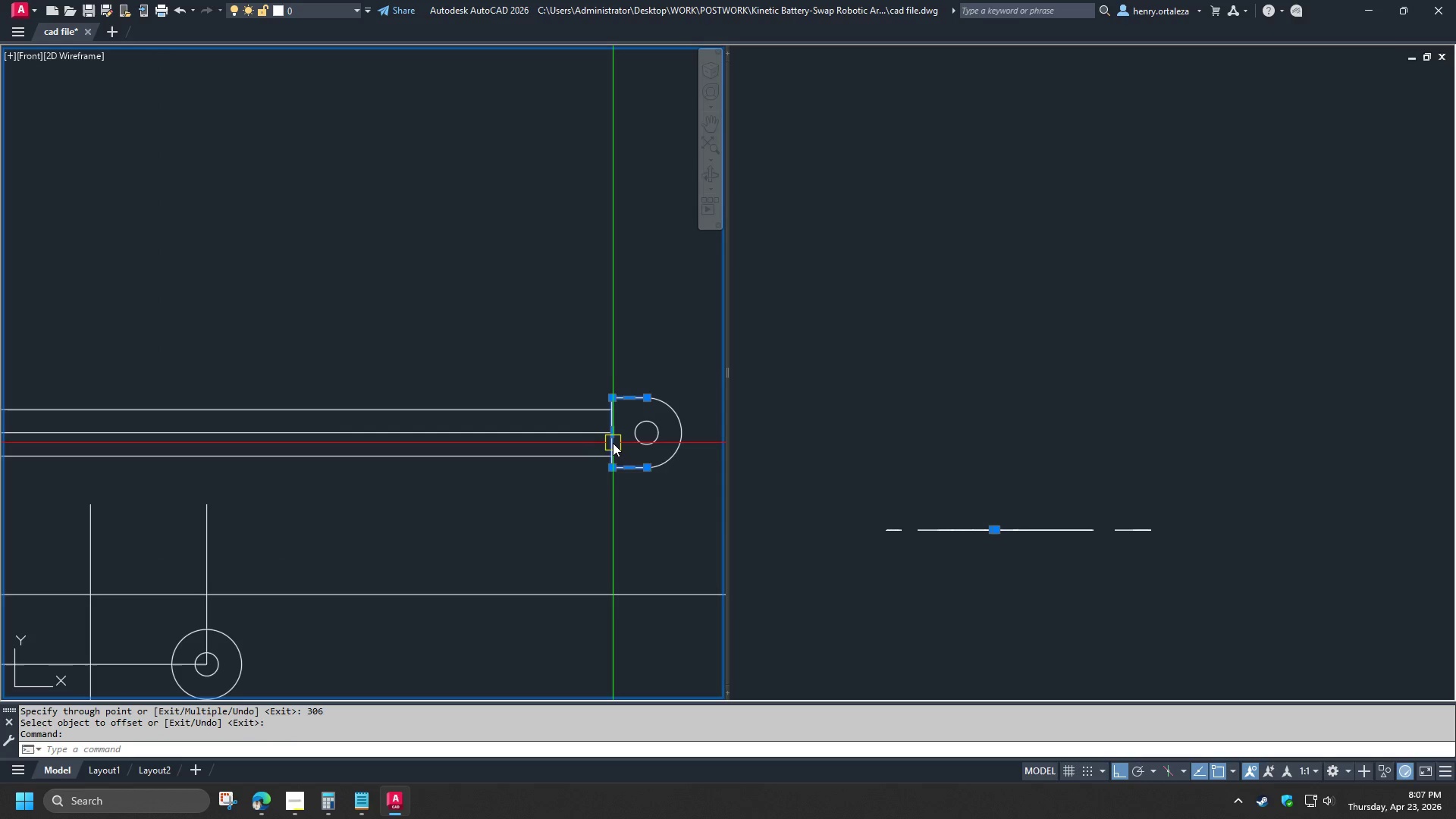 
key(X)
 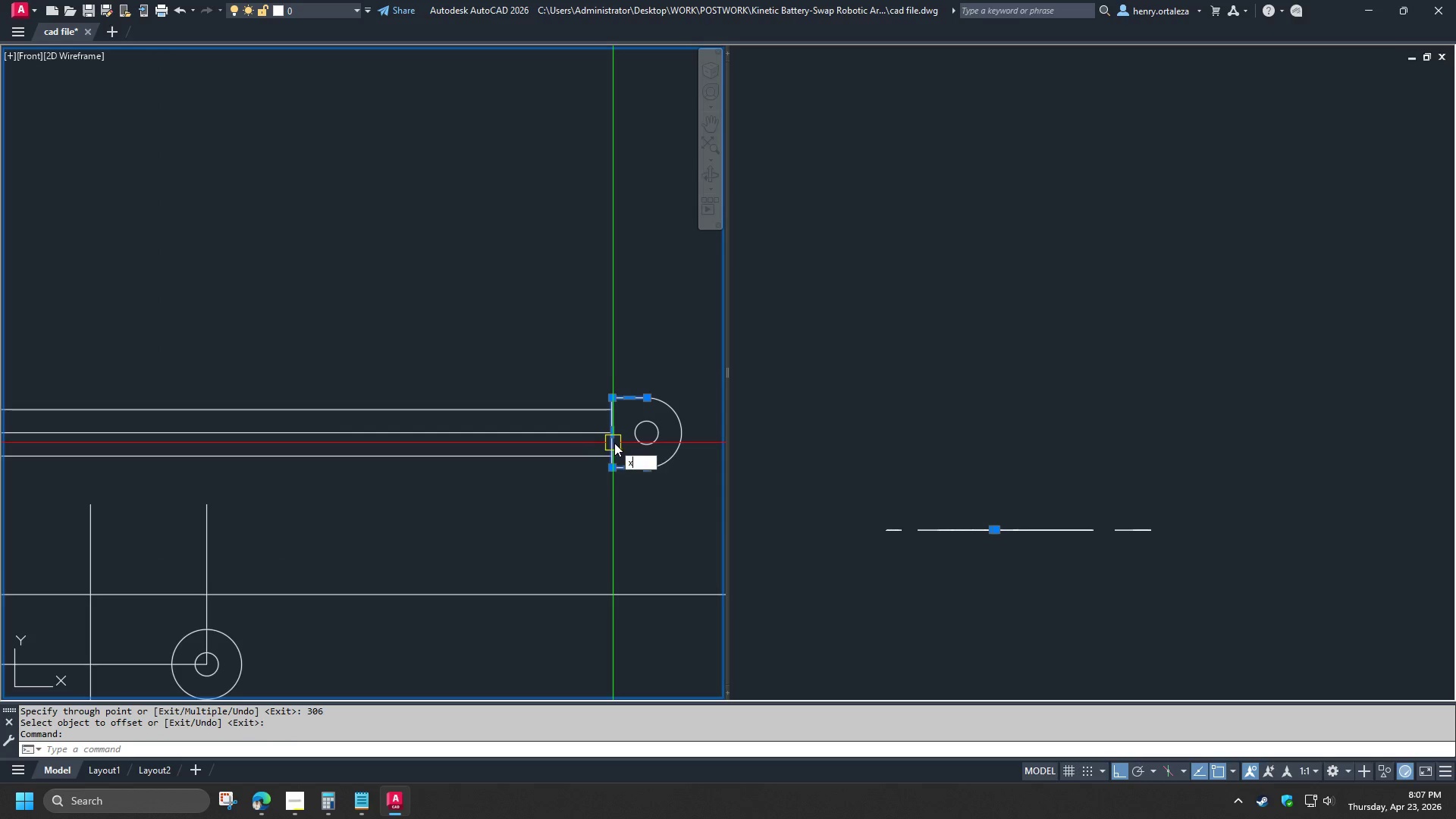 
key(Space)
 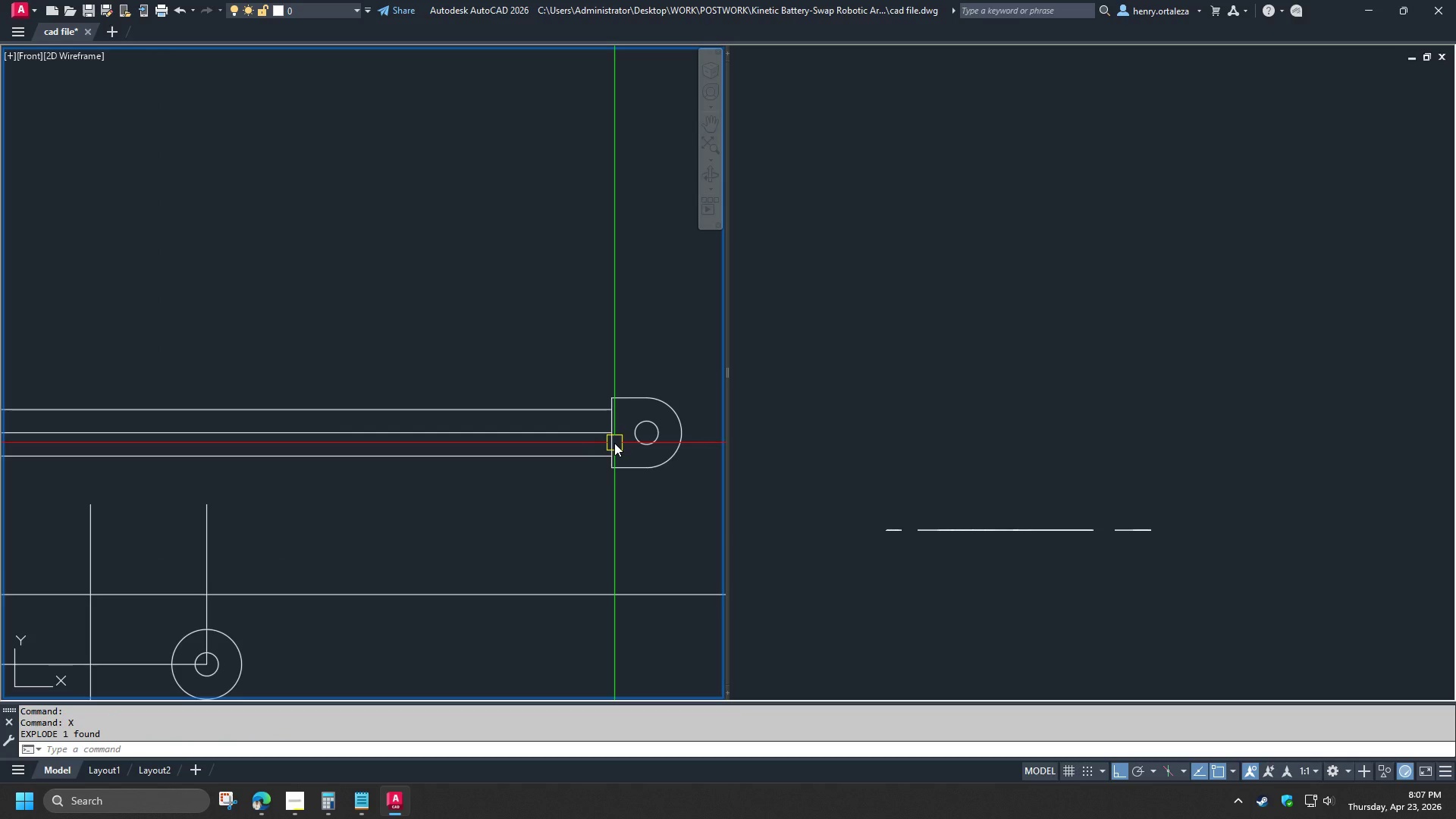 
key(O)
 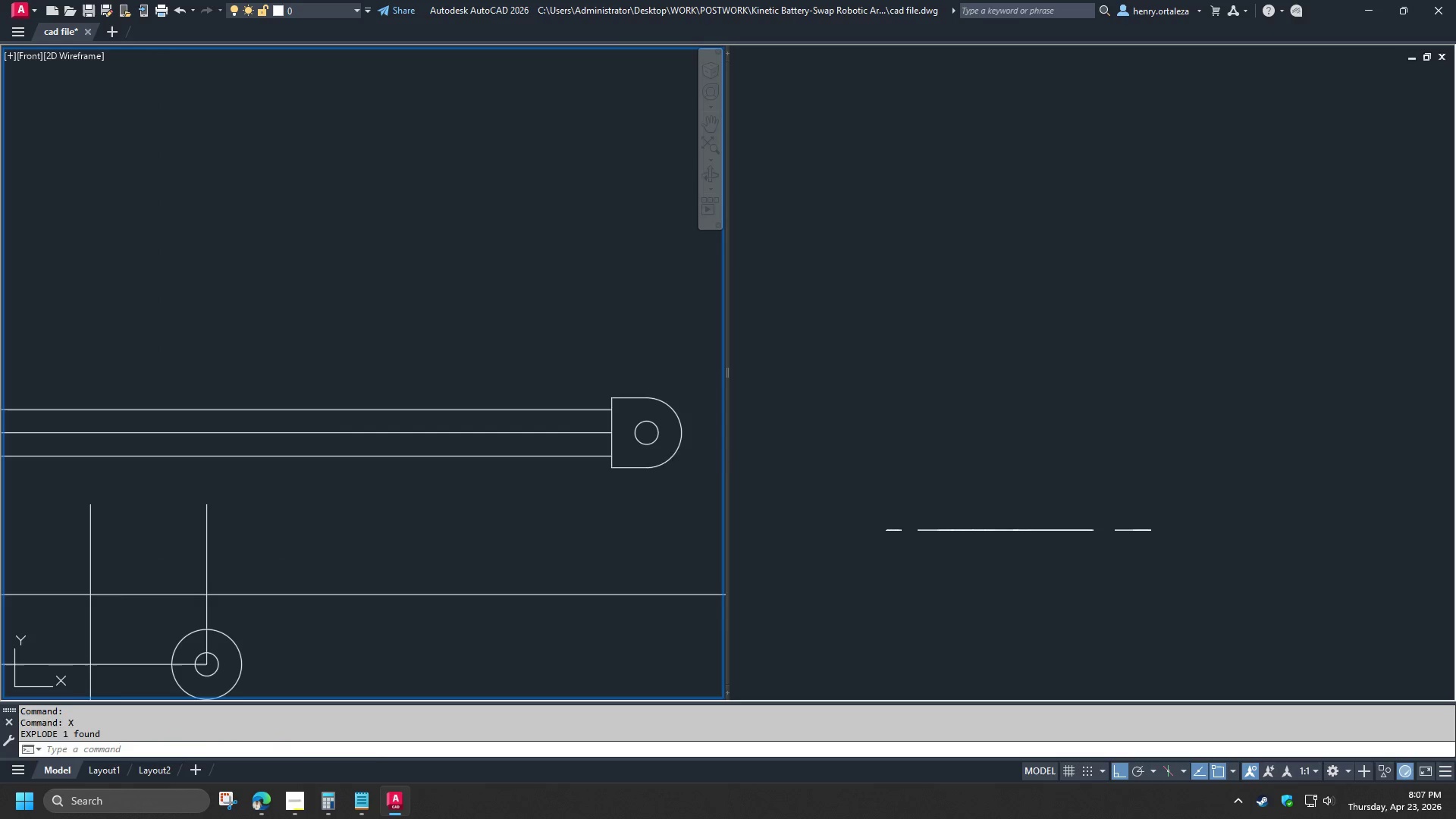 
key(Space)
 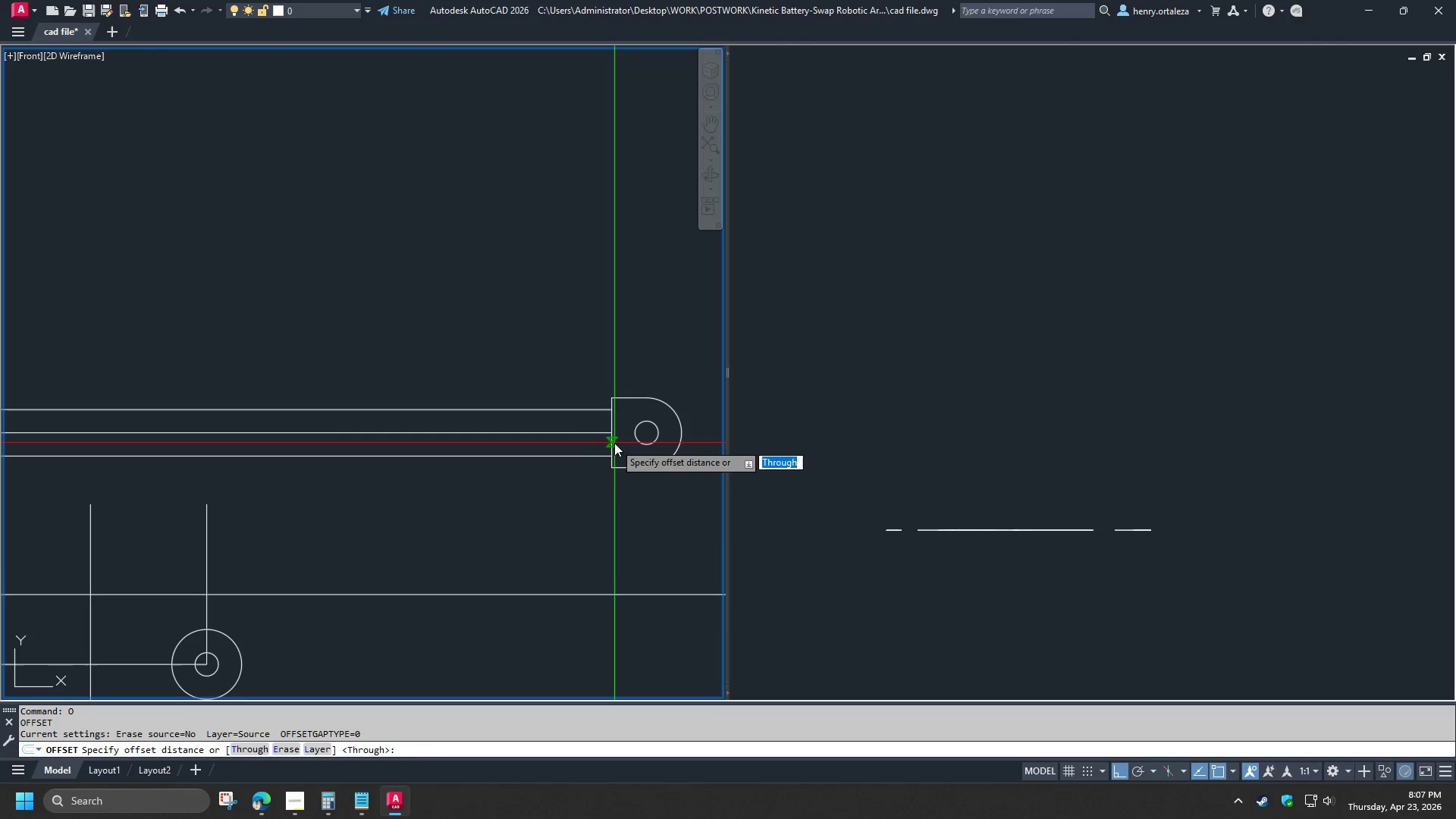 
left_click([614, 443])
 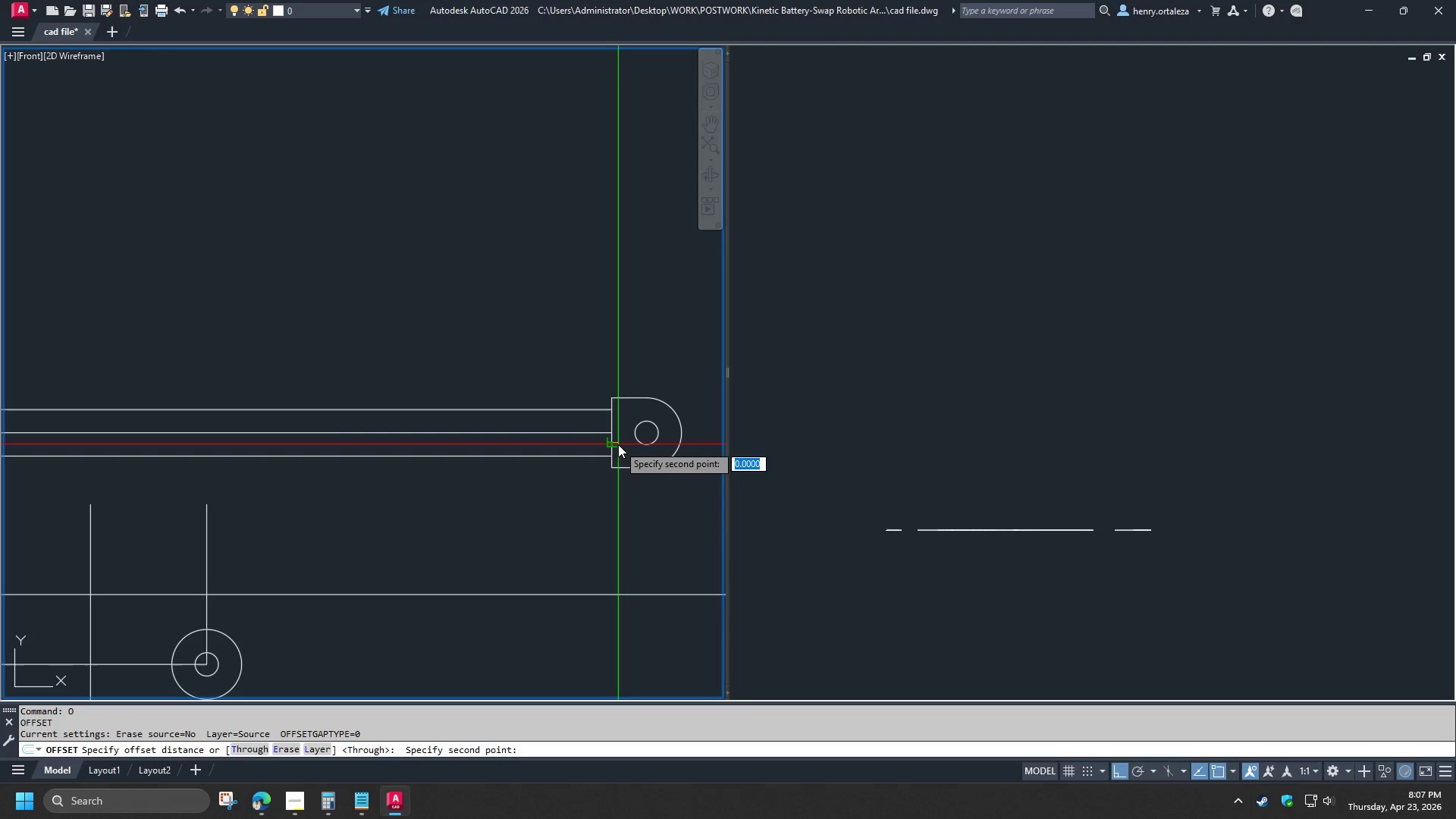 
key(Escape)
 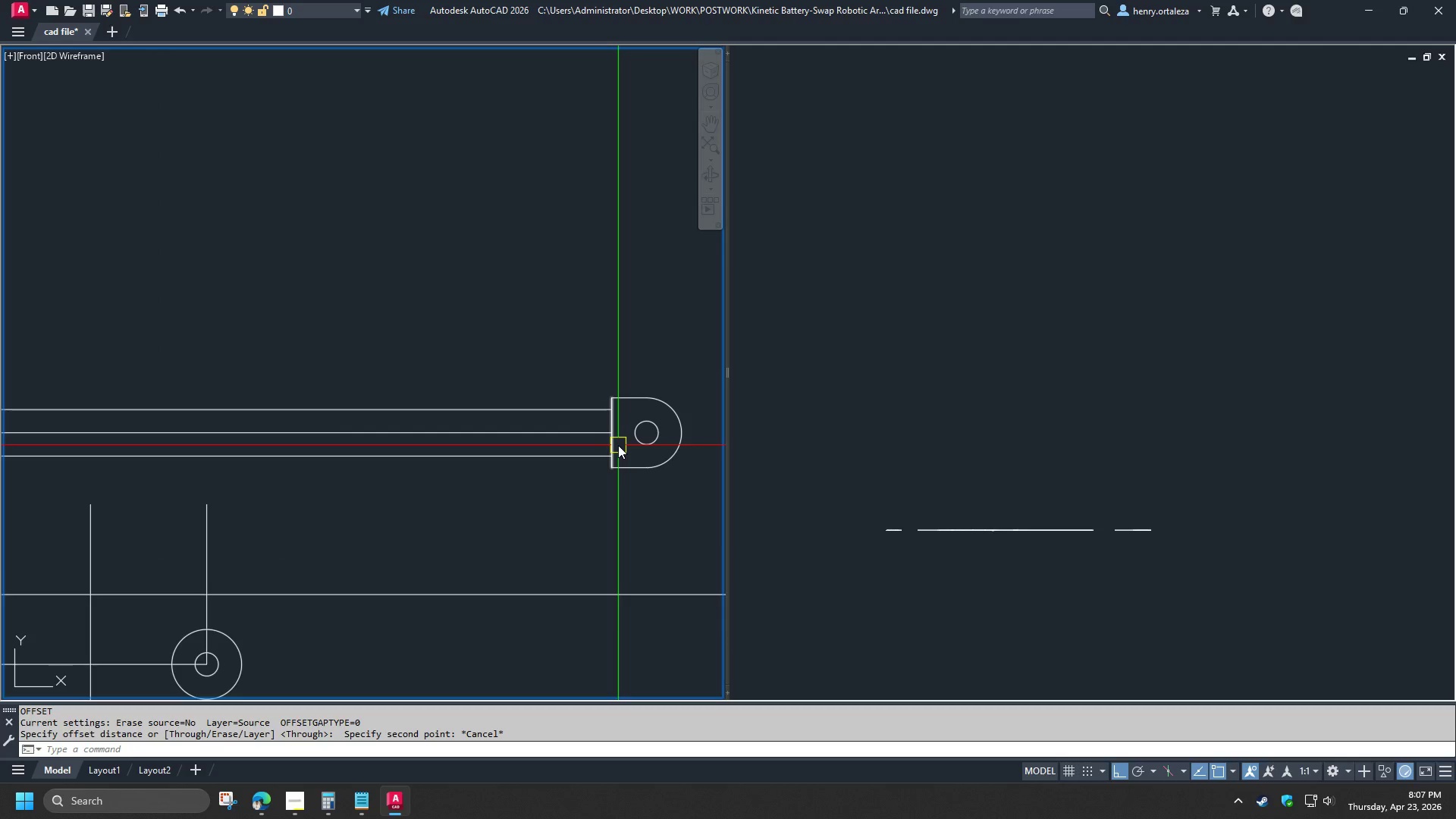 
key(O)
 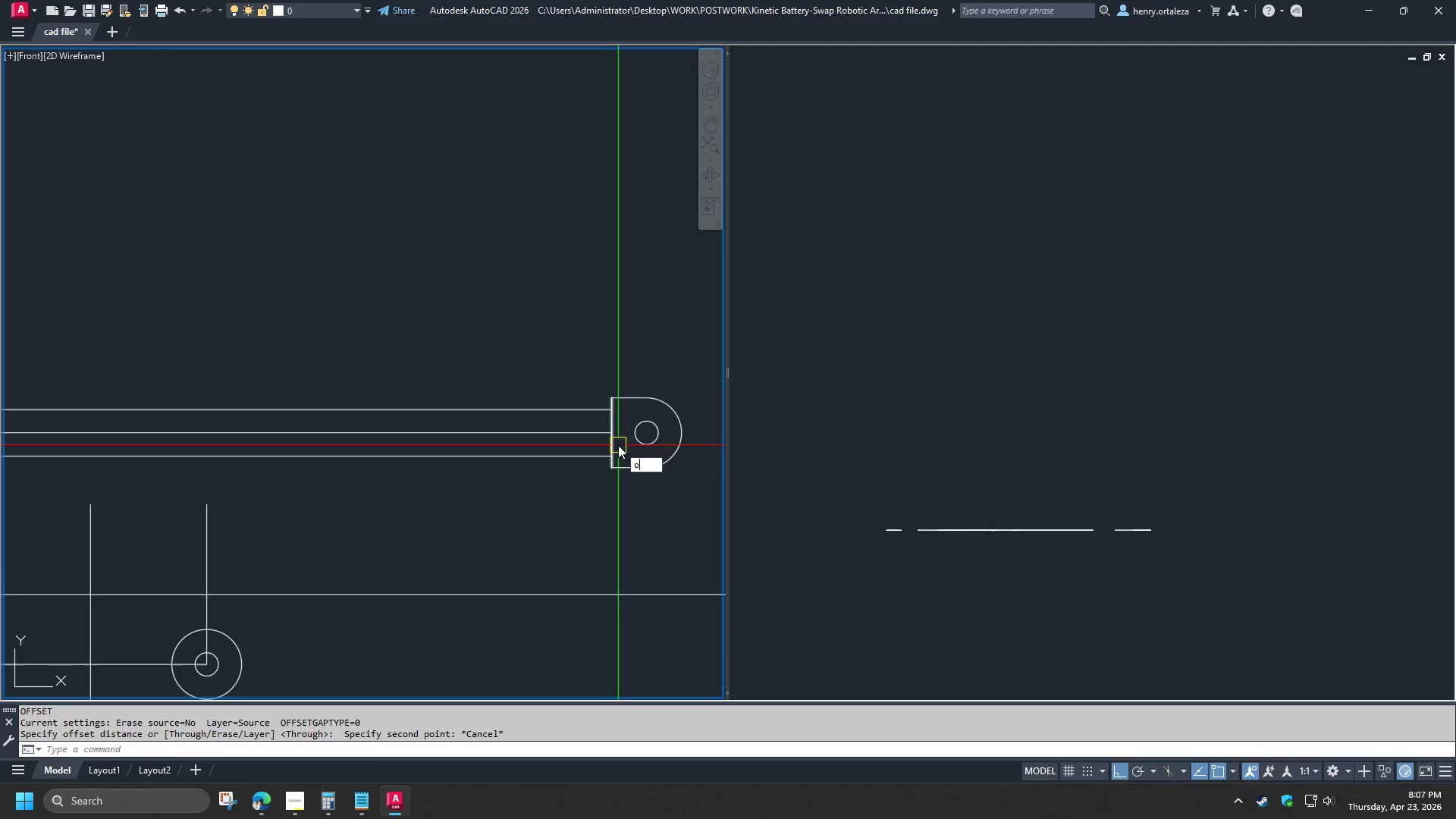 
key(Space)
 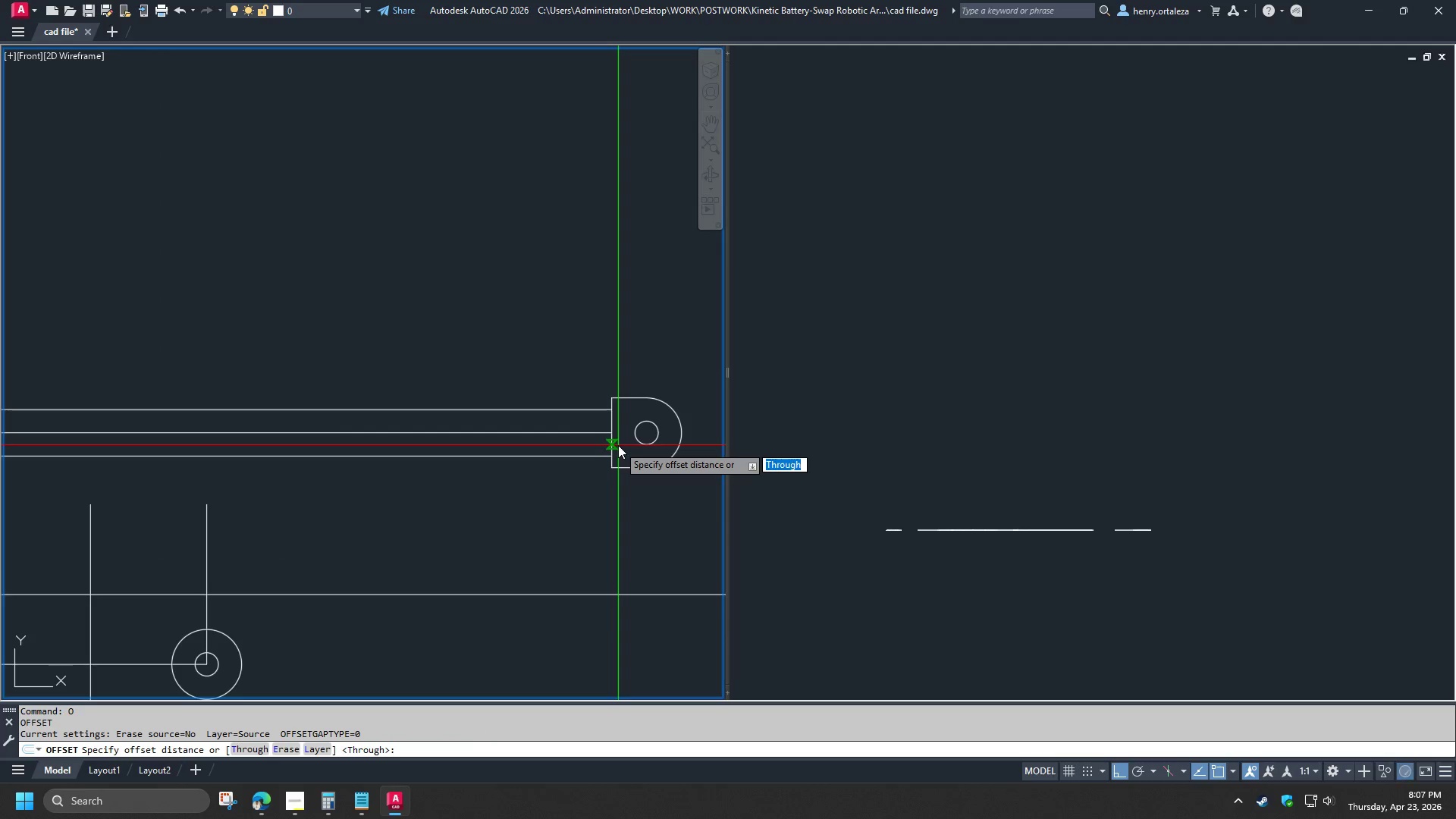 
key(T)
 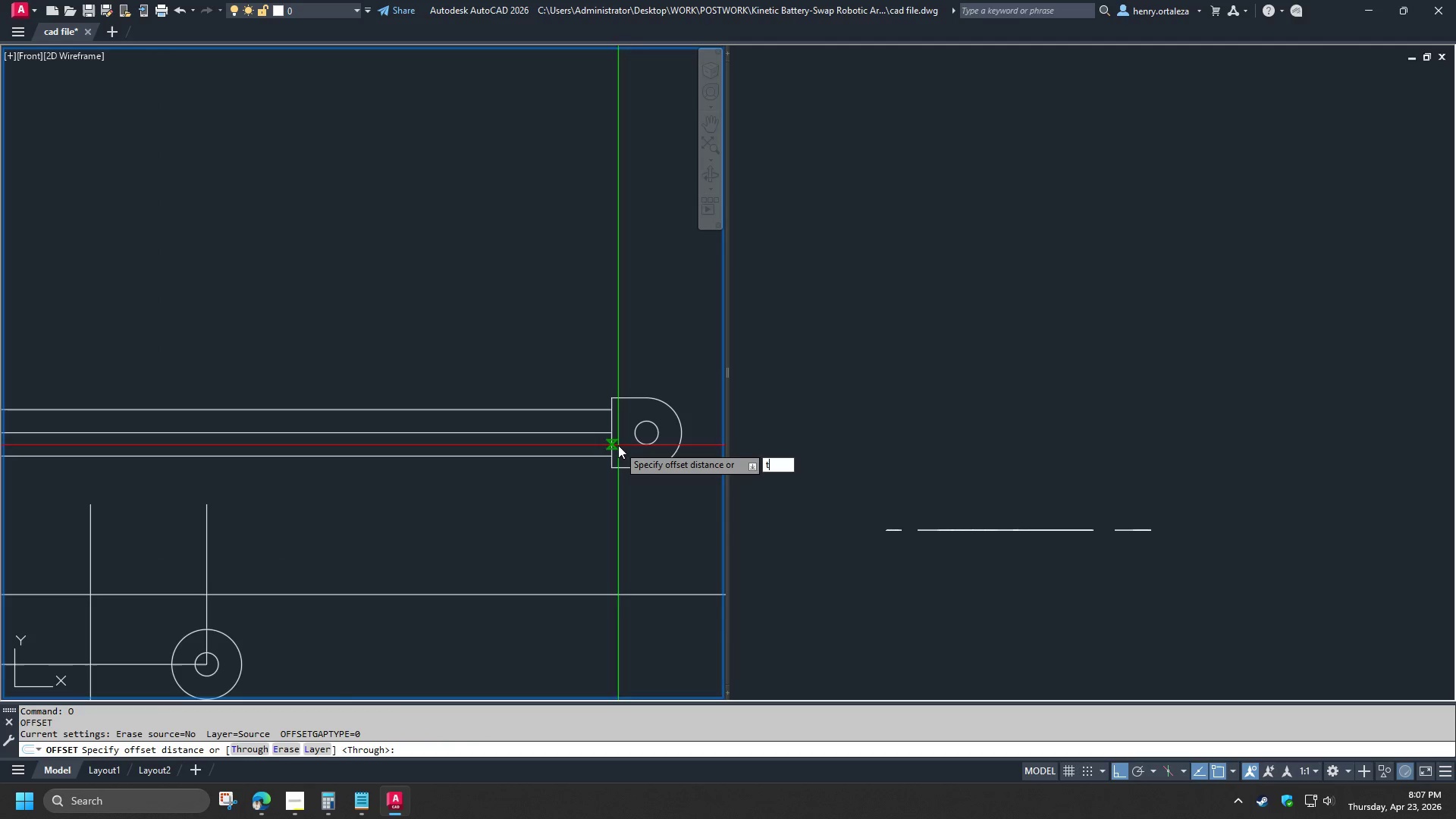 
key(Space)
 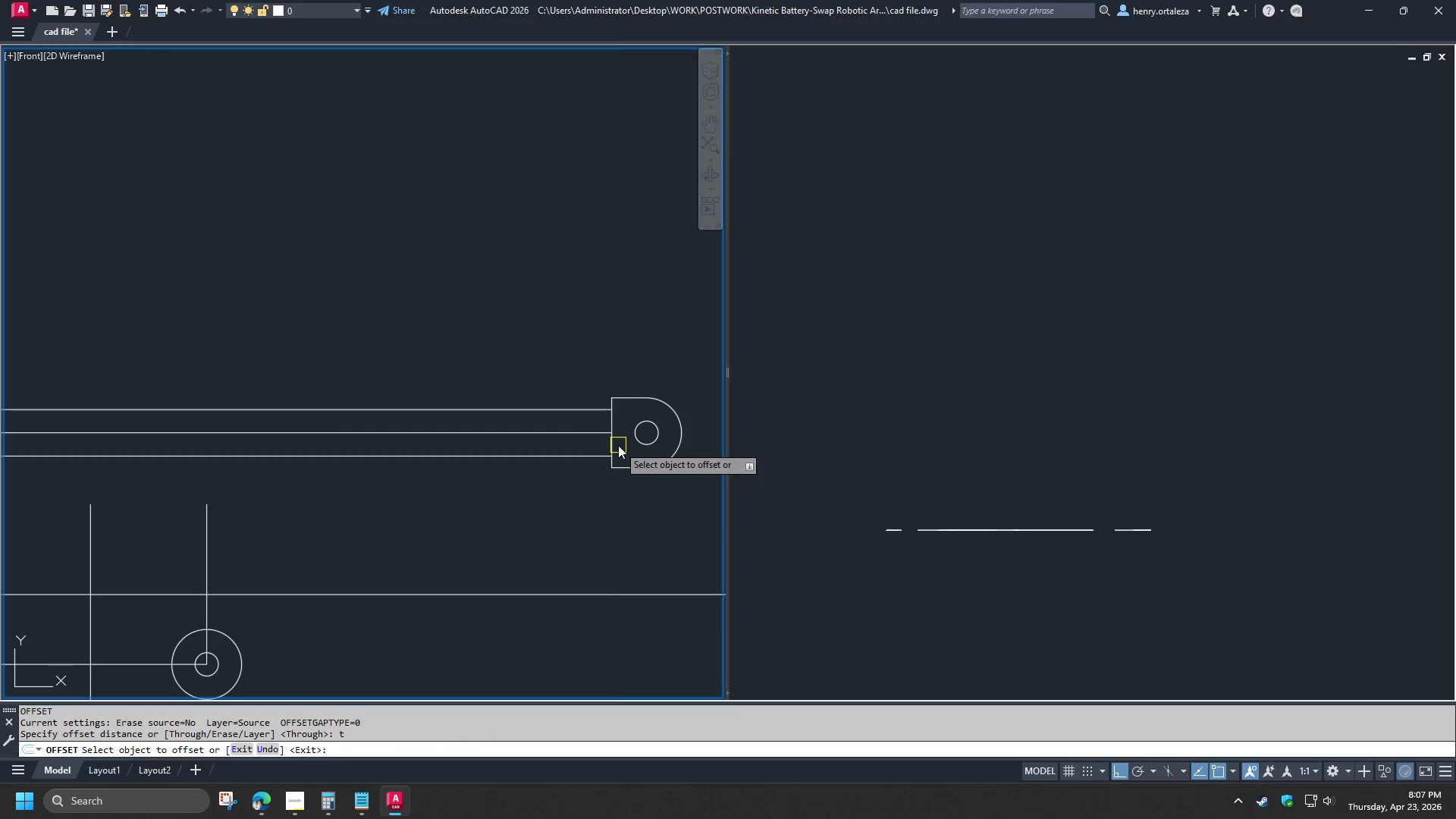 
left_click([618, 445])
 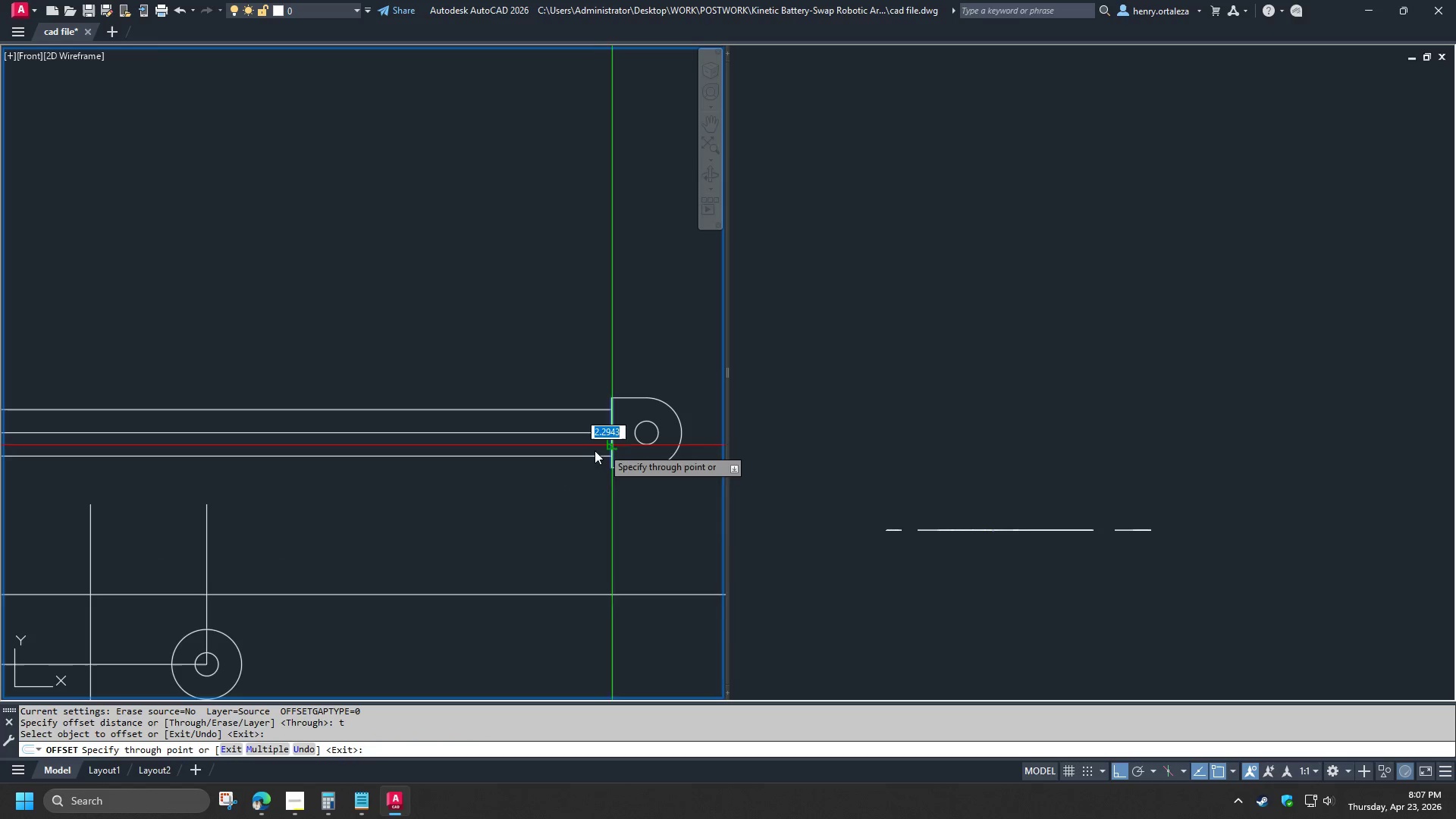 
scroll: coordinate [557, 469], scroll_direction: down, amount: 1.0
 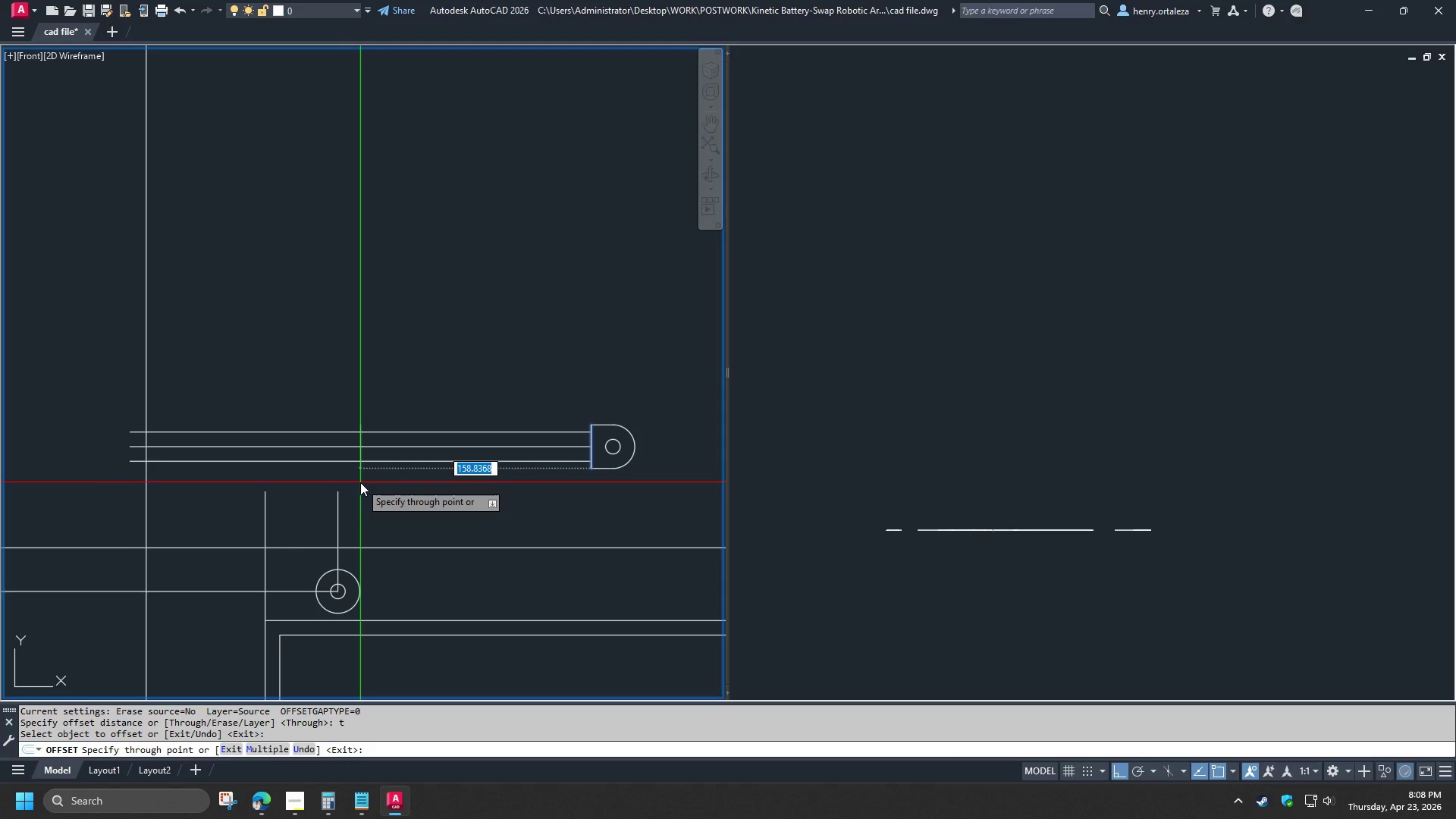 
wait(18.85)
 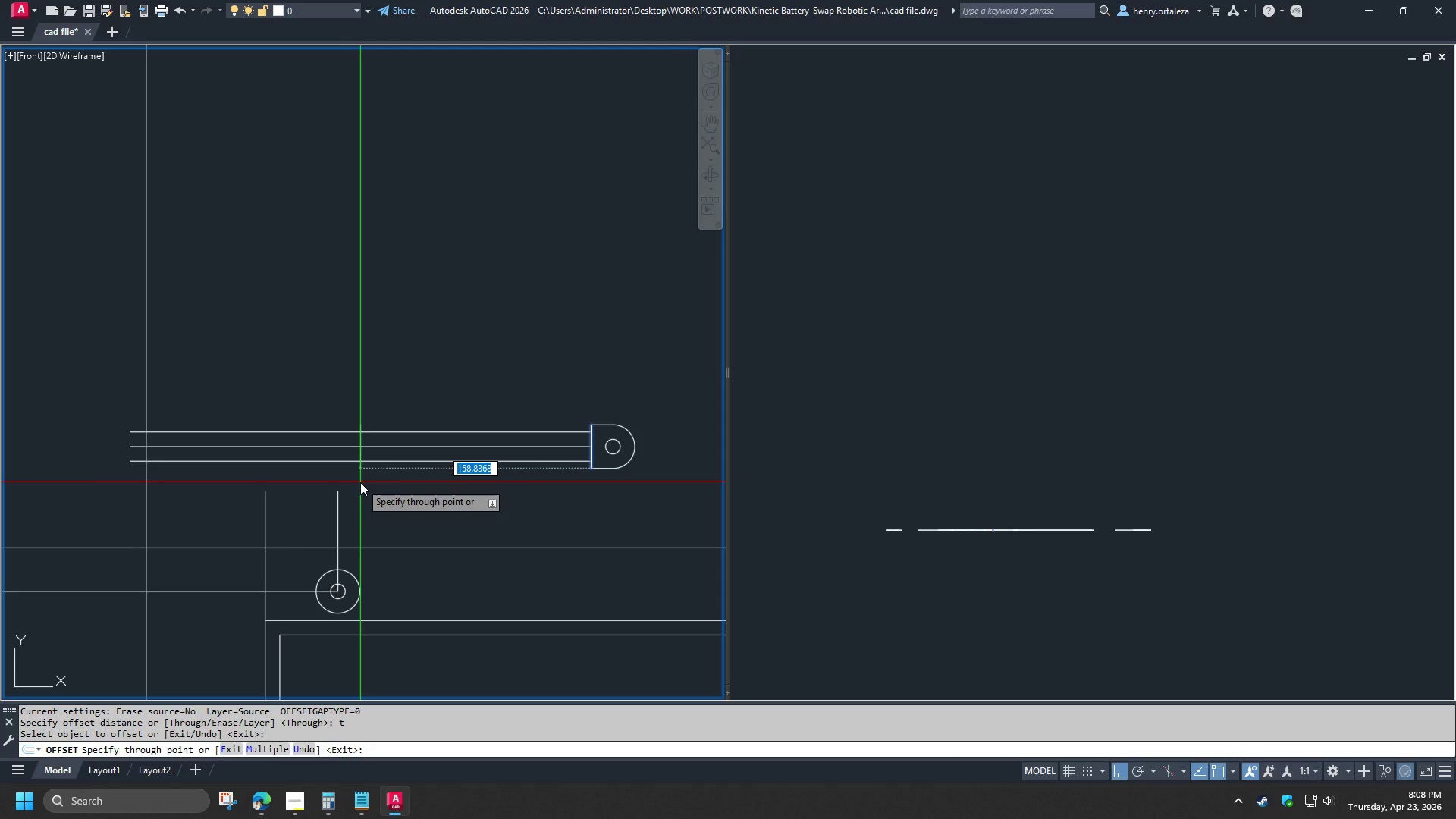 
key(Numpad1)
 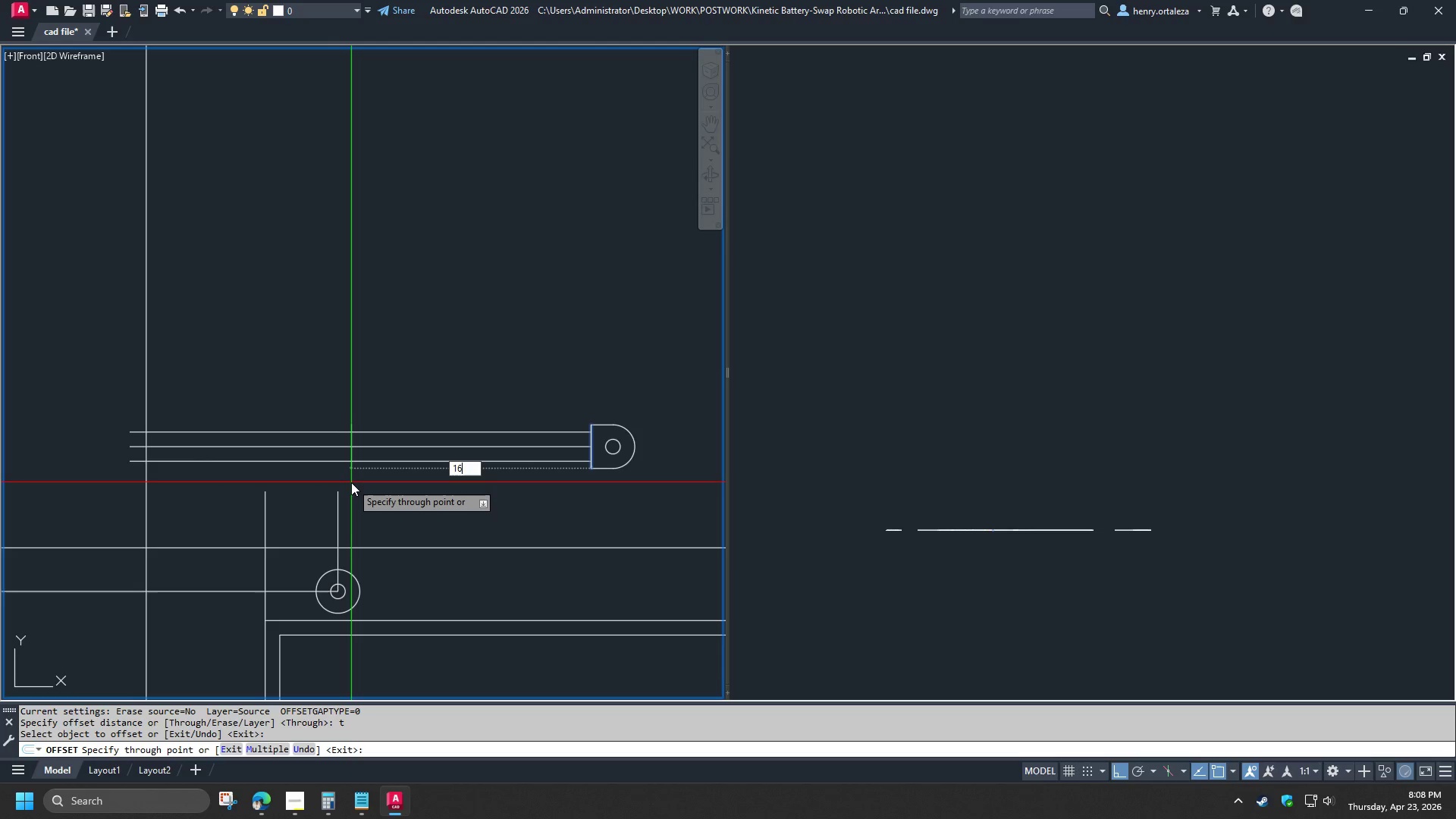 
key(Numpad6)
 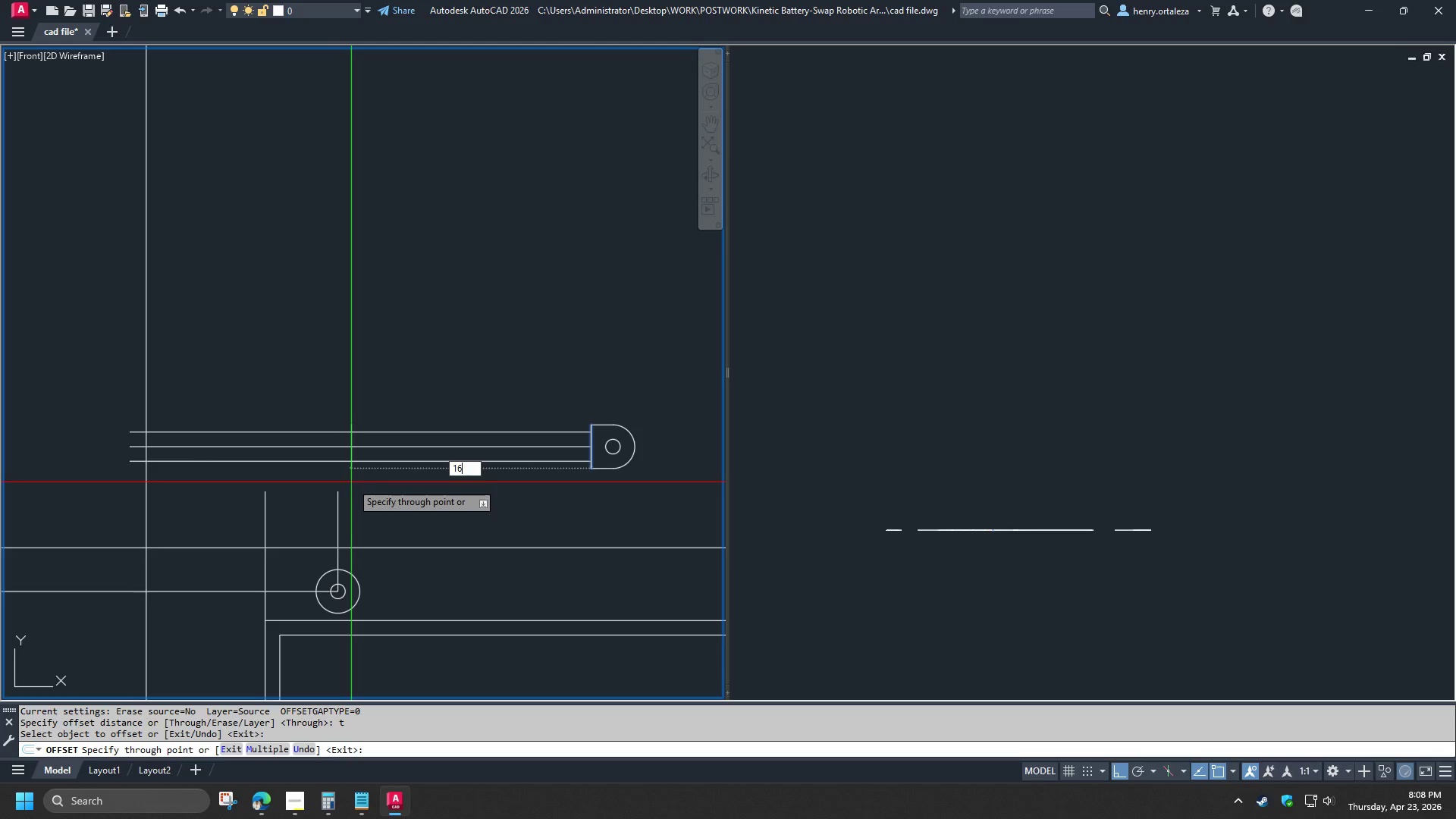 
key(Numpad0)
 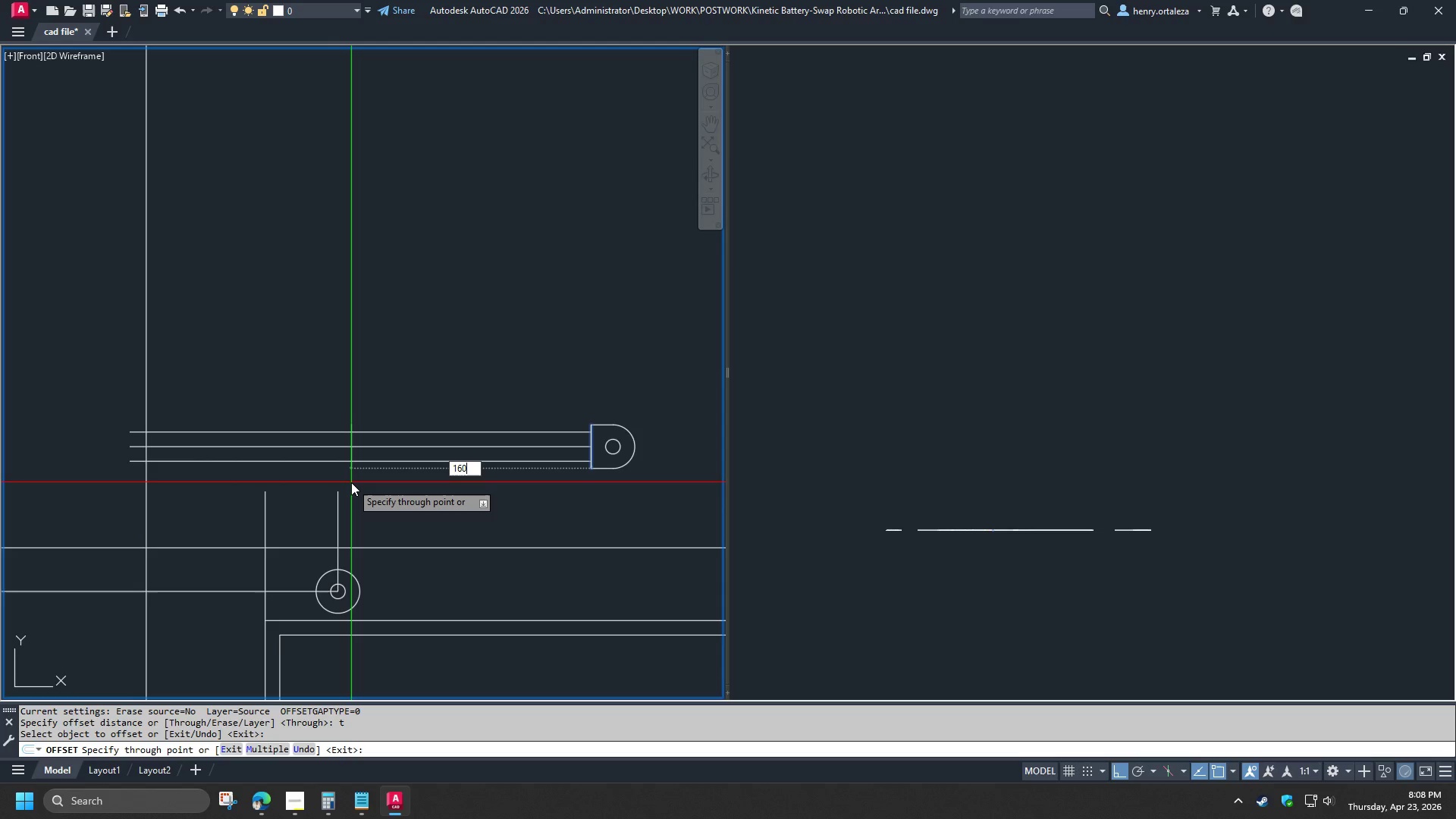 
key(NumpadEnter)
 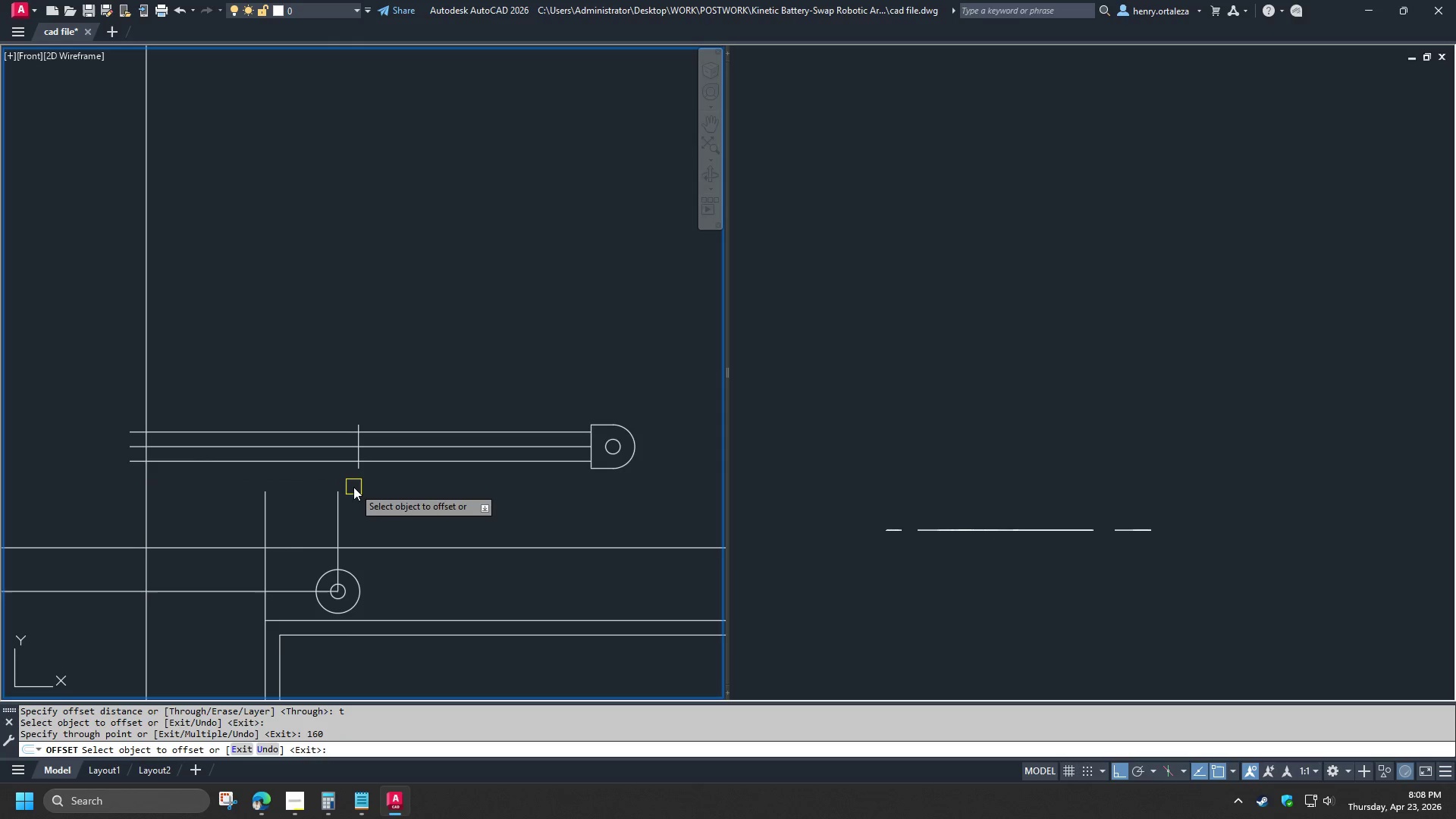 
key(Space)
 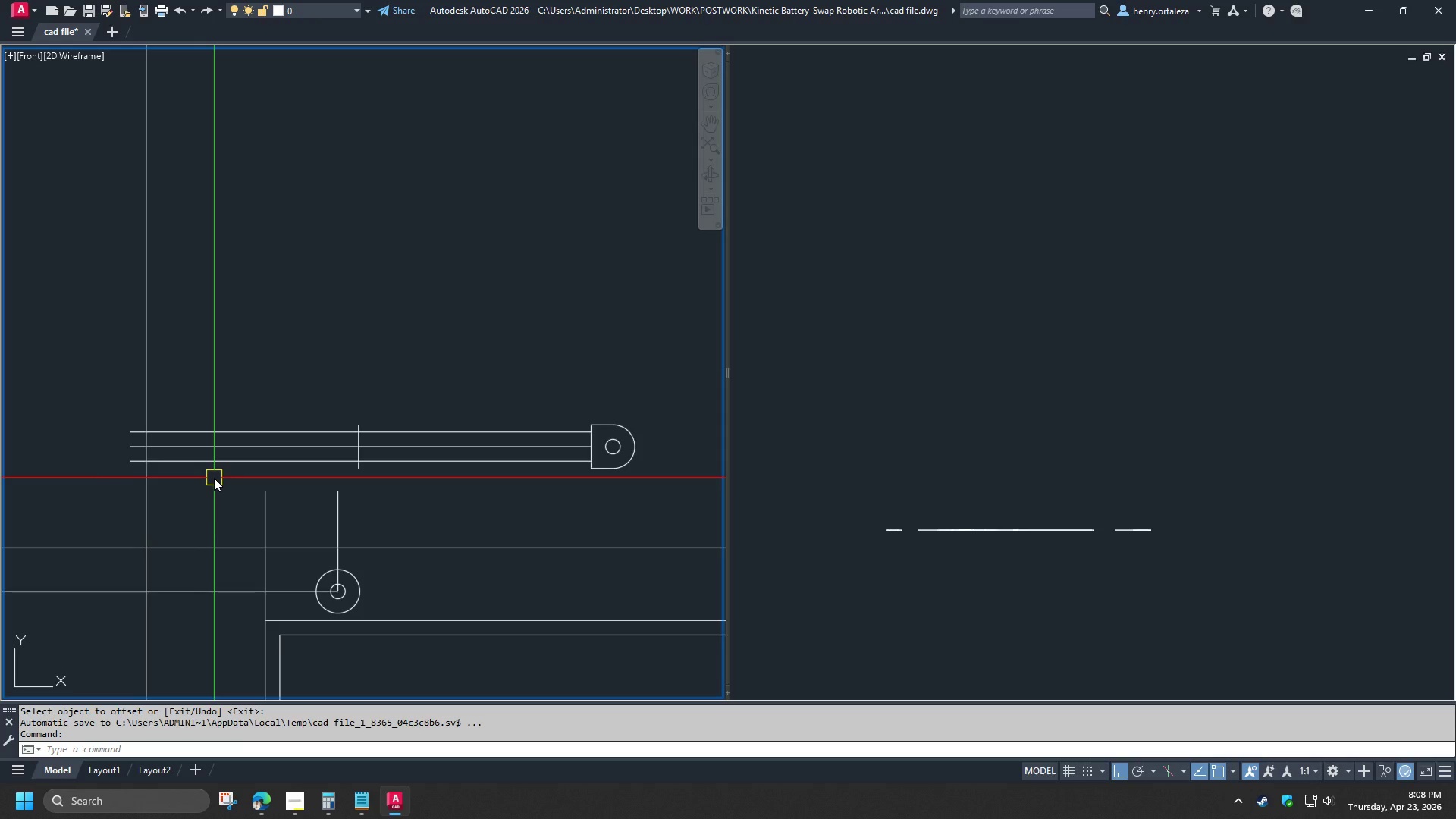 
wait(7.16)
 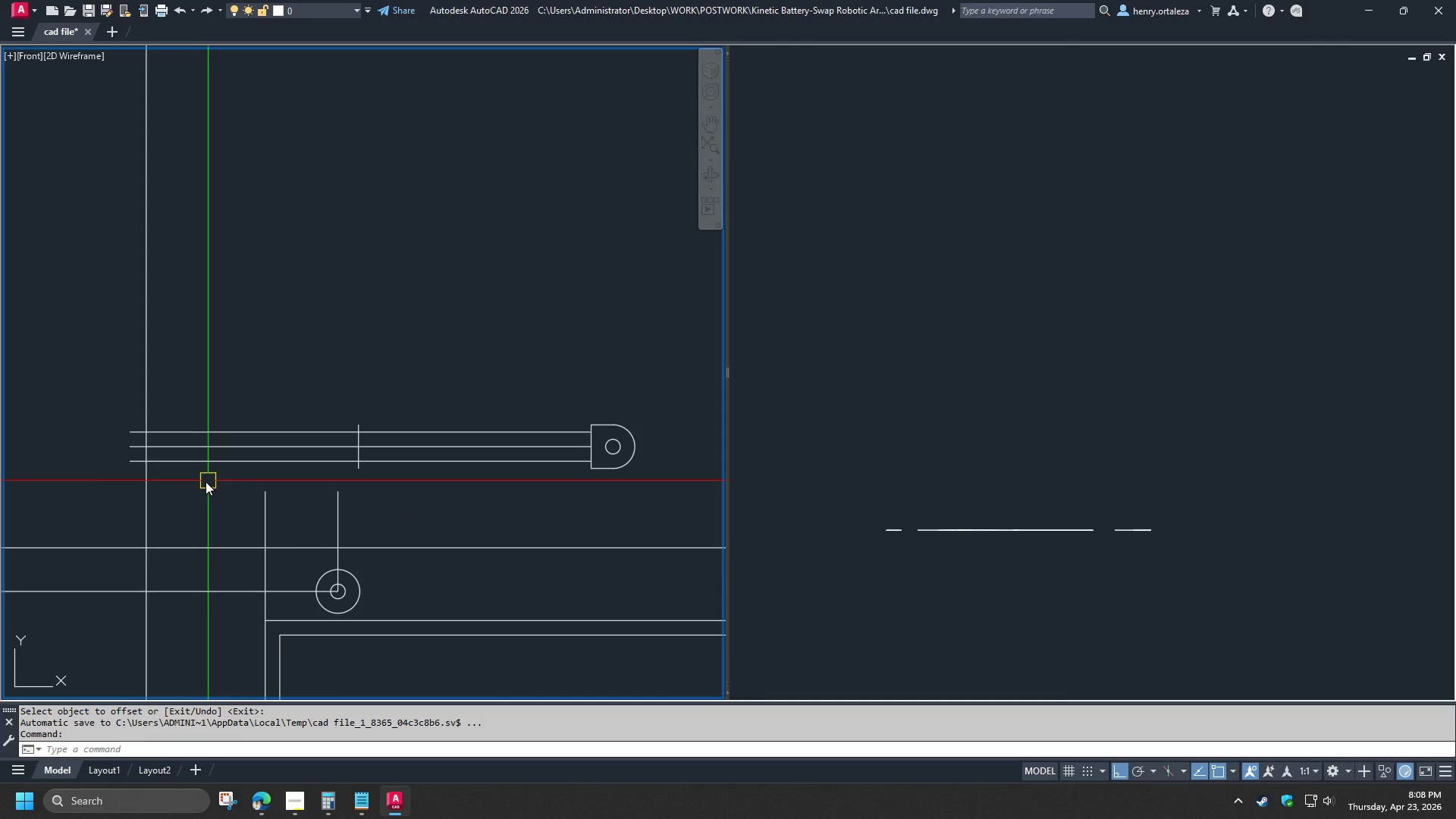 
scroll: coordinate [517, 419], scroll_direction: up, amount: 1.0
 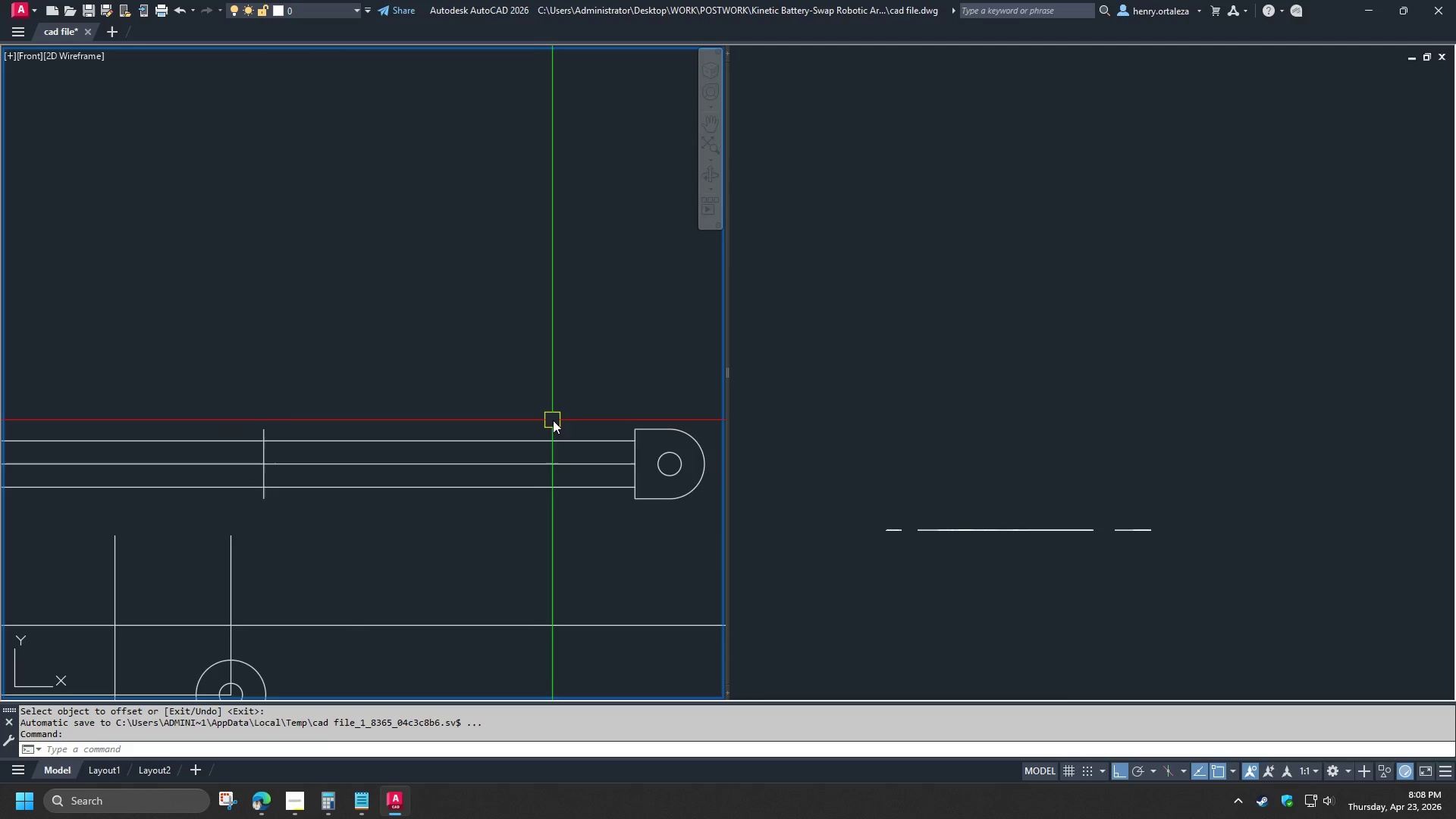 
left_click_drag(start_coordinate=[508, 400], to_coordinate=[527, 419])
 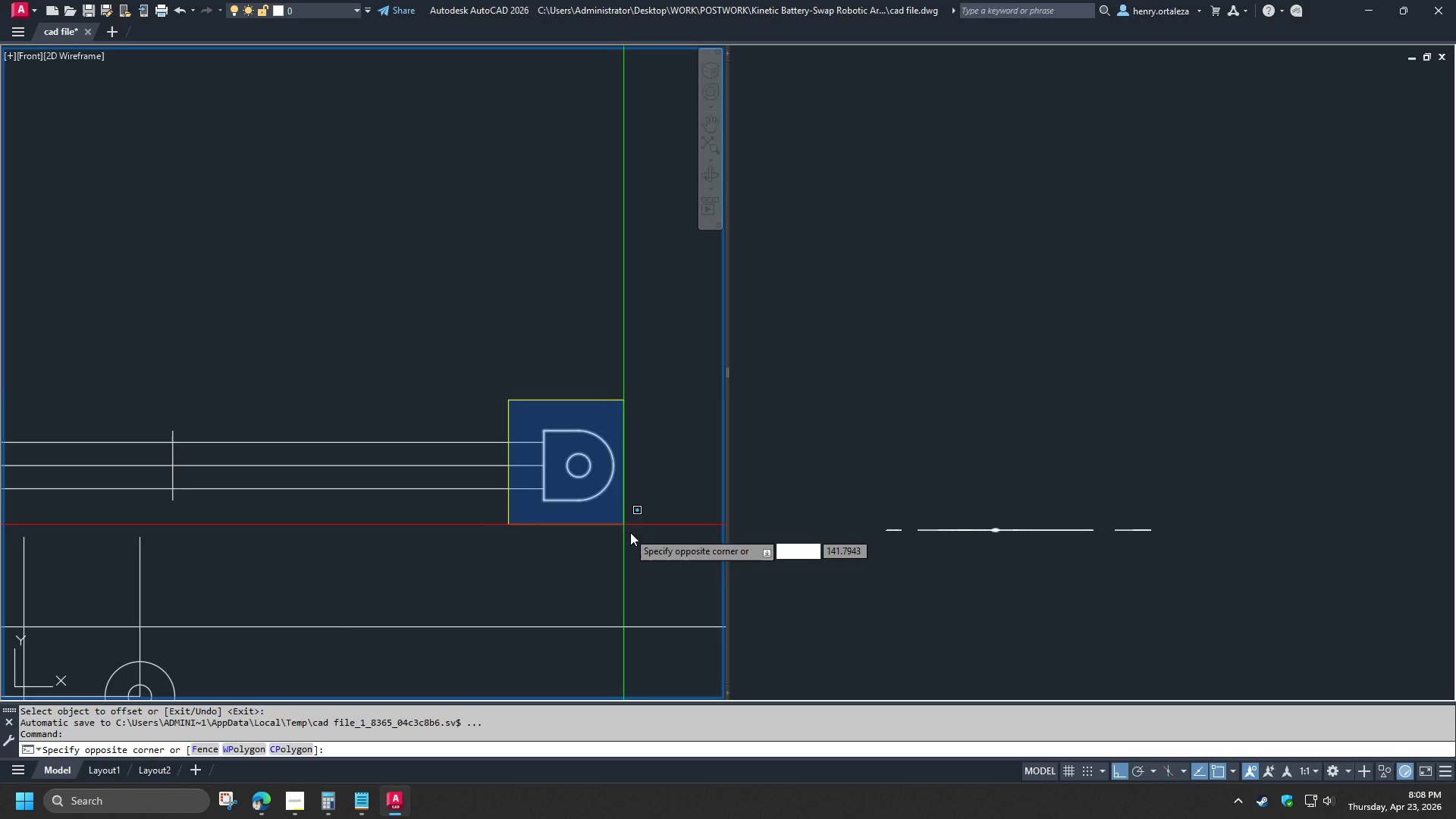 
double_click([631, 532])
 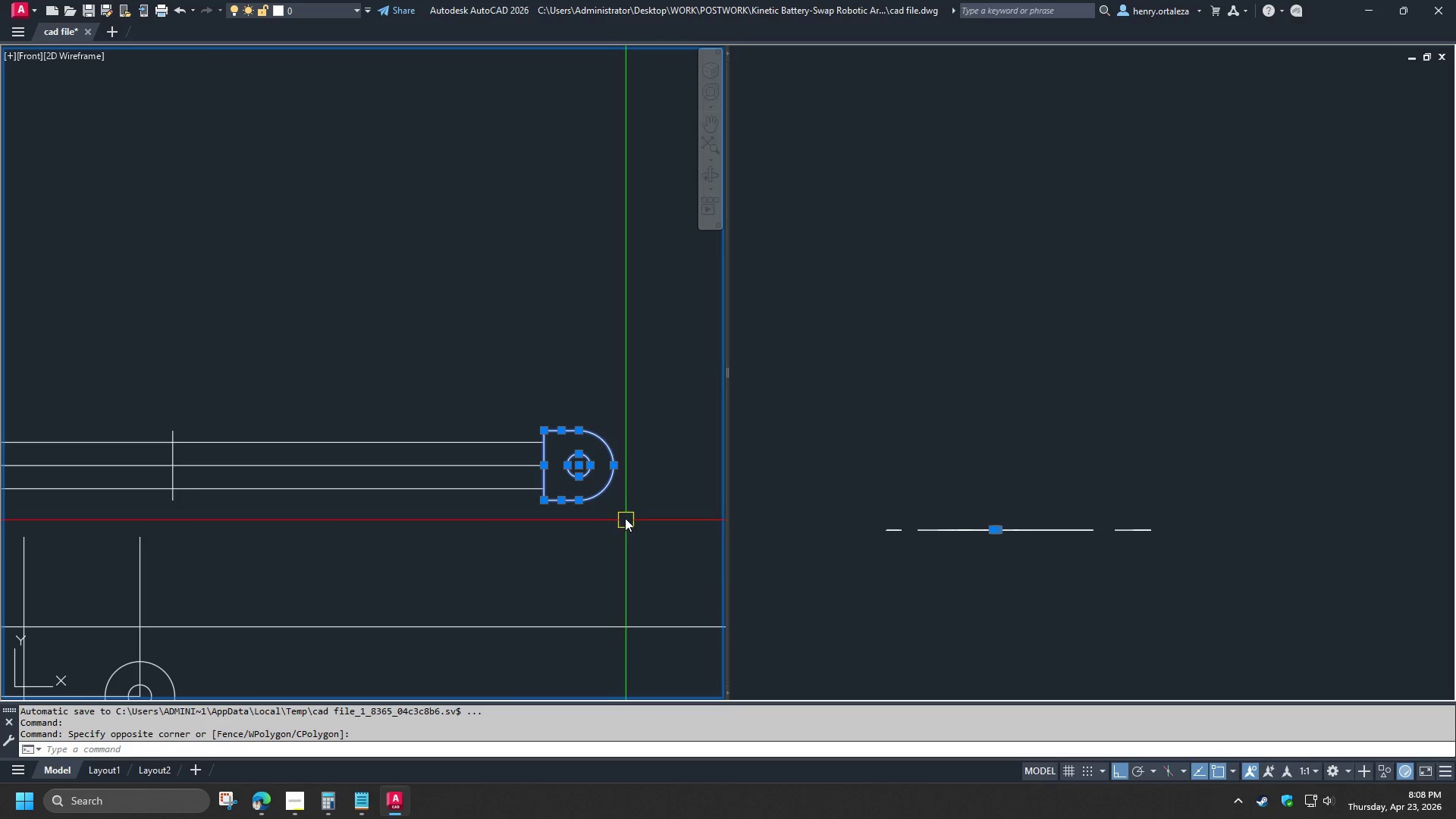 
key(J)
 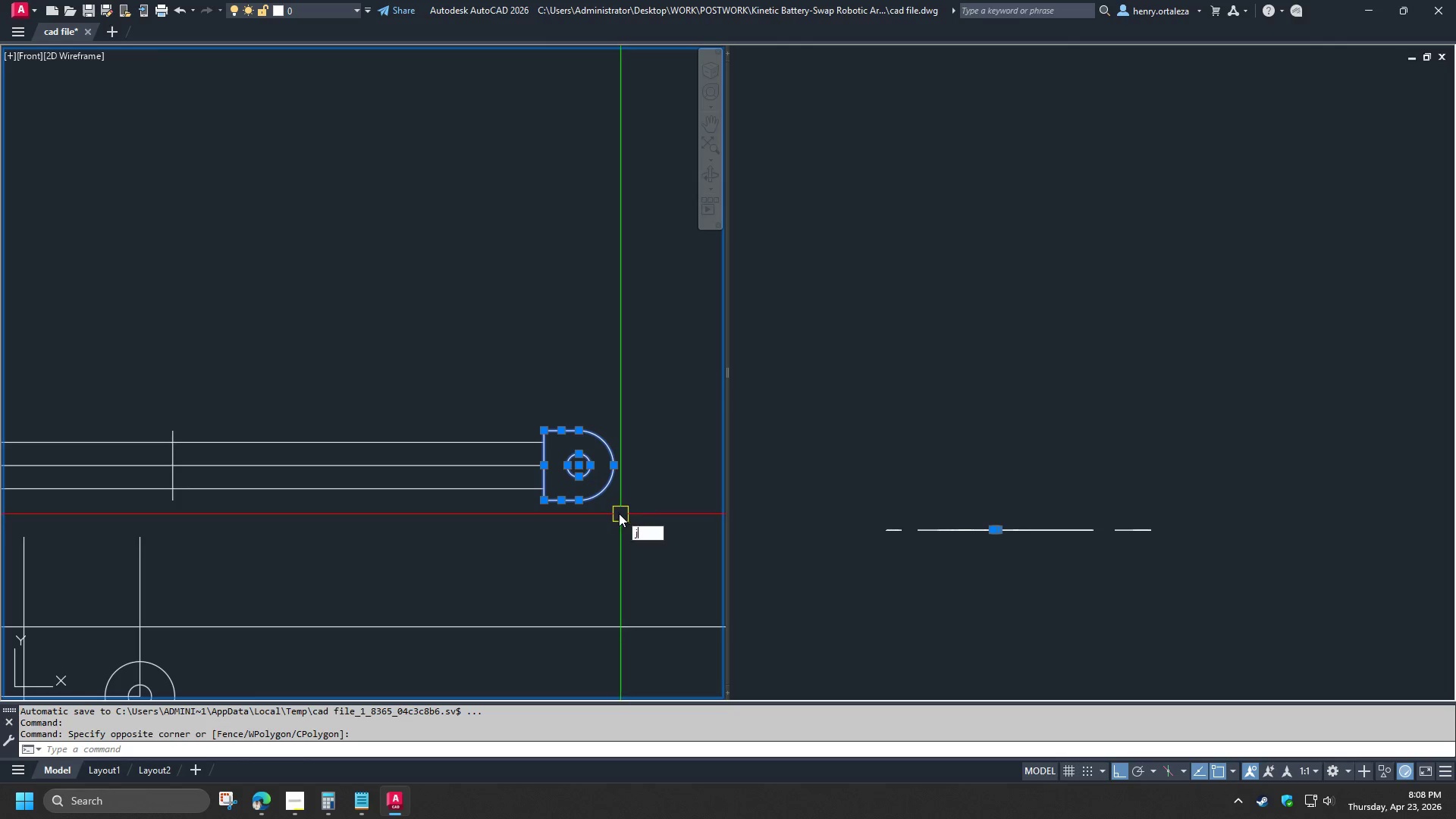 
key(Space)
 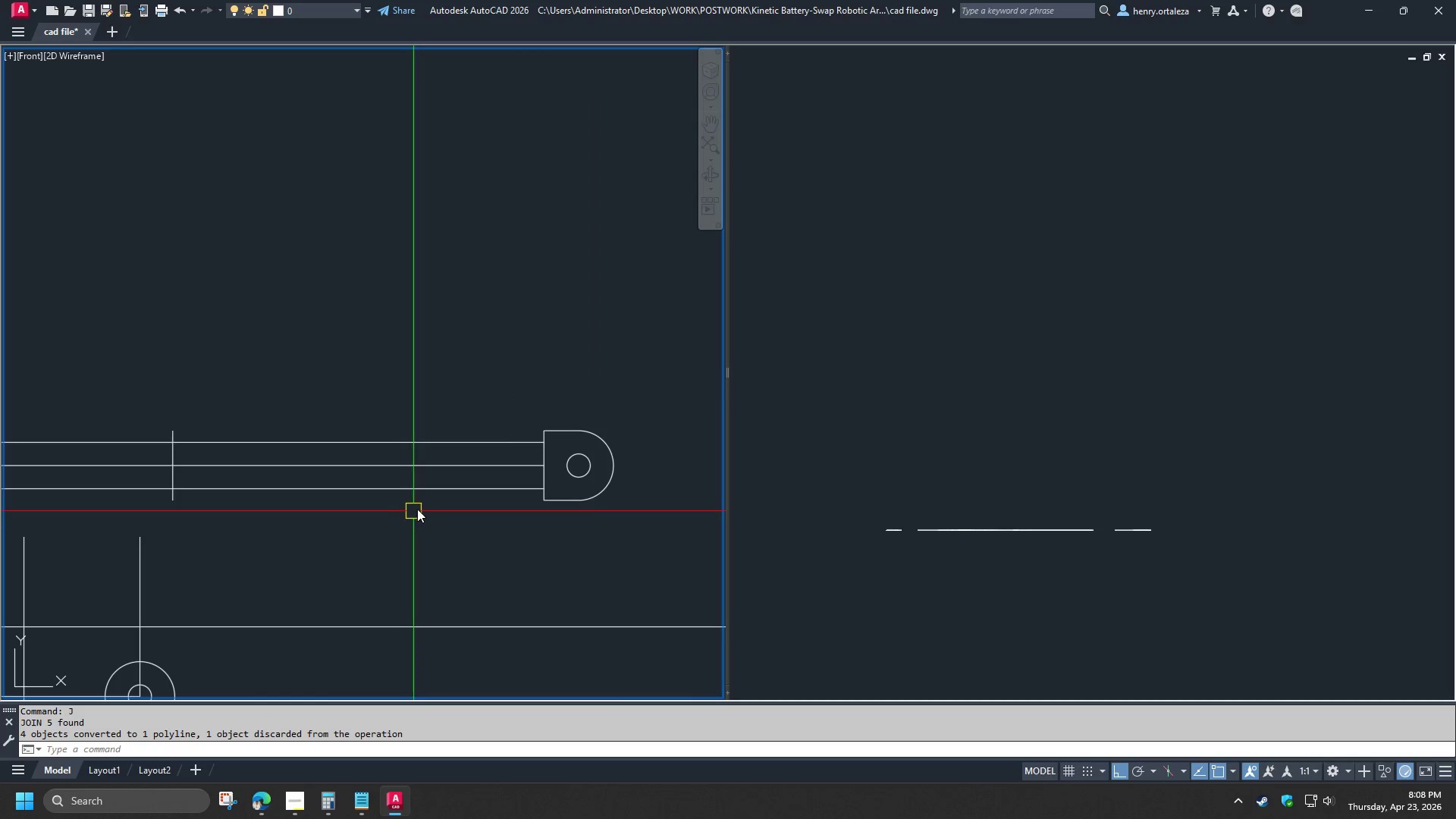 
type(rec )
 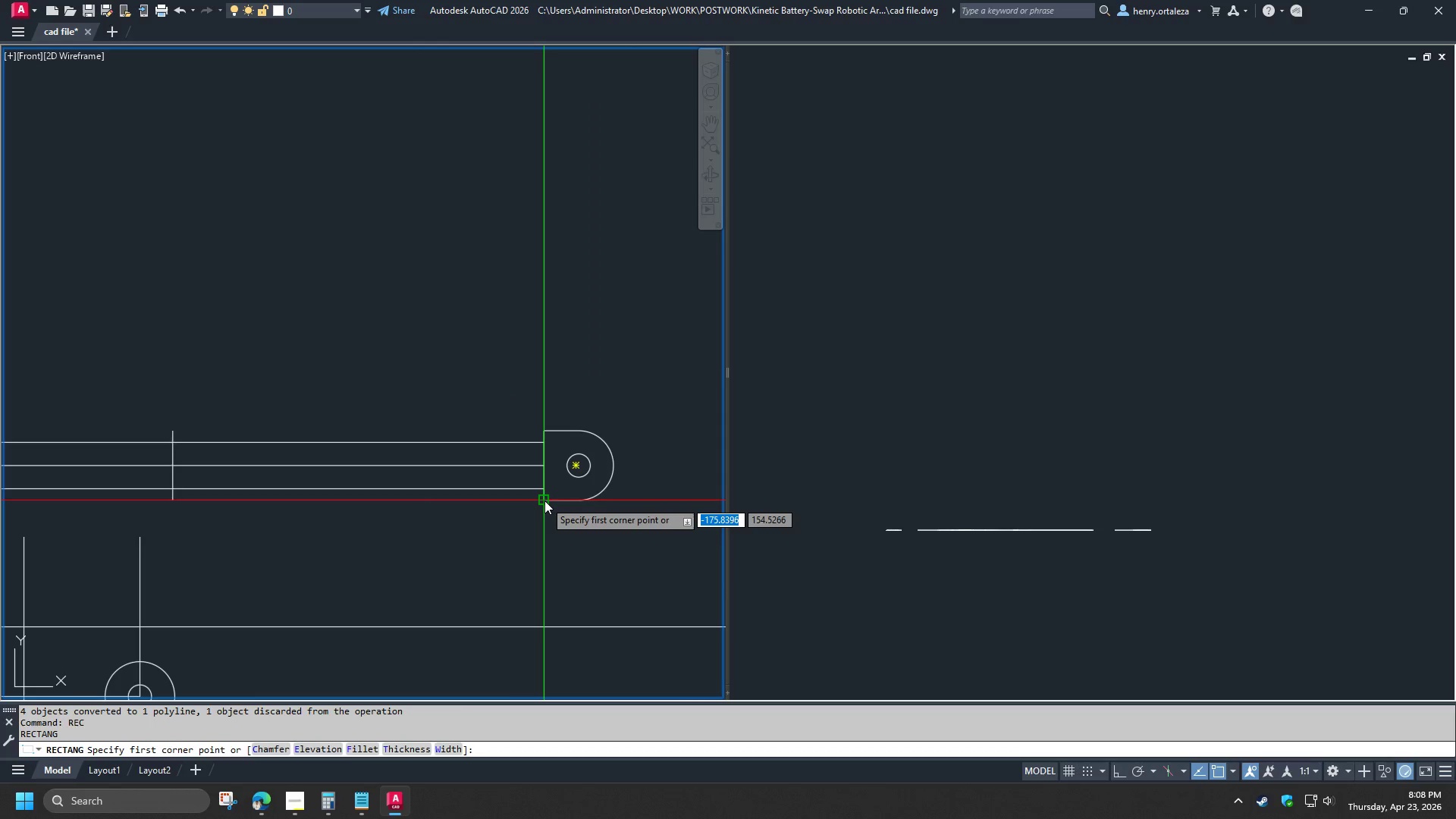 
left_click([544, 500])
 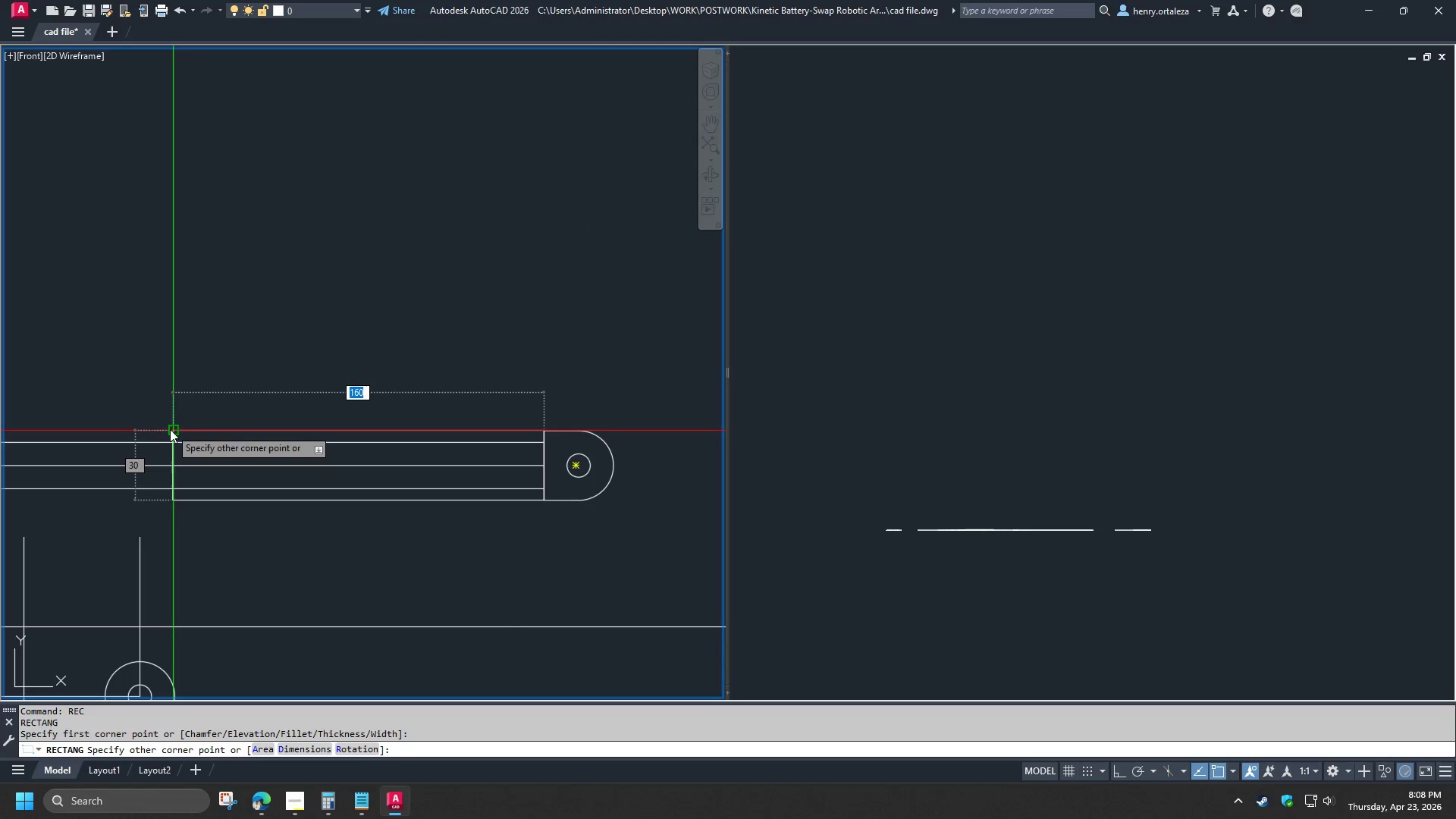 
left_click([171, 430])
 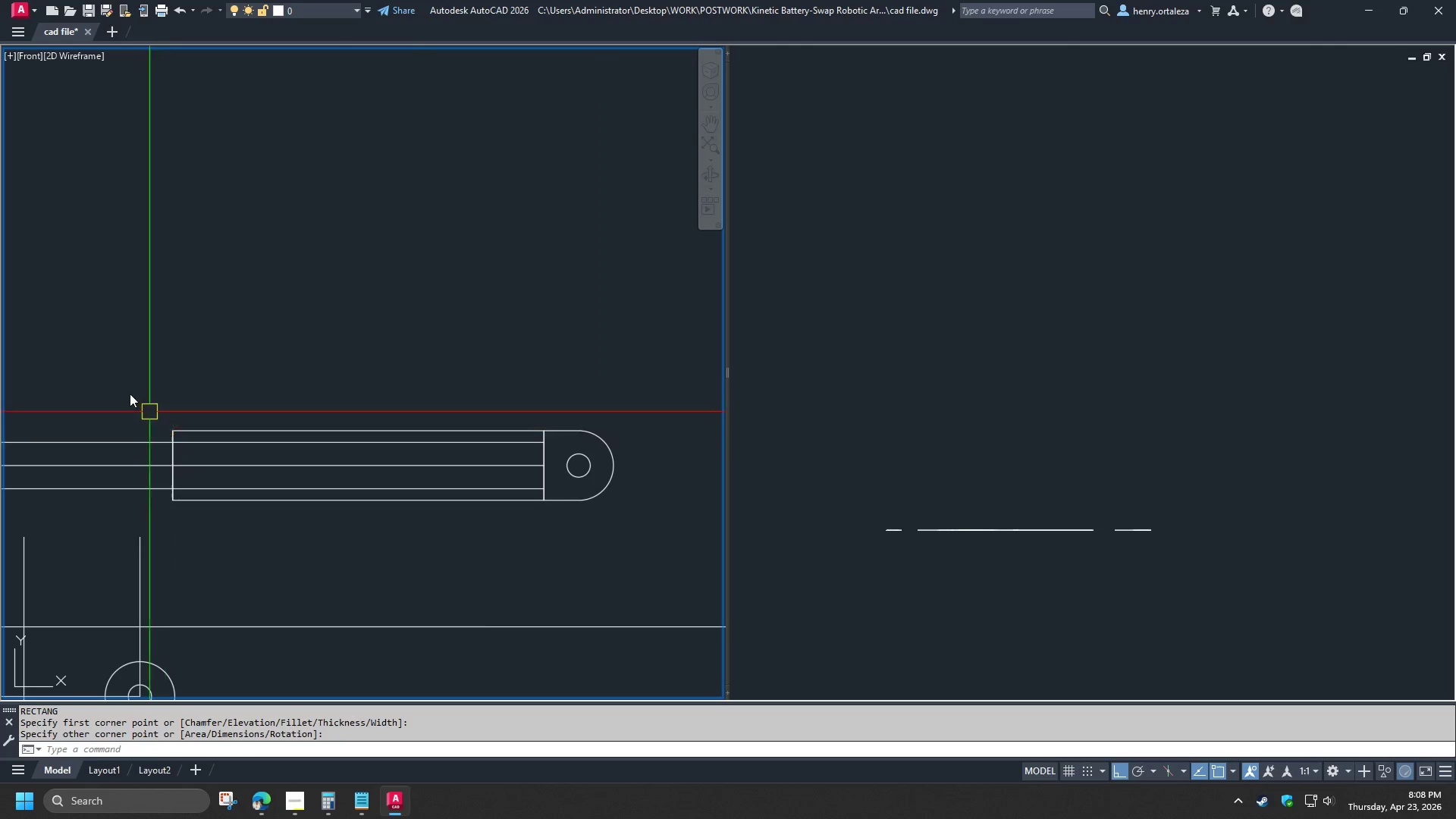 
left_click_drag(start_coordinate=[130, 394], to_coordinate=[143, 413])
 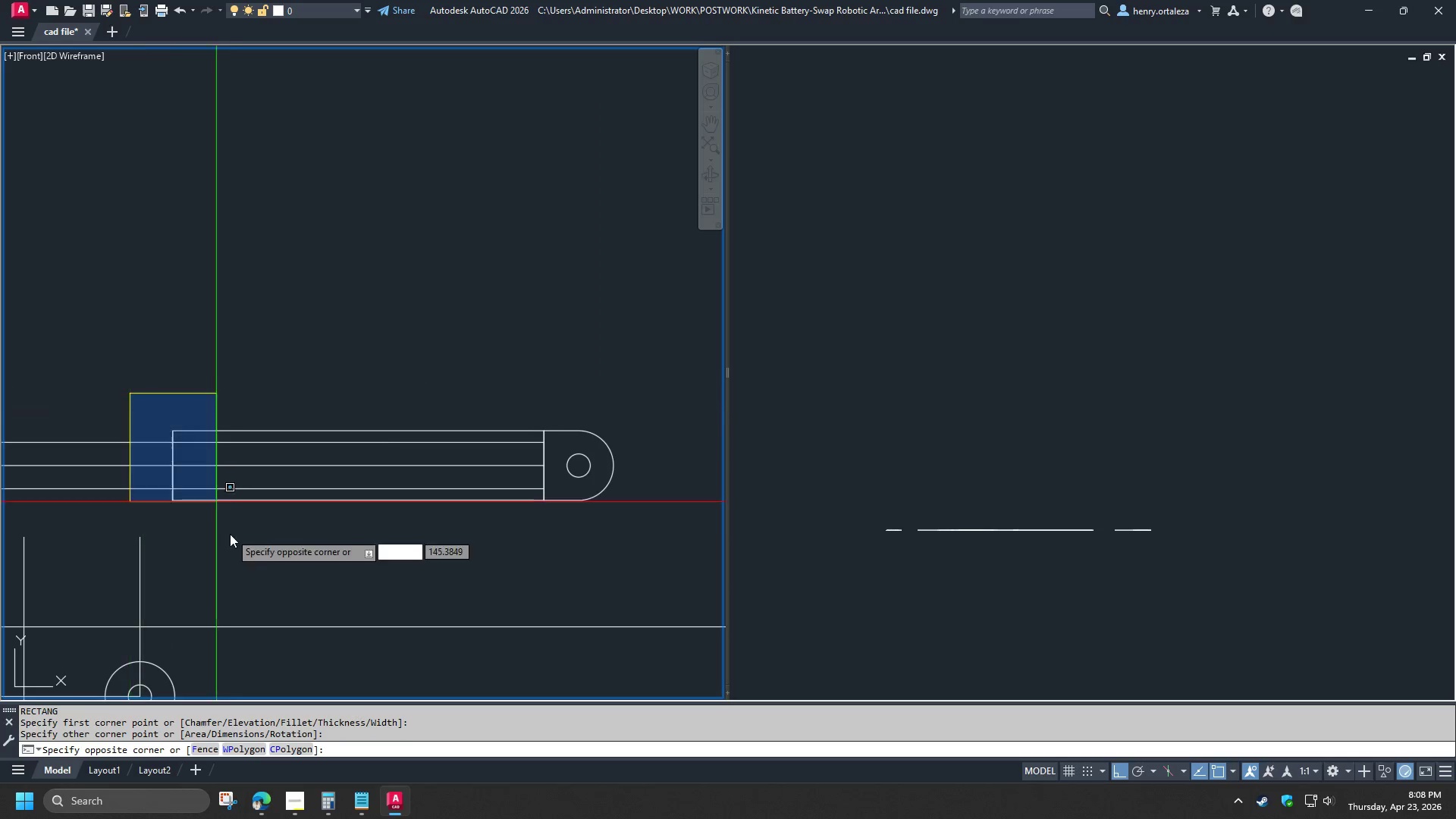 
triple_click([230, 534])
 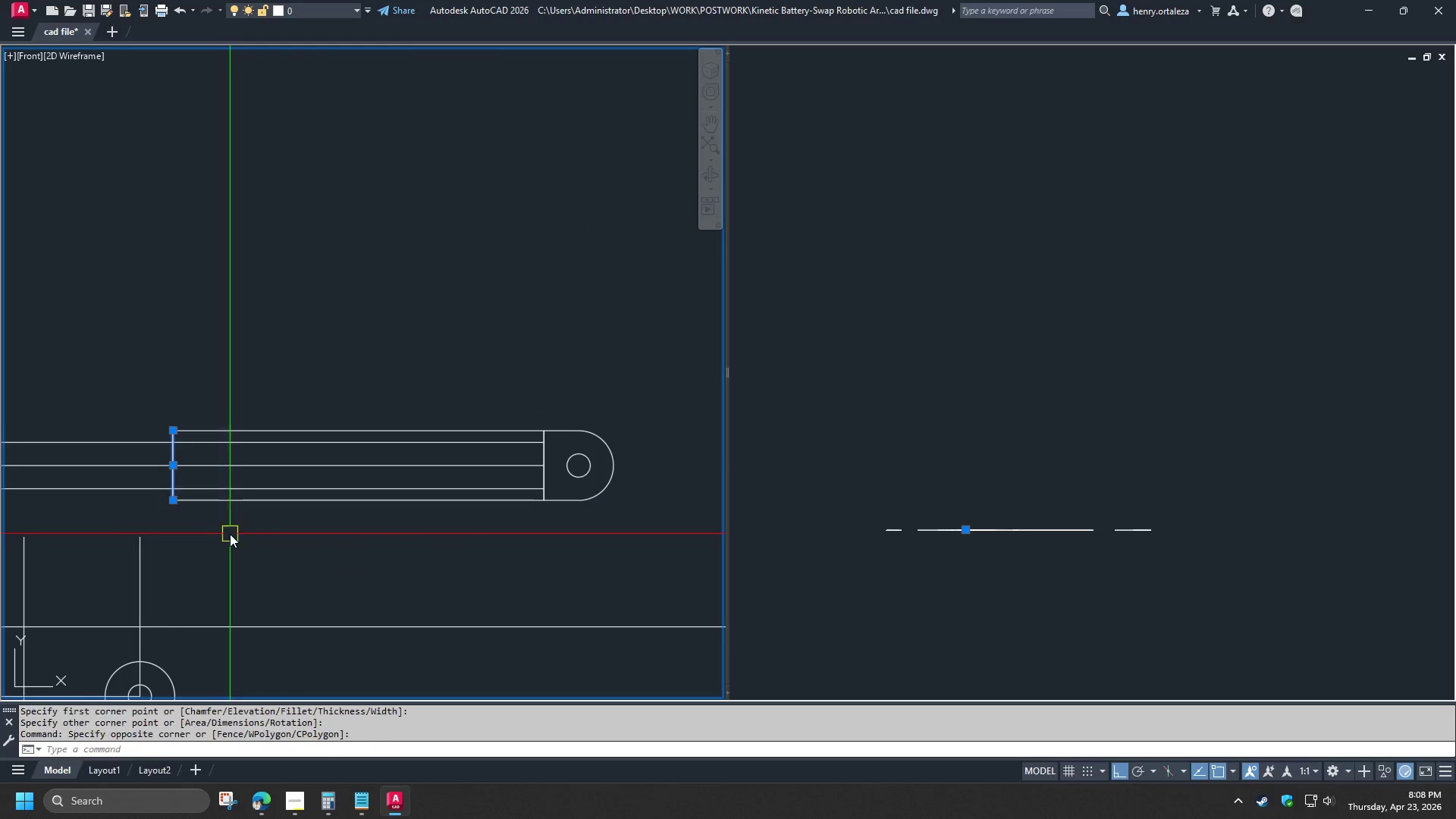 
key(E)
 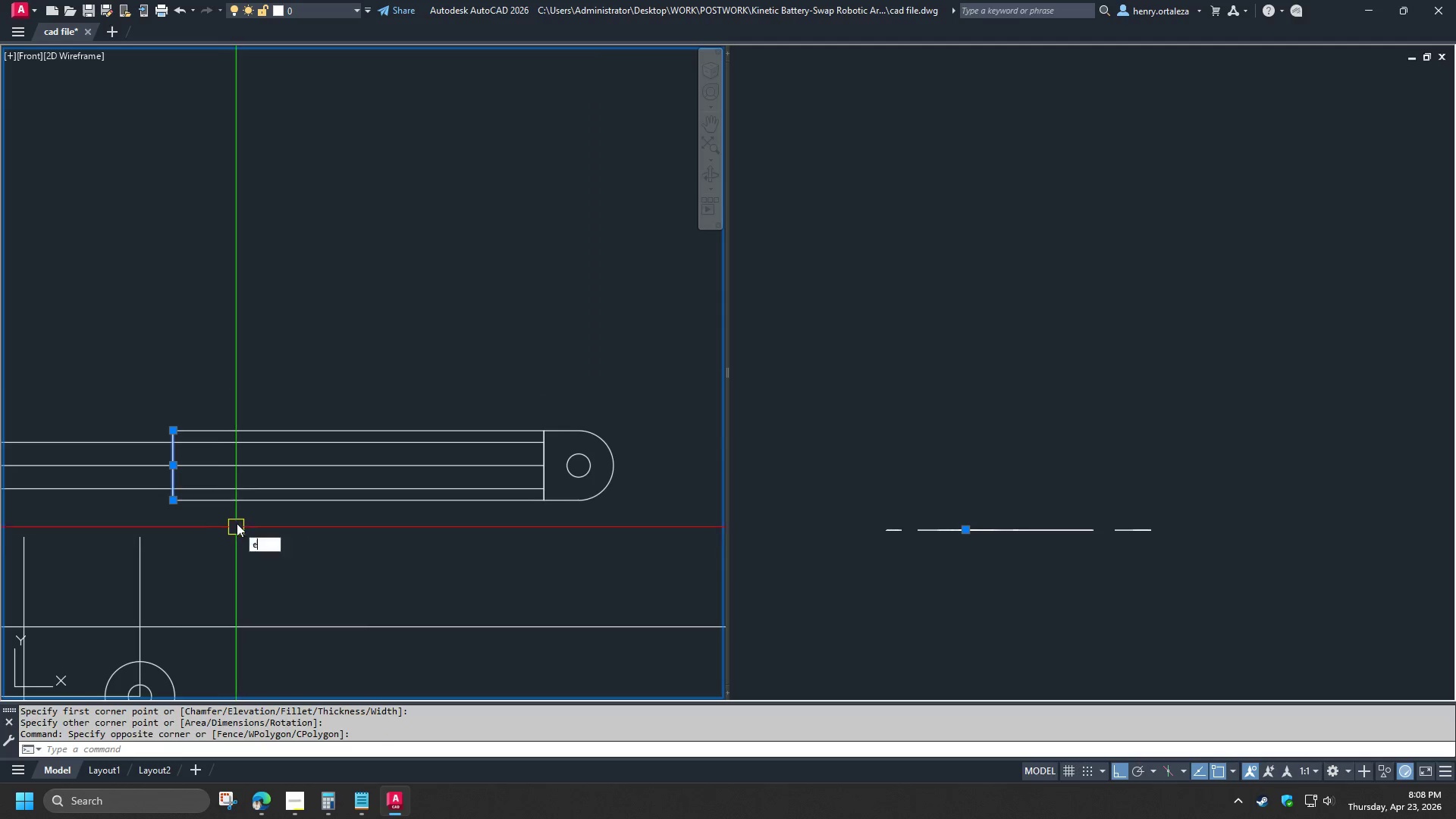 
key(Space)
 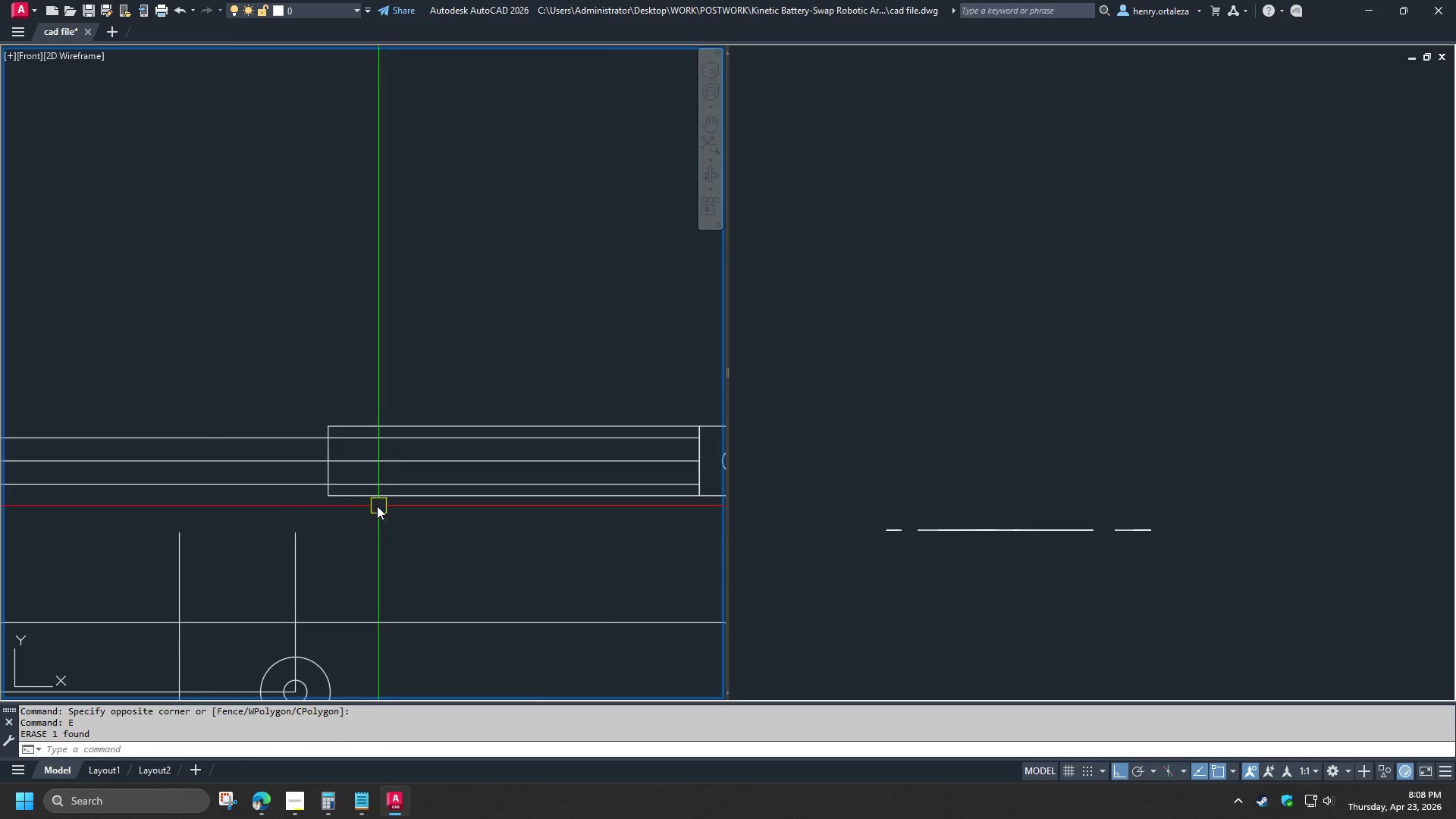 
mouse_move([394, 492])
 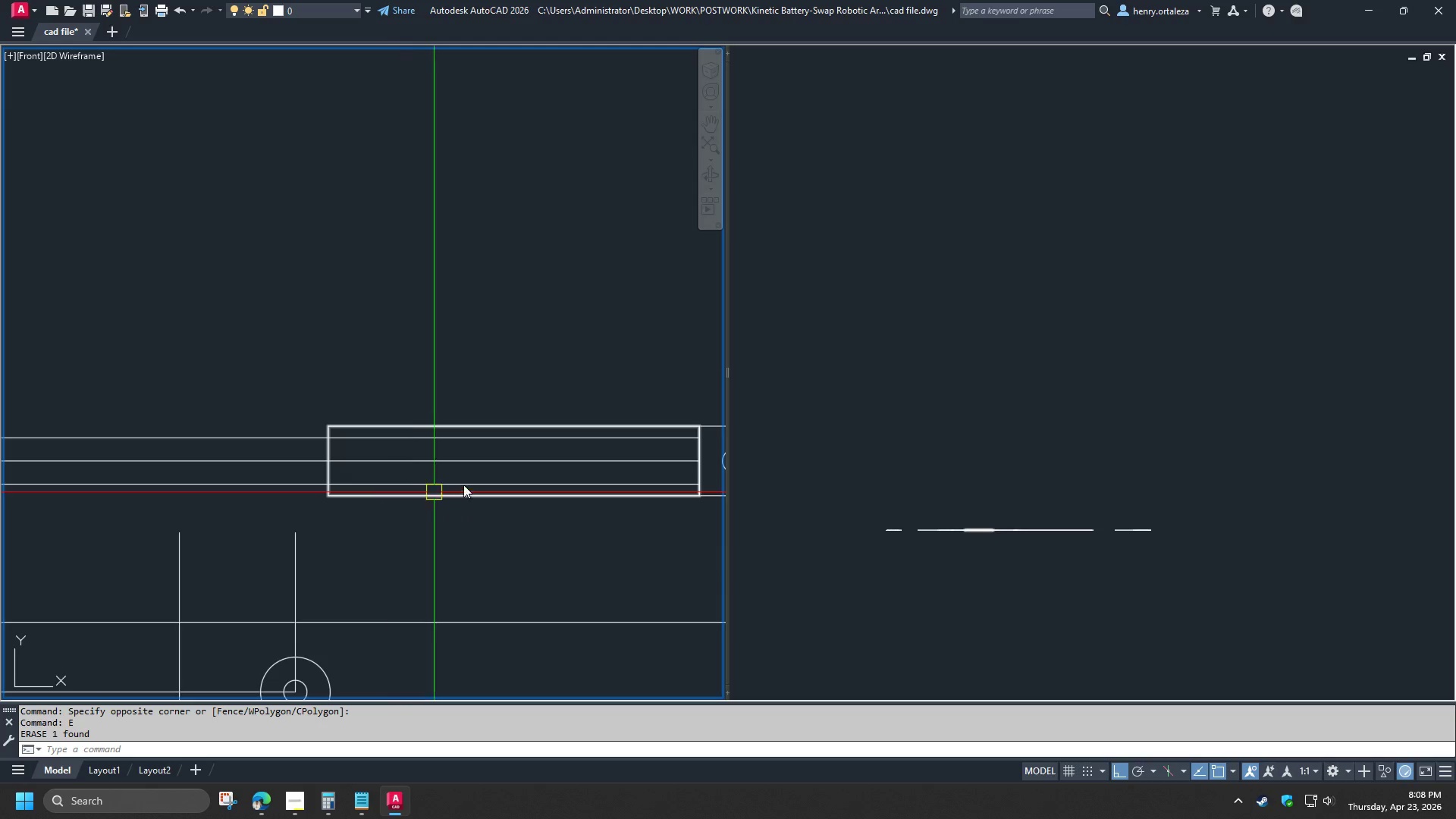 
mouse_move([450, 469])
 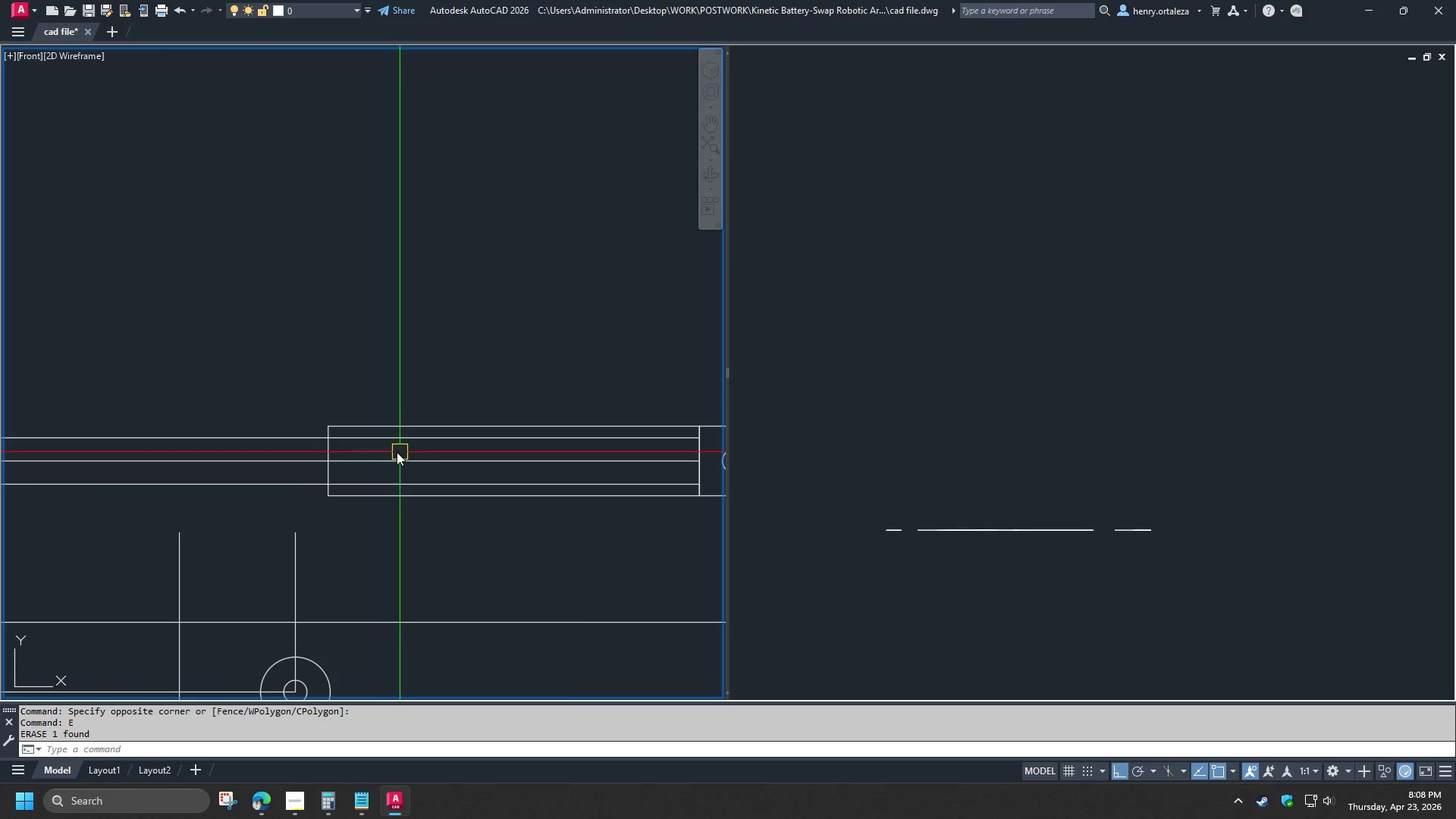 
scroll: coordinate [394, 450], scroll_direction: up, amount: 1.0
 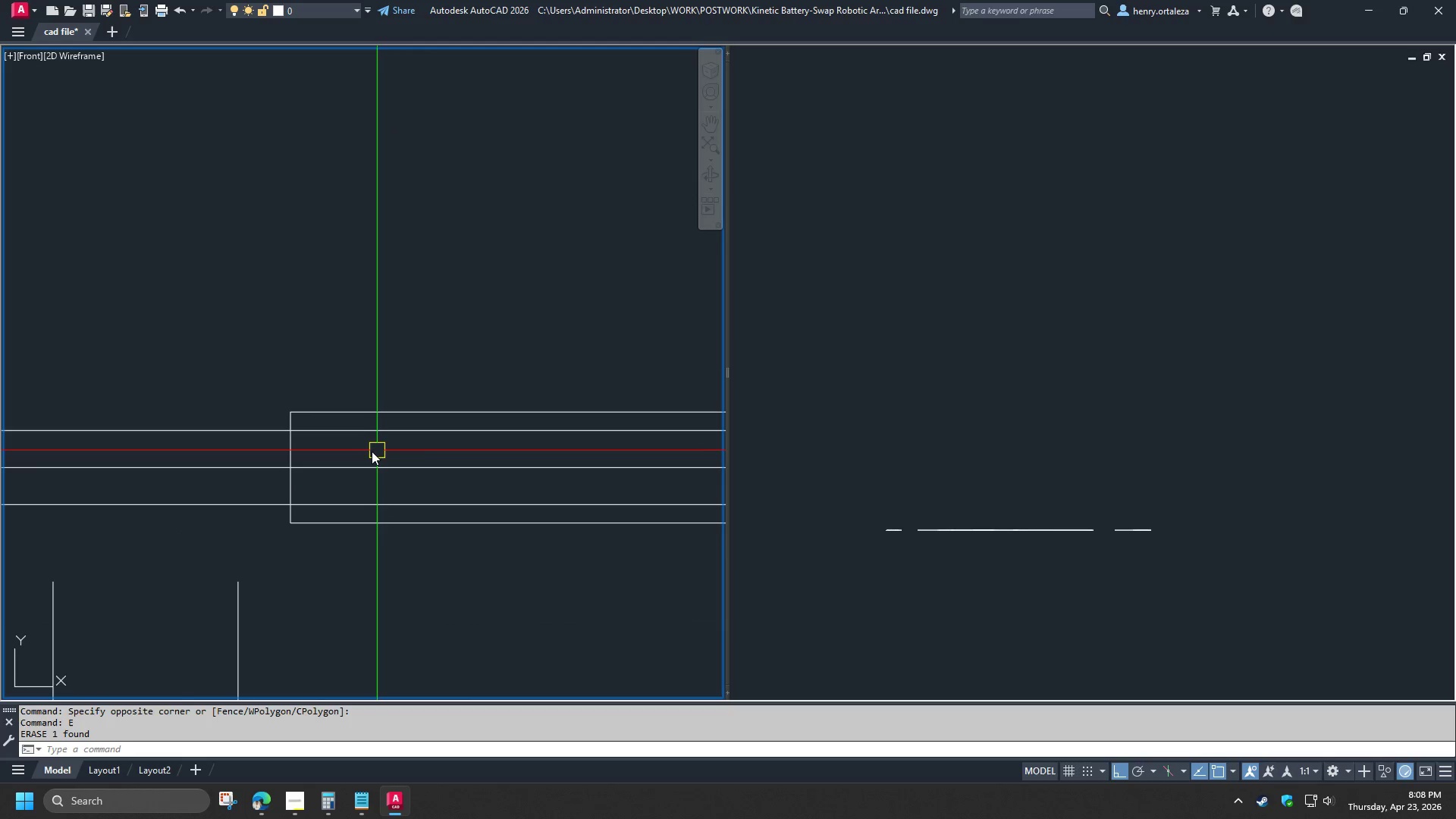 
scroll: coordinate [370, 451], scroll_direction: down, amount: 2.0
 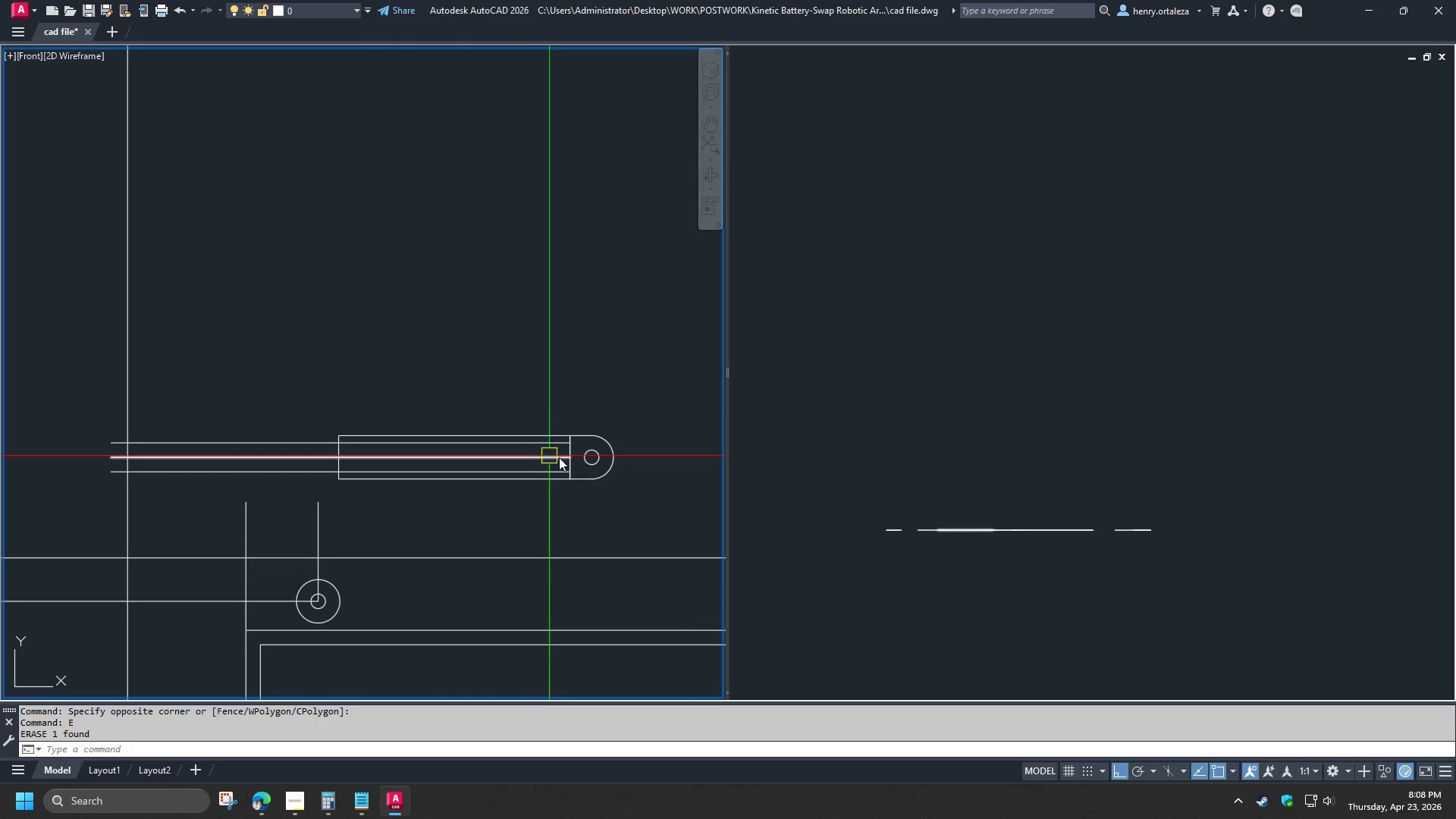 
scroll: coordinate [579, 450], scroll_direction: up, amount: 4.0
 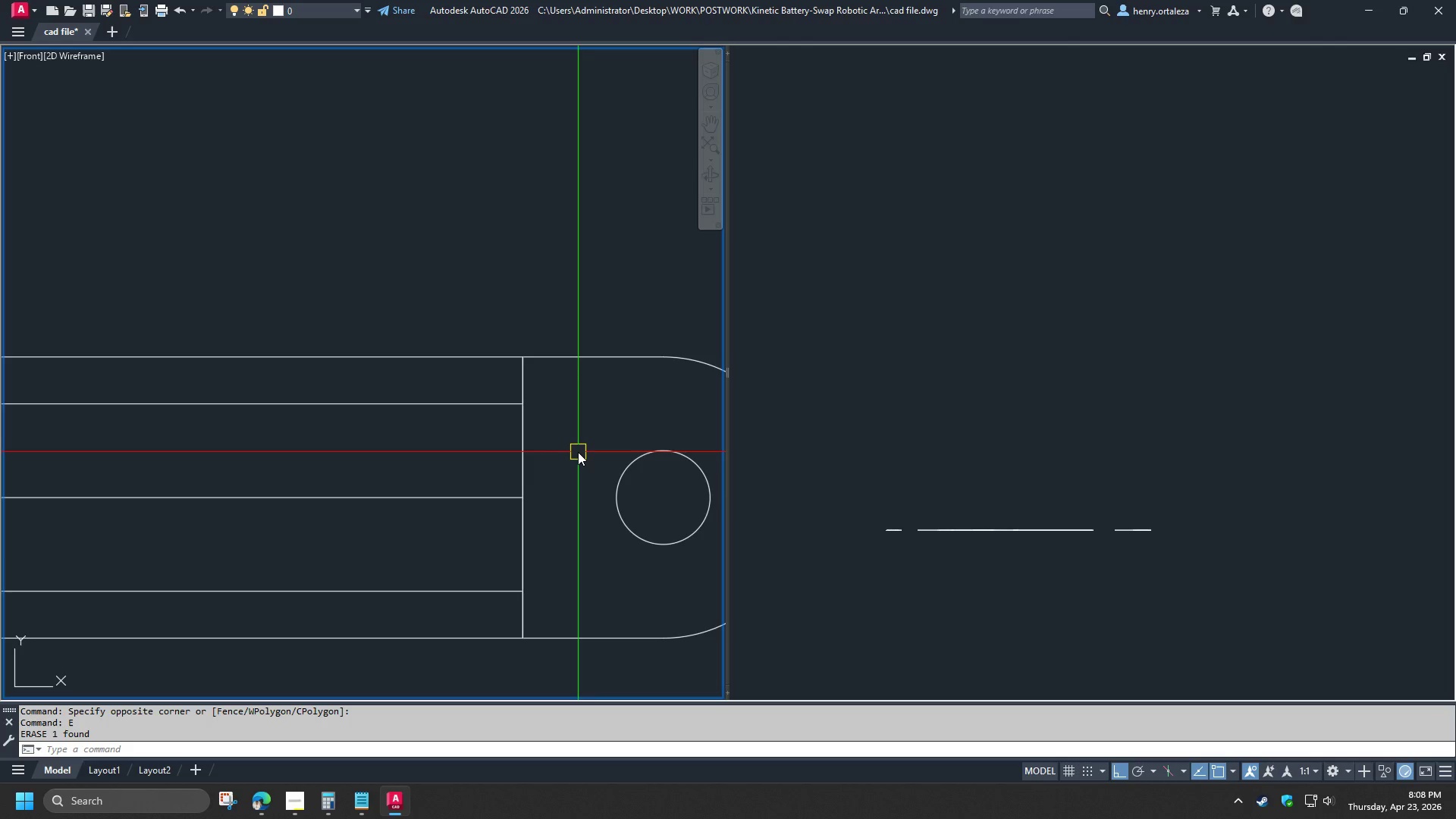 
type(re)
 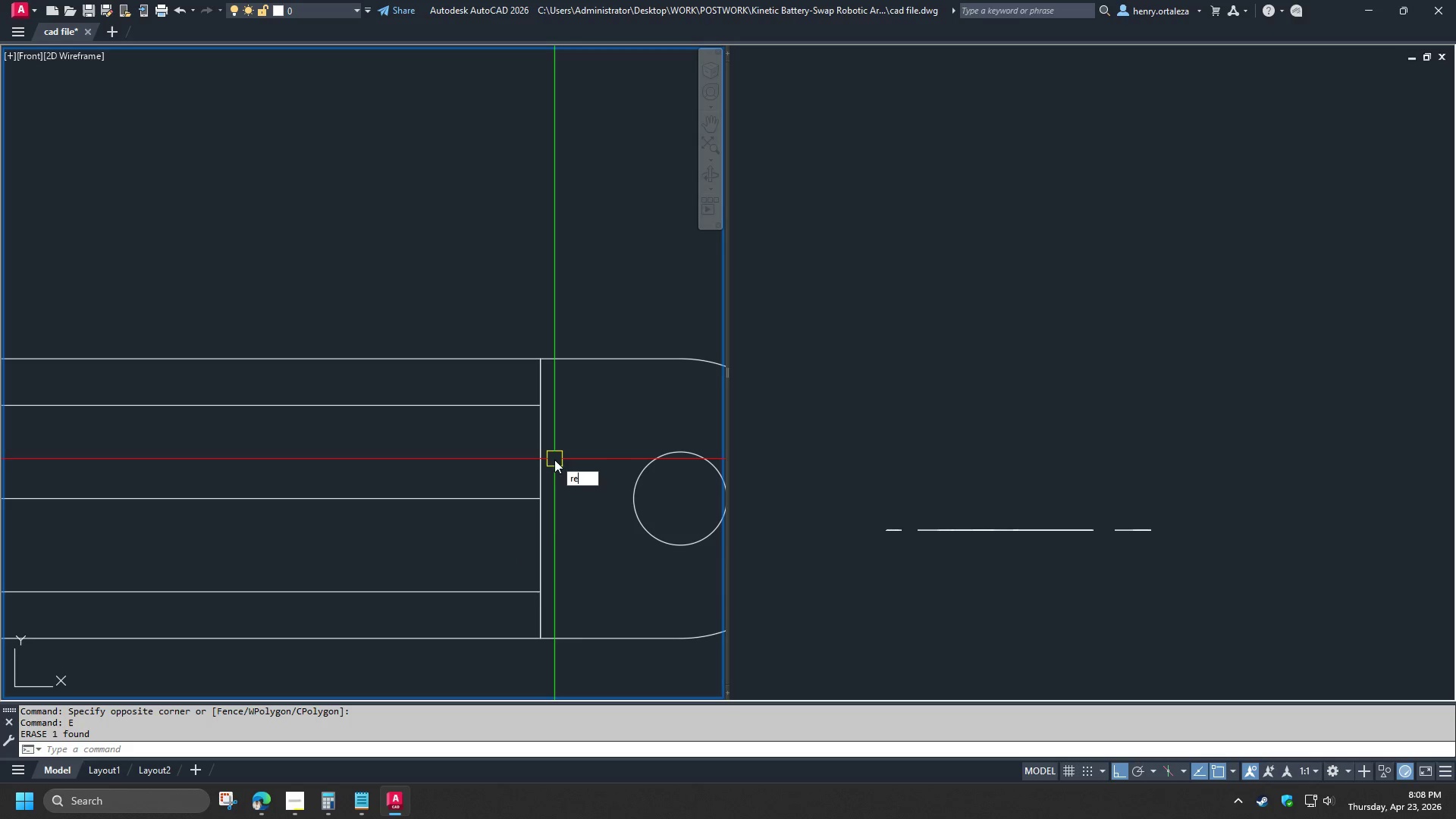 
scroll: coordinate [564, 453], scroll_direction: none, amount: 0.0
 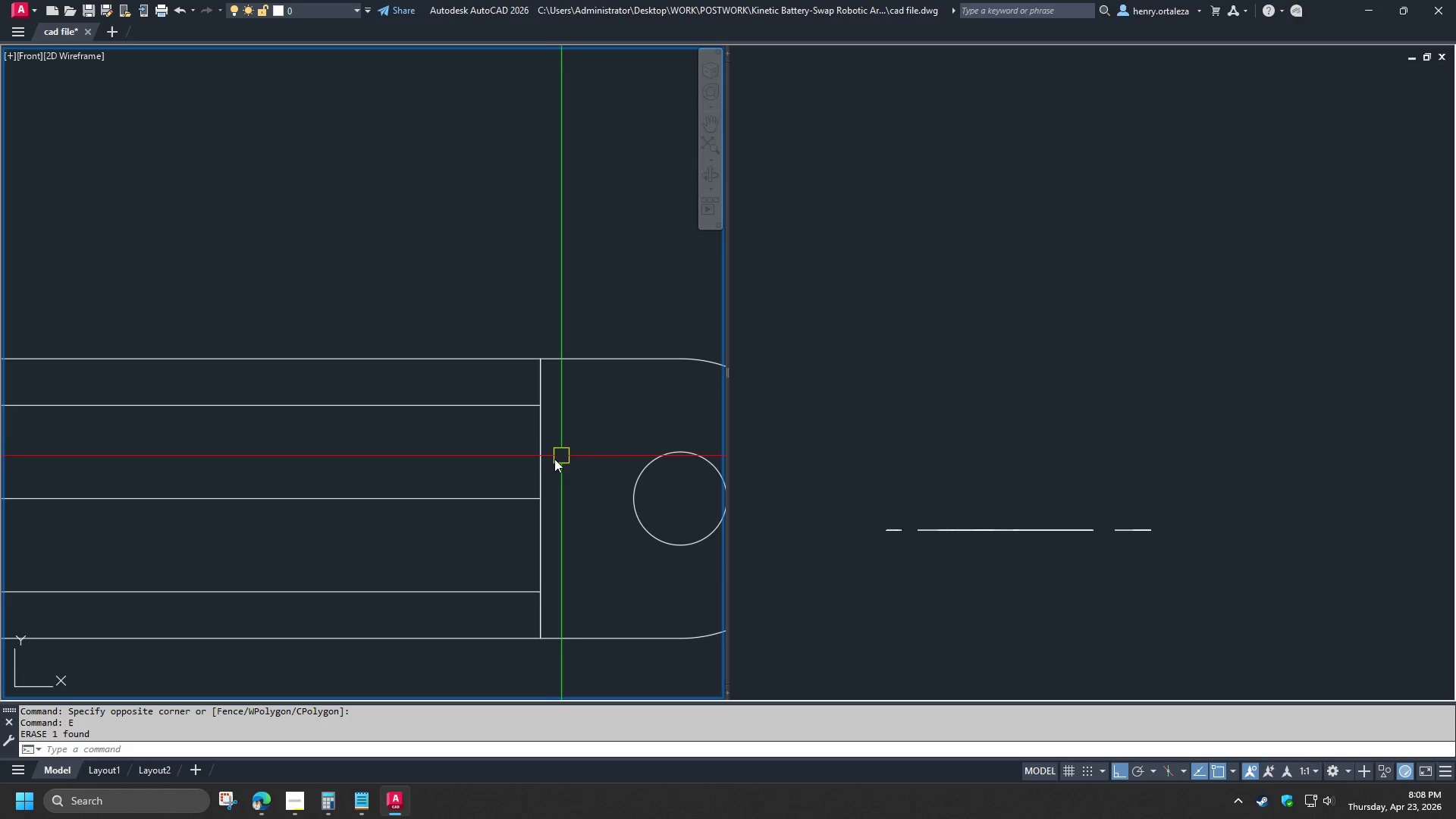 
key(C)
 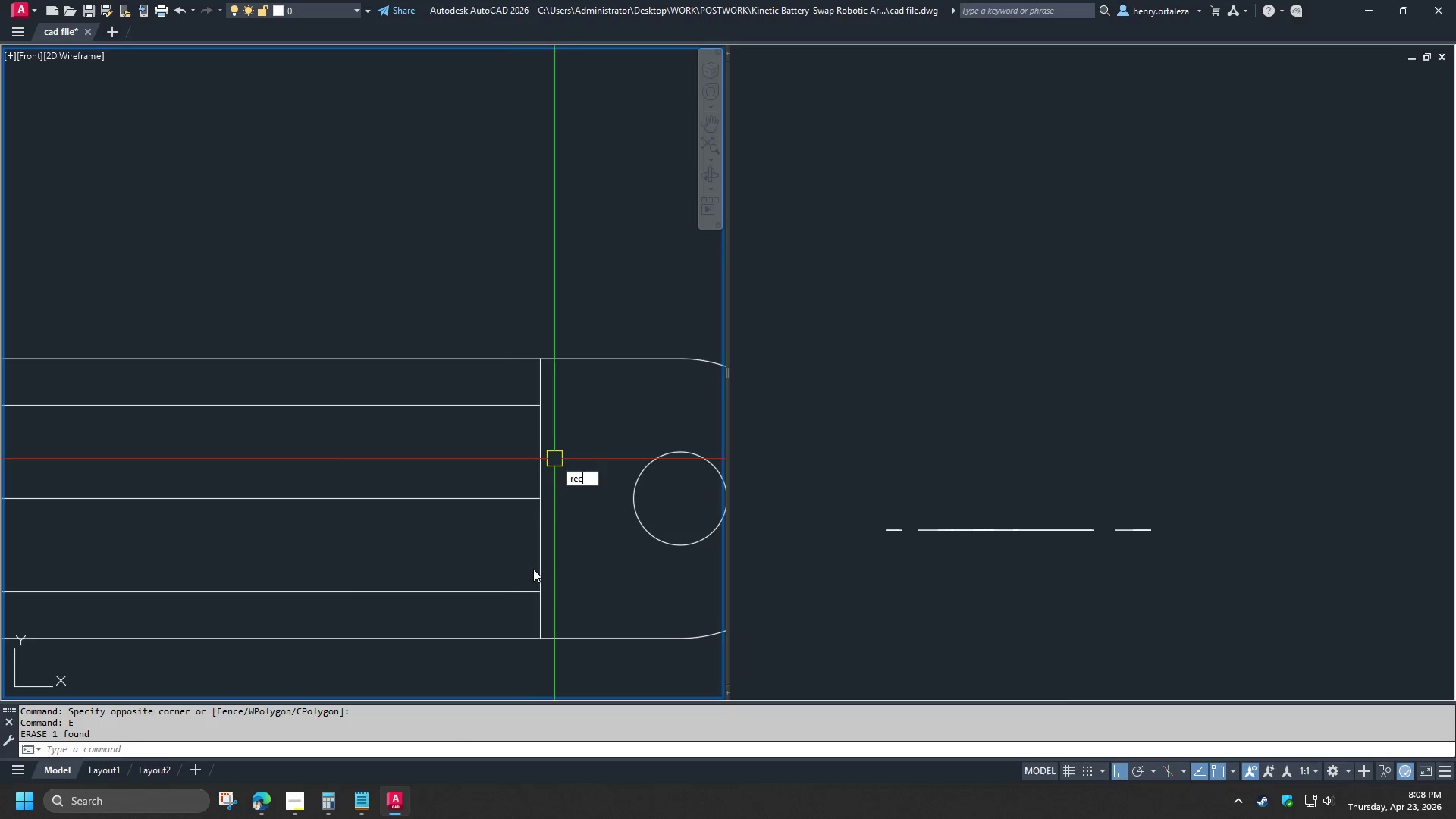 
key(Space)
 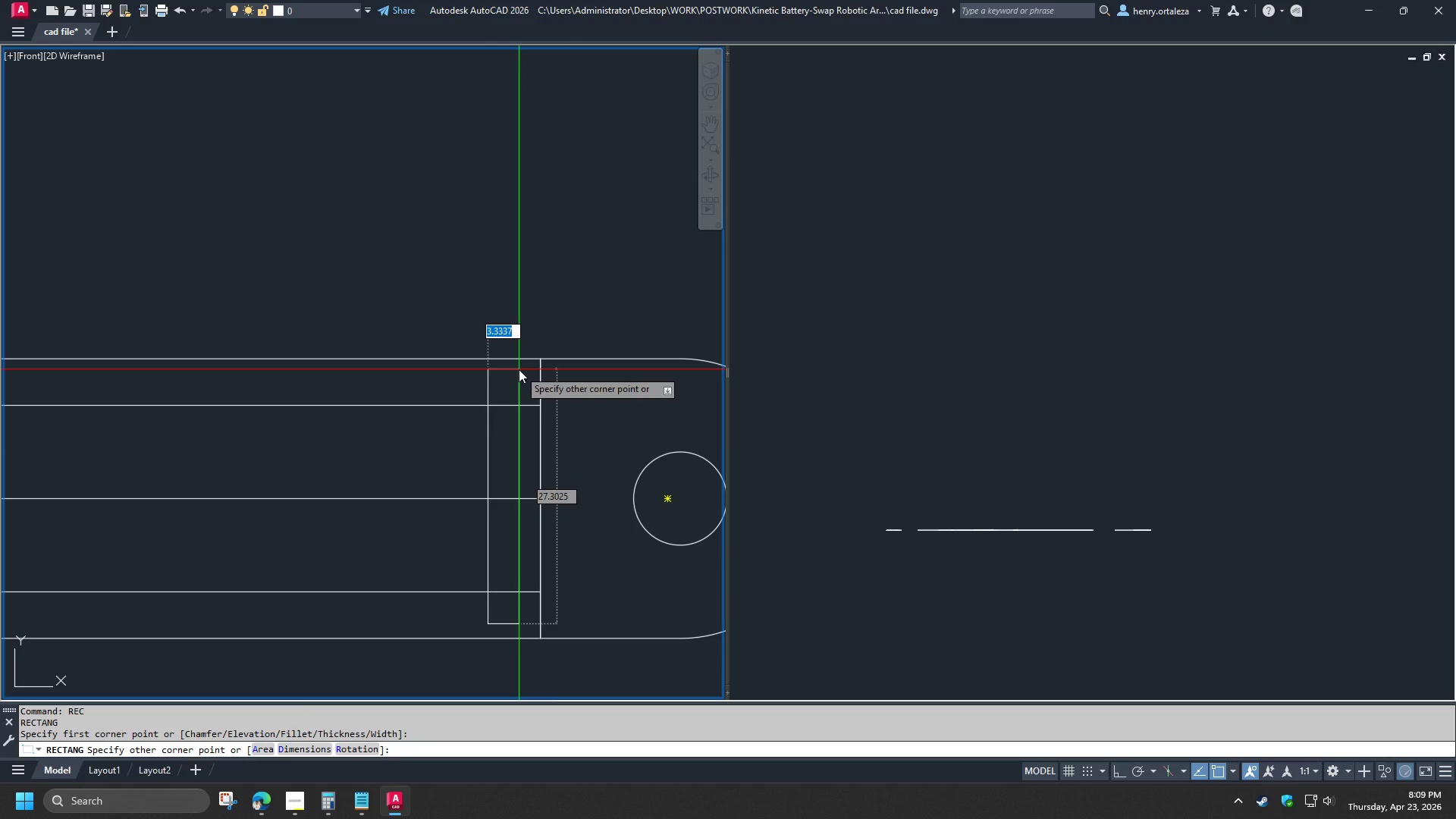 
wait(6.03)
 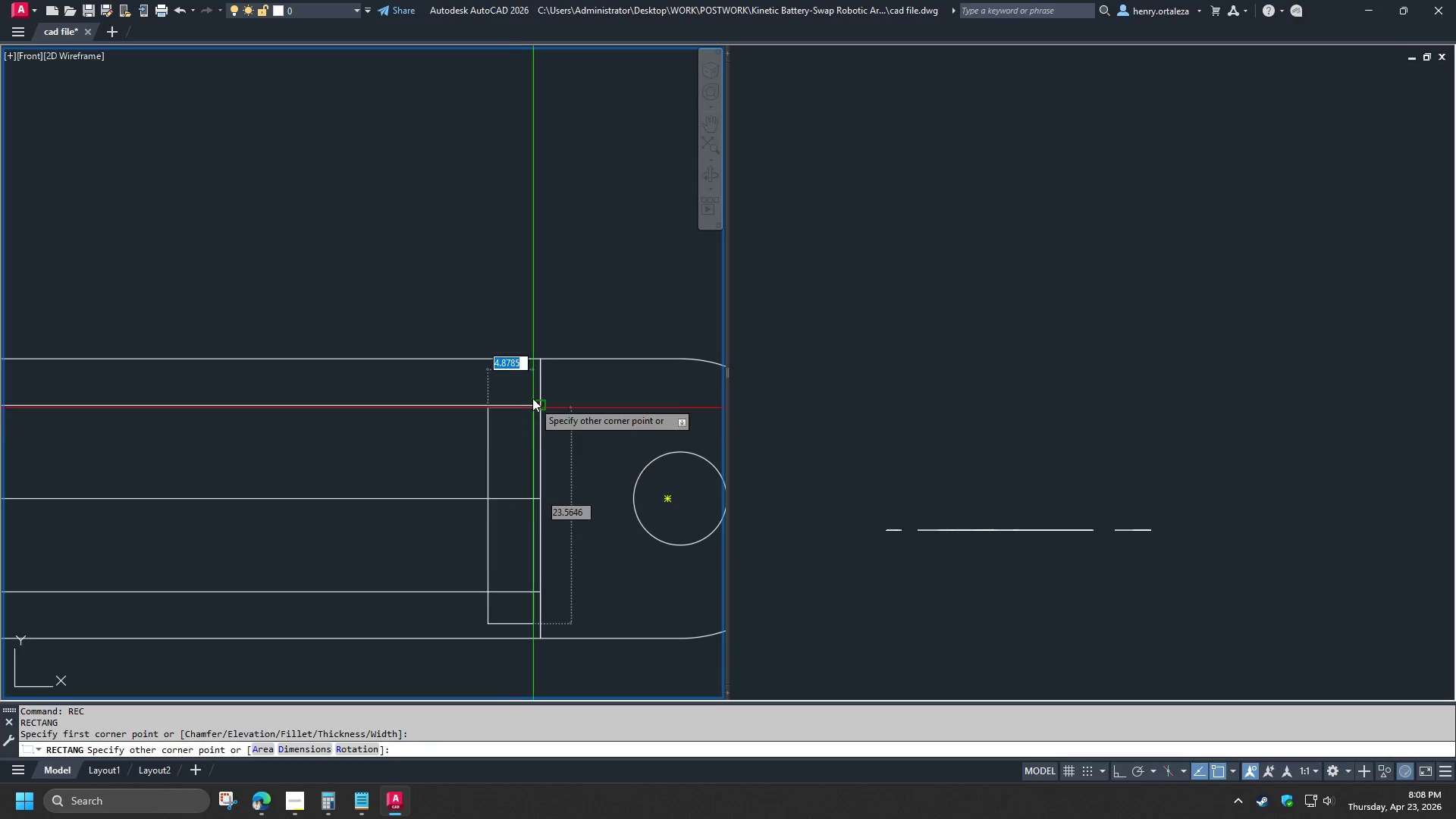 
scroll: coordinate [522, 378], scroll_direction: down, amount: 2.0
 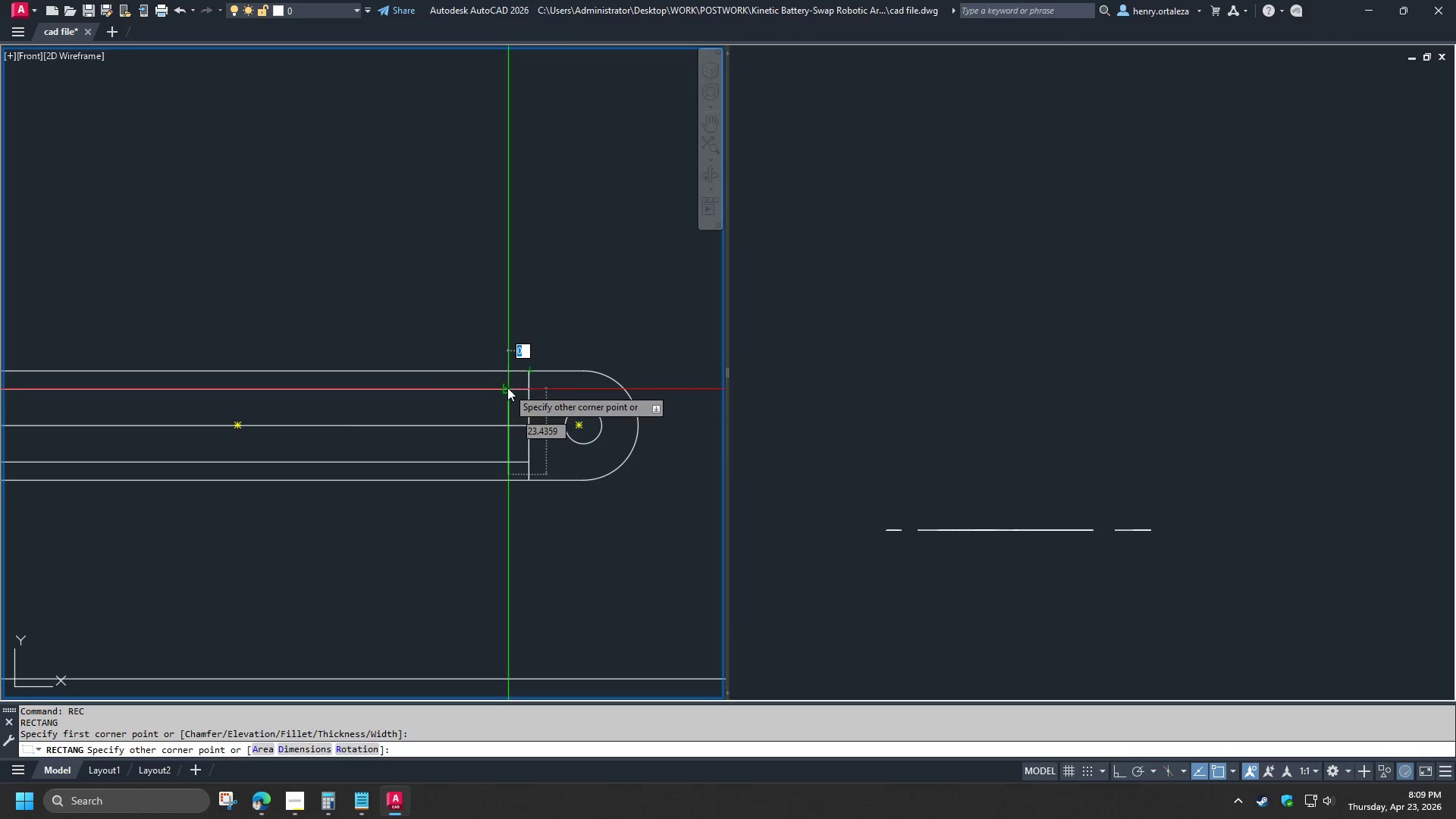 
key(Escape)
 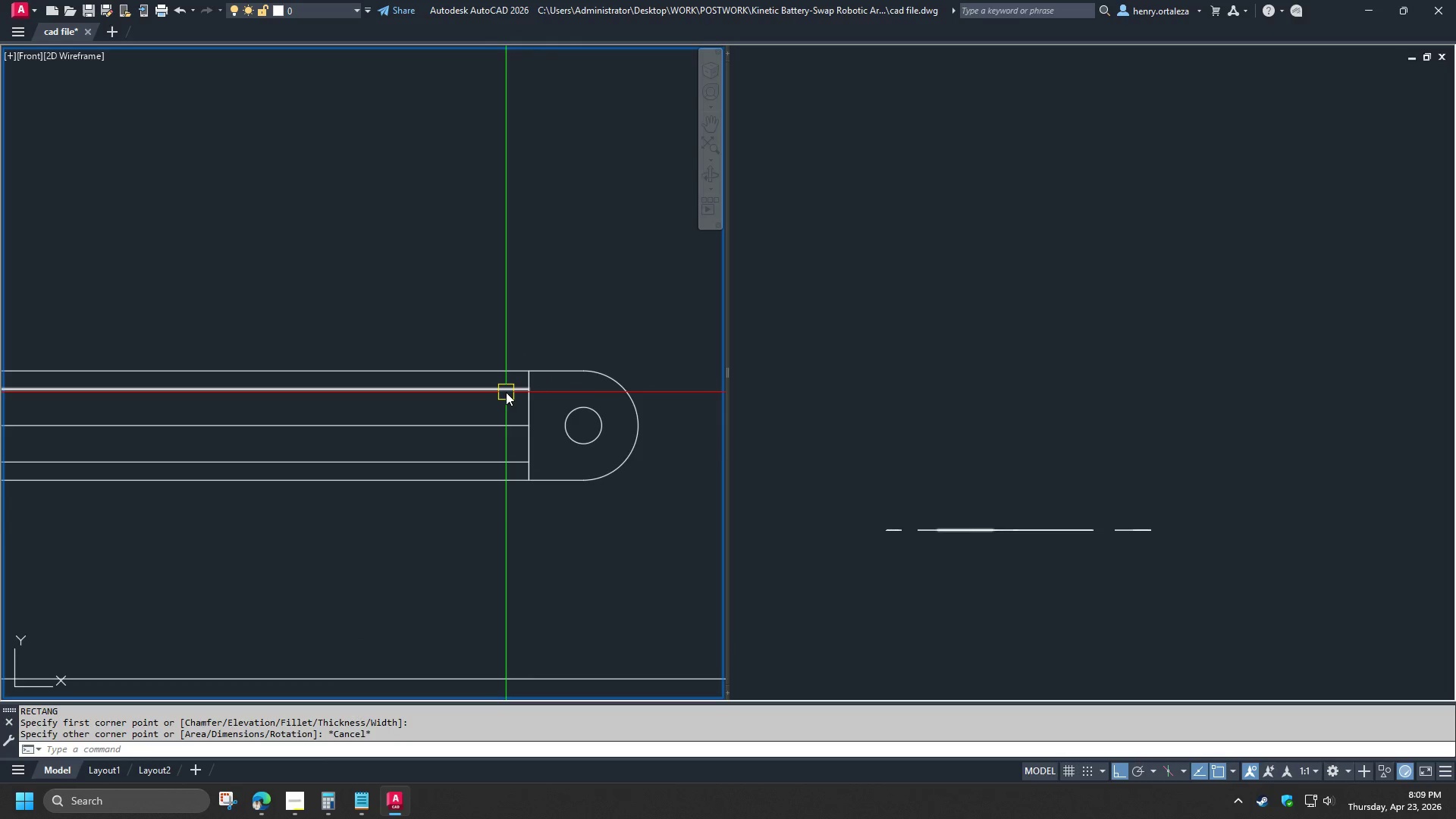 
scroll: coordinate [506, 392], scroll_direction: up, amount: 1.0
 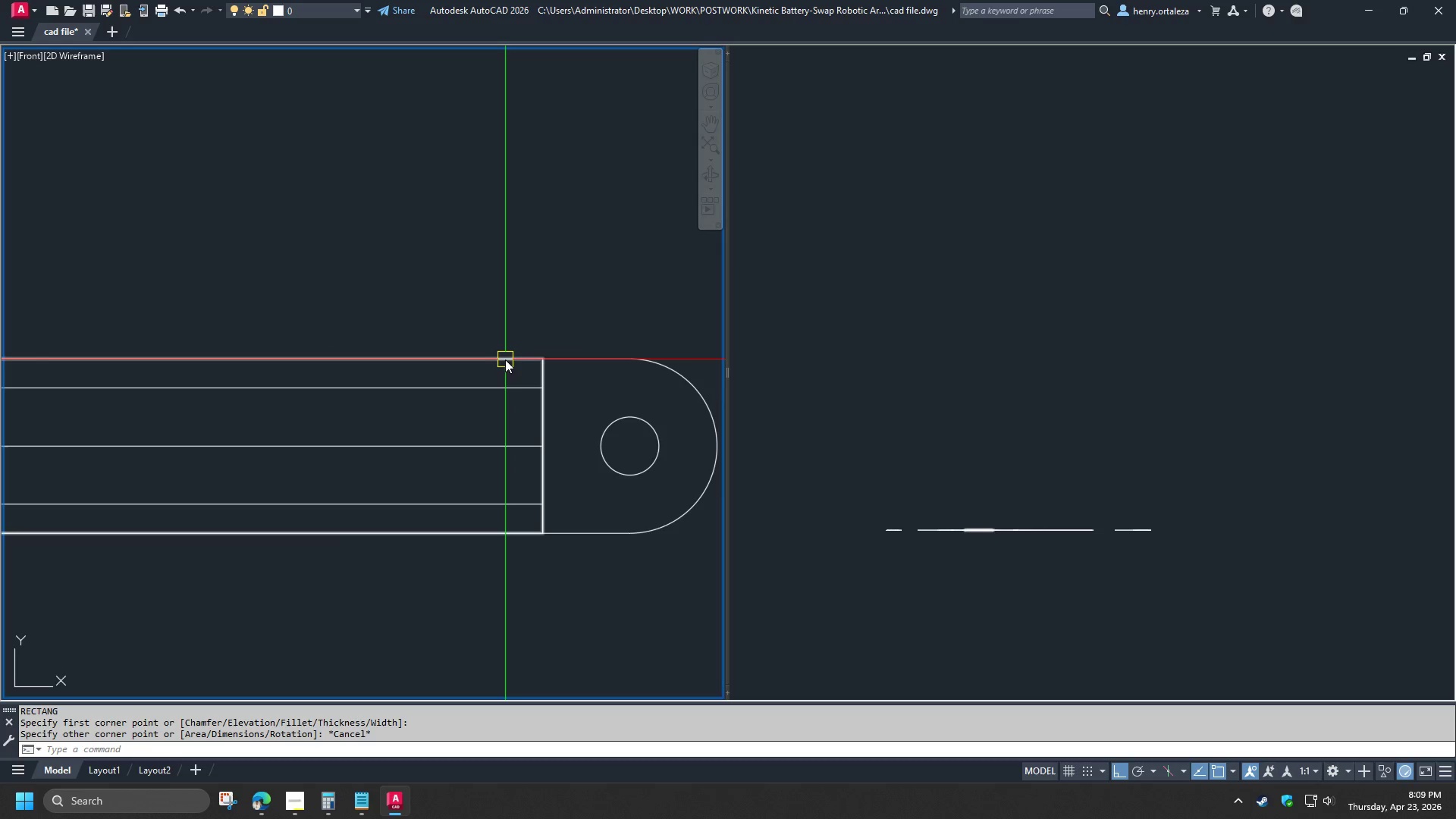 
key(O)
 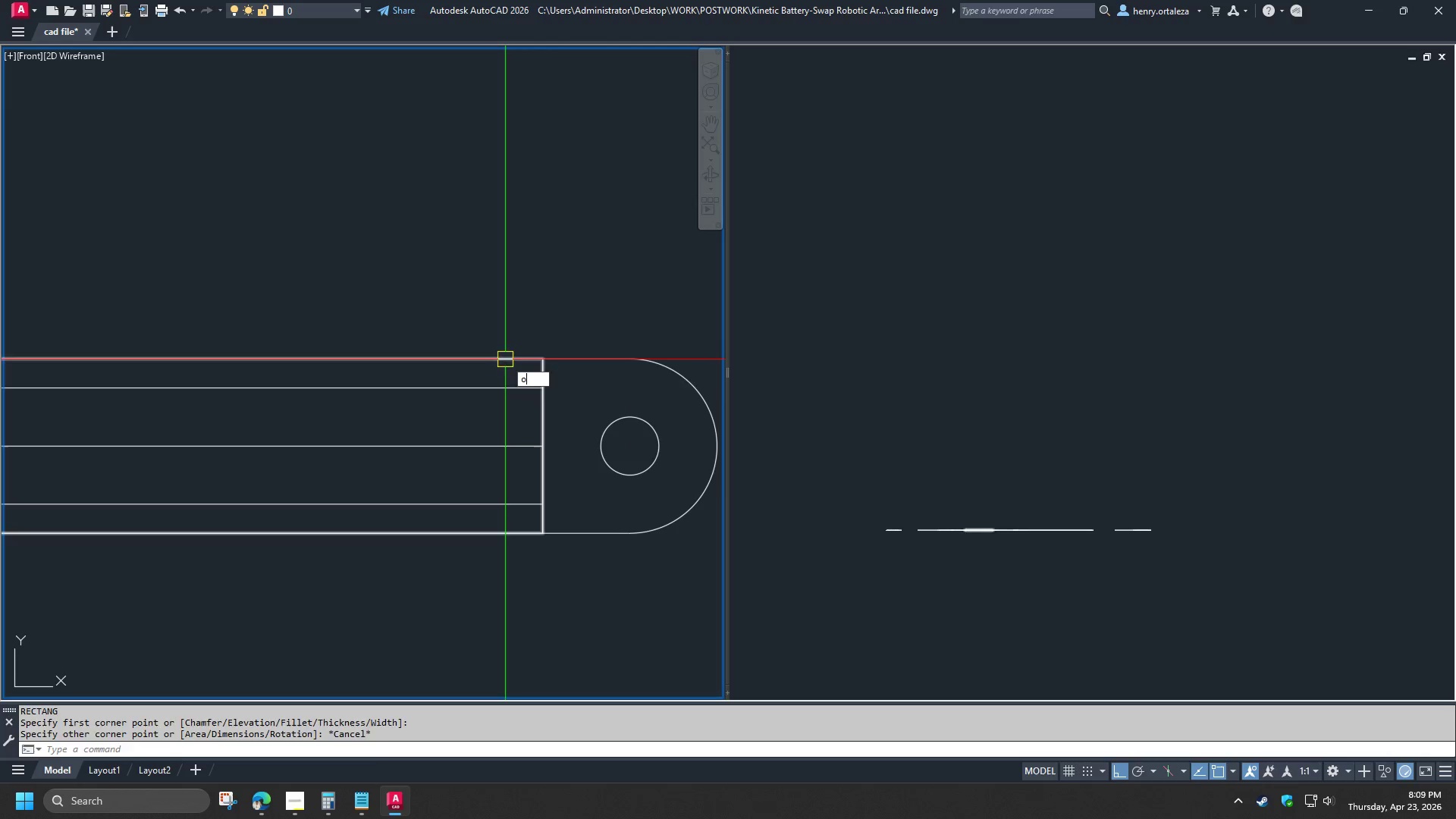 
key(Space)
 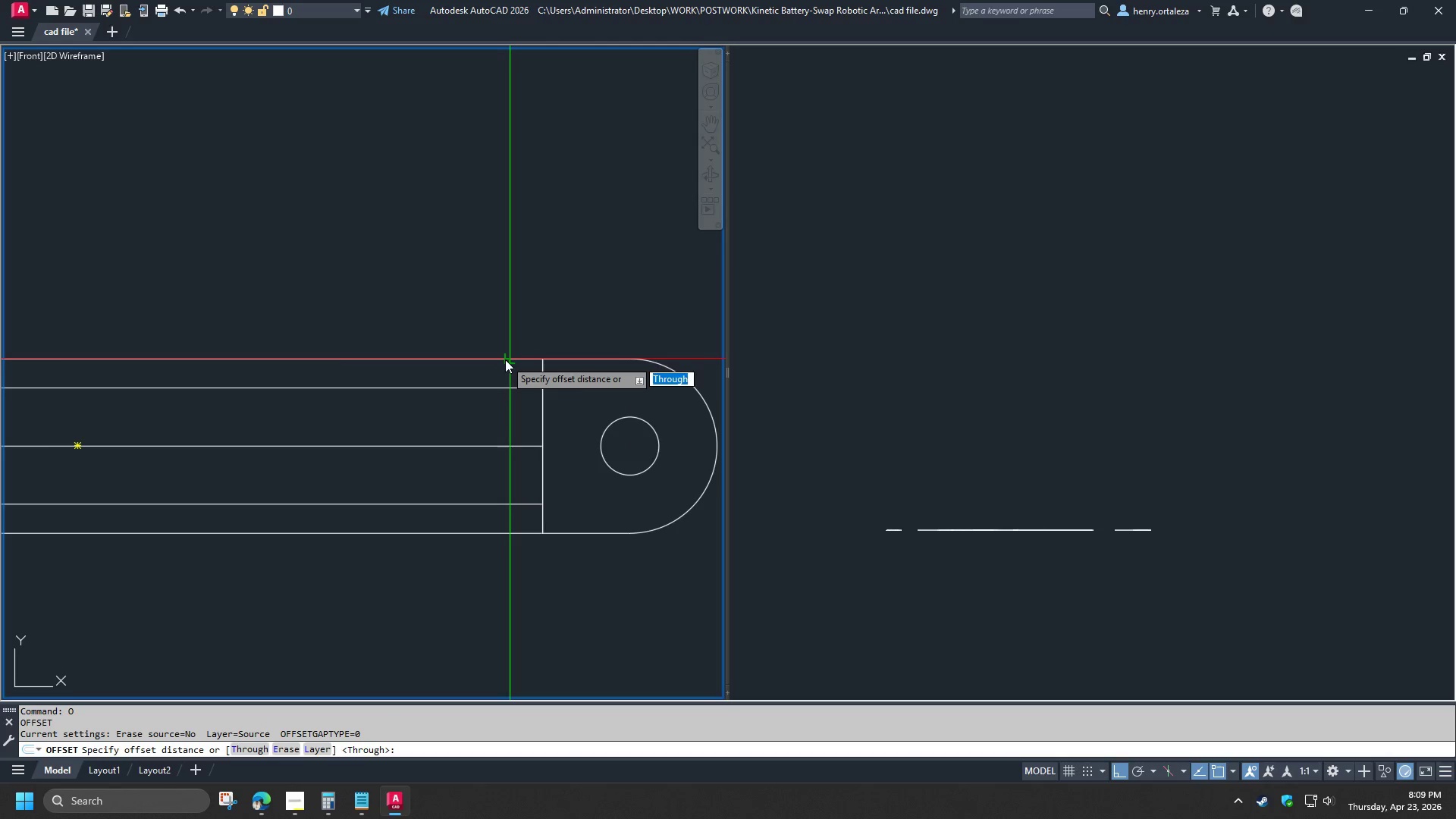 
key(T)
 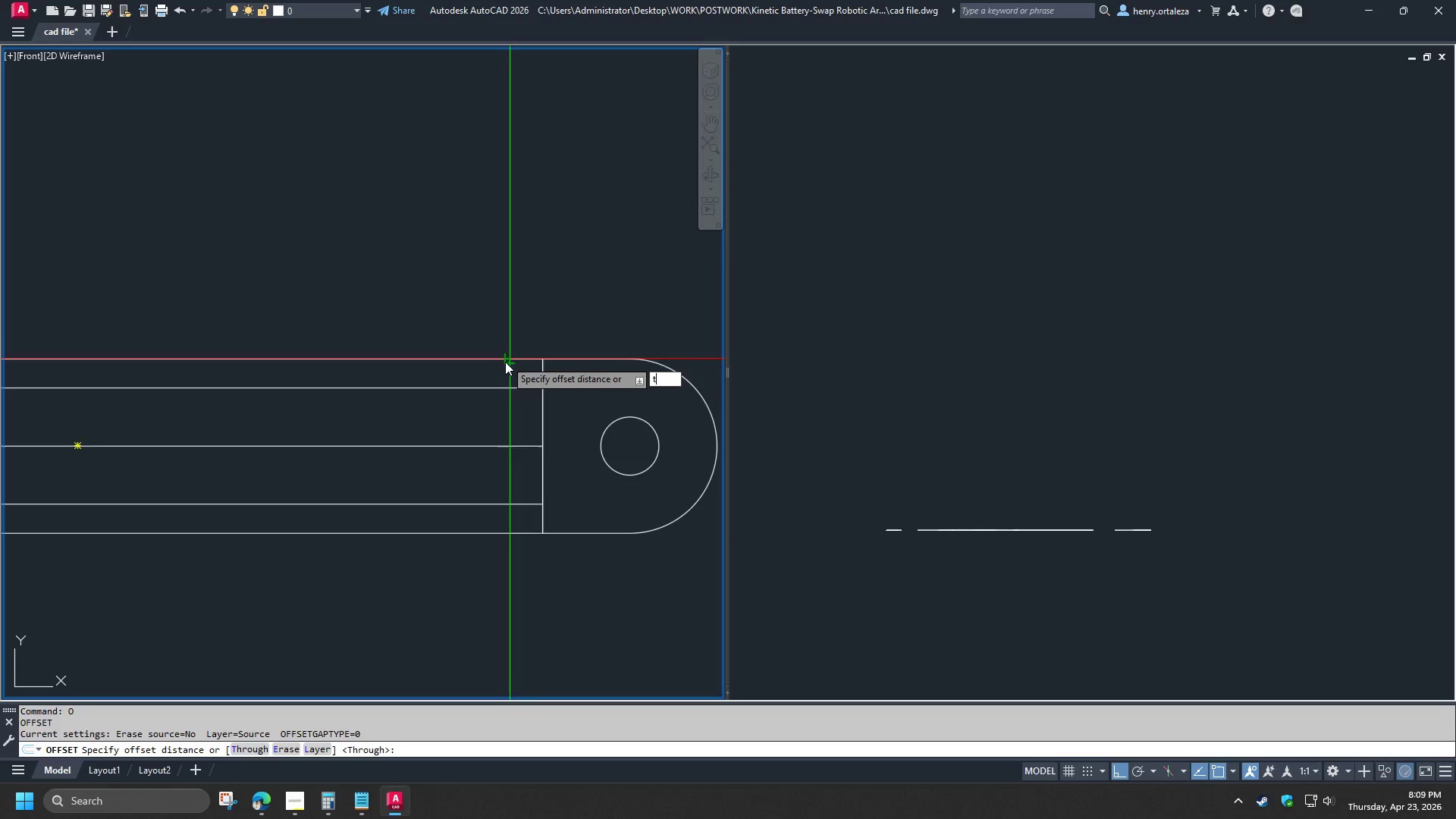 
key(Space)
 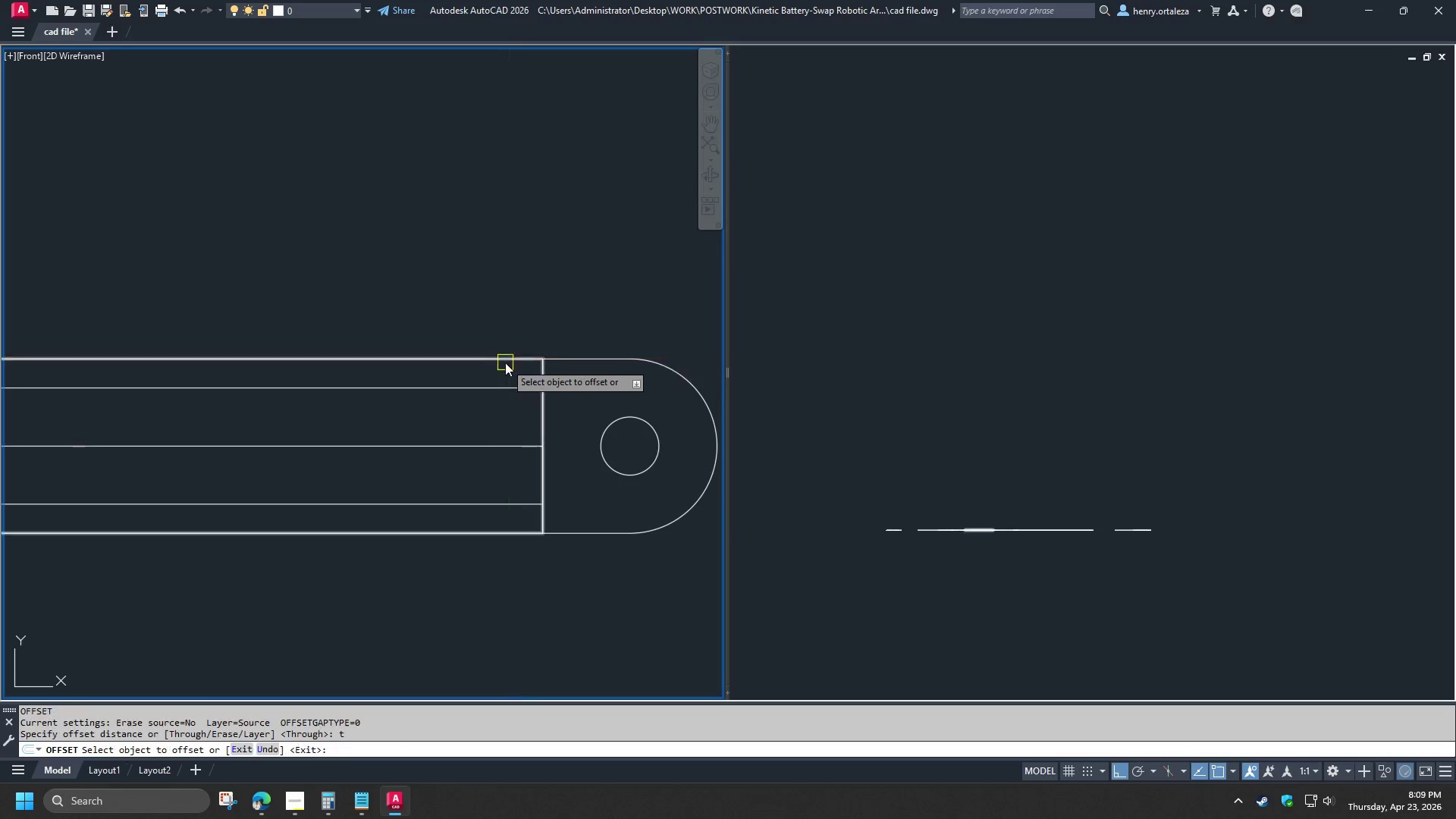 
scroll: coordinate [505, 362], scroll_direction: up, amount: 1.0
 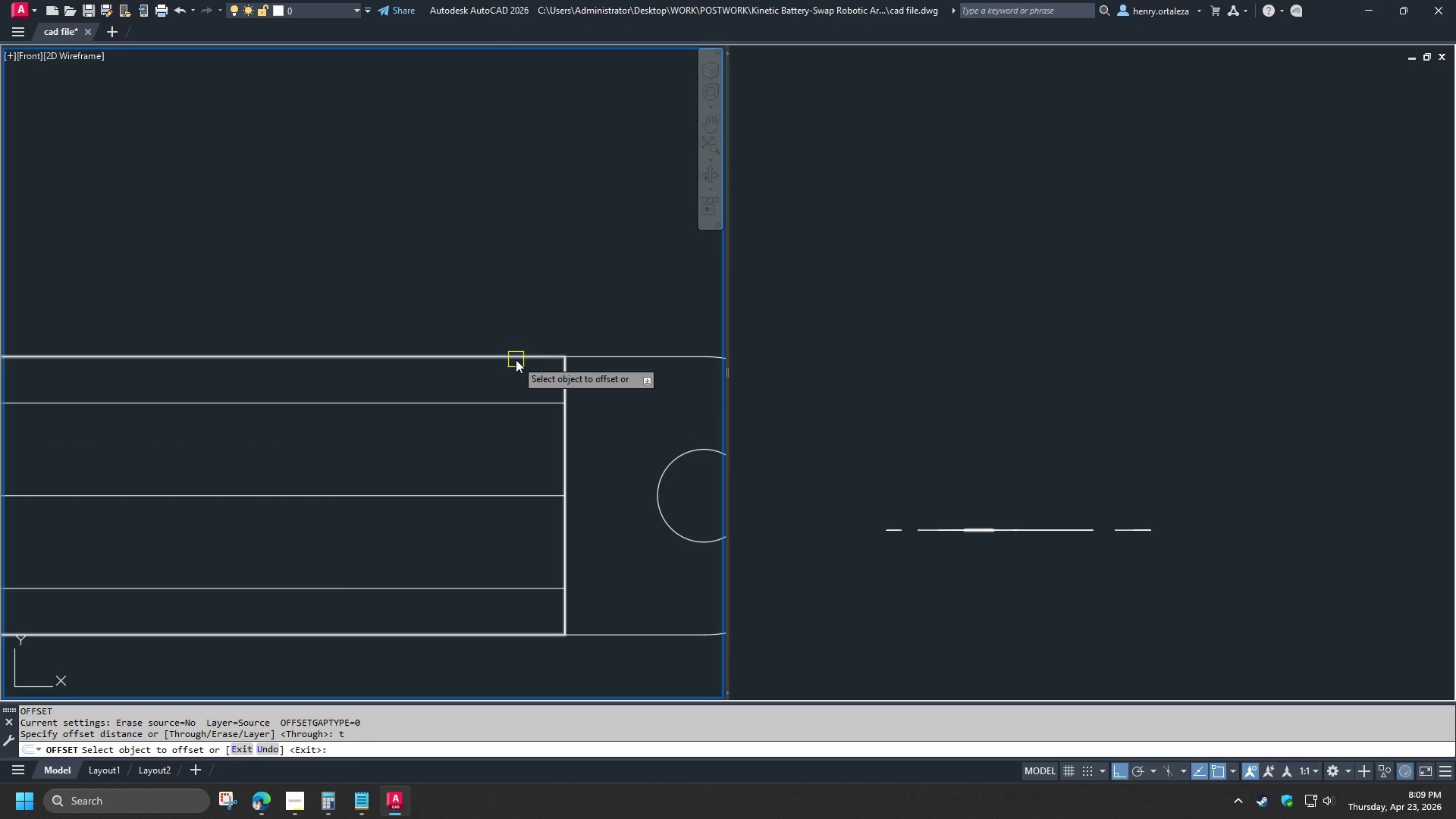 
left_click([516, 359])
 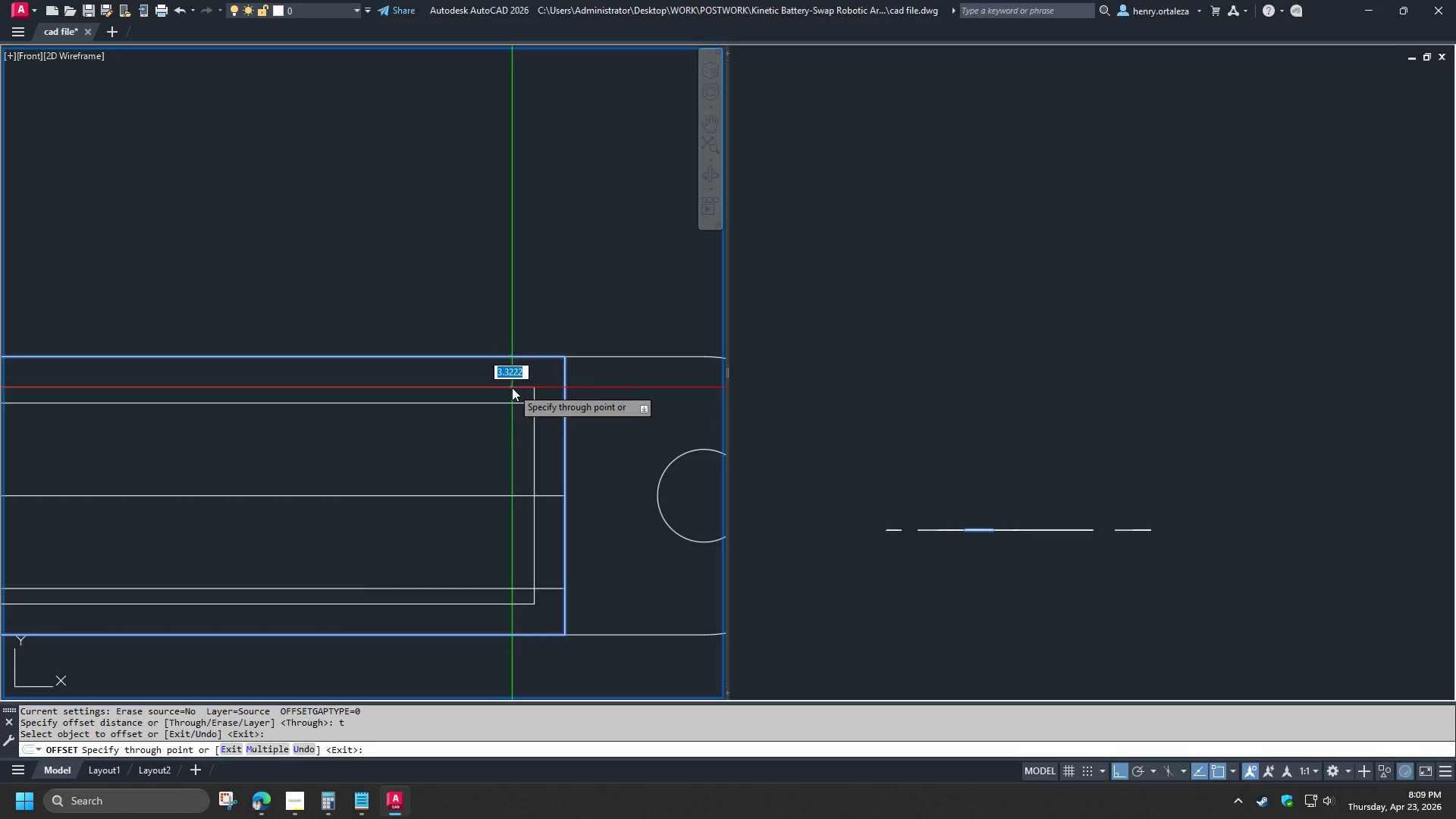 
wait(7.8)
 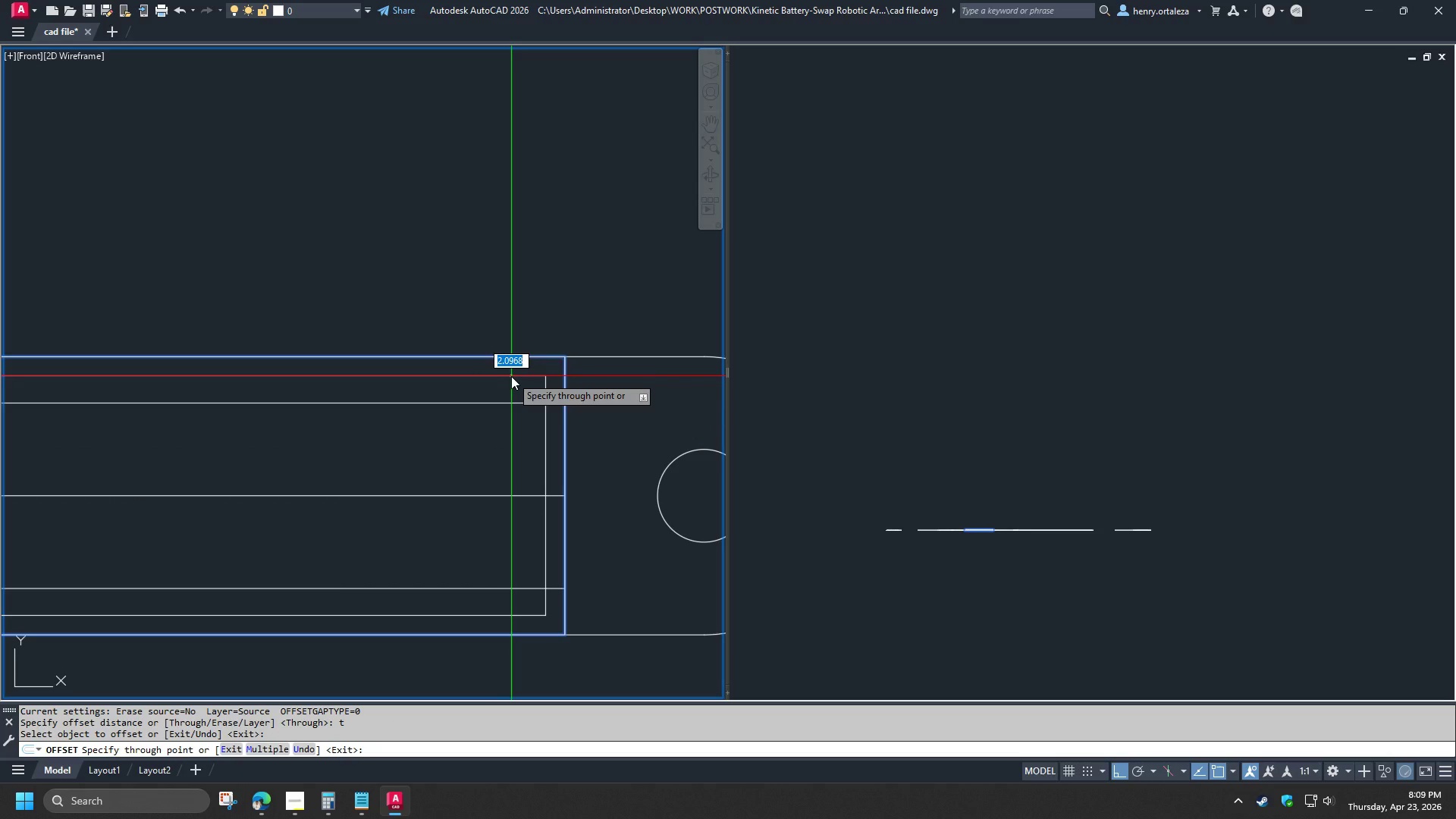 
key(3)
 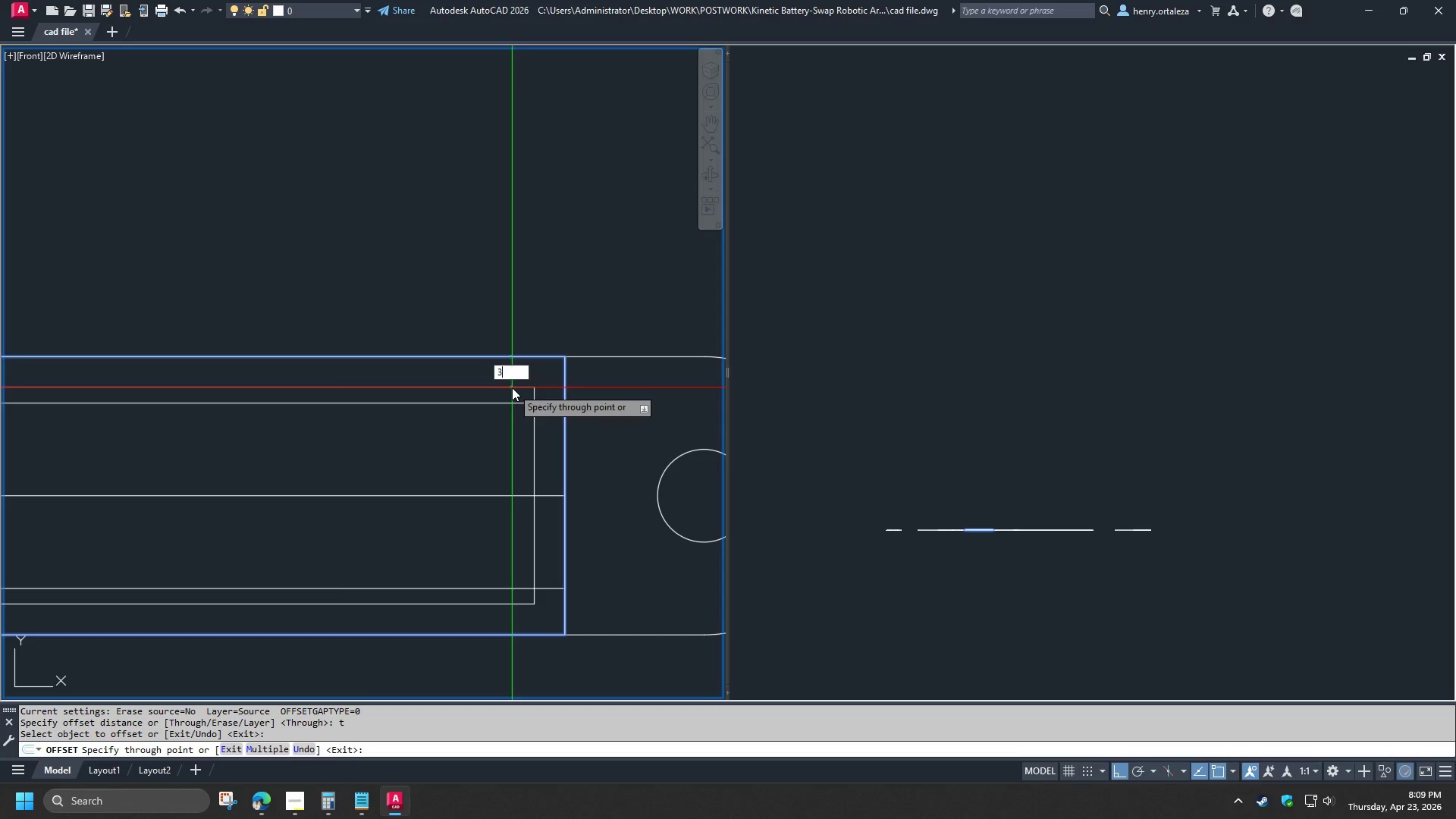 
key(Space)
 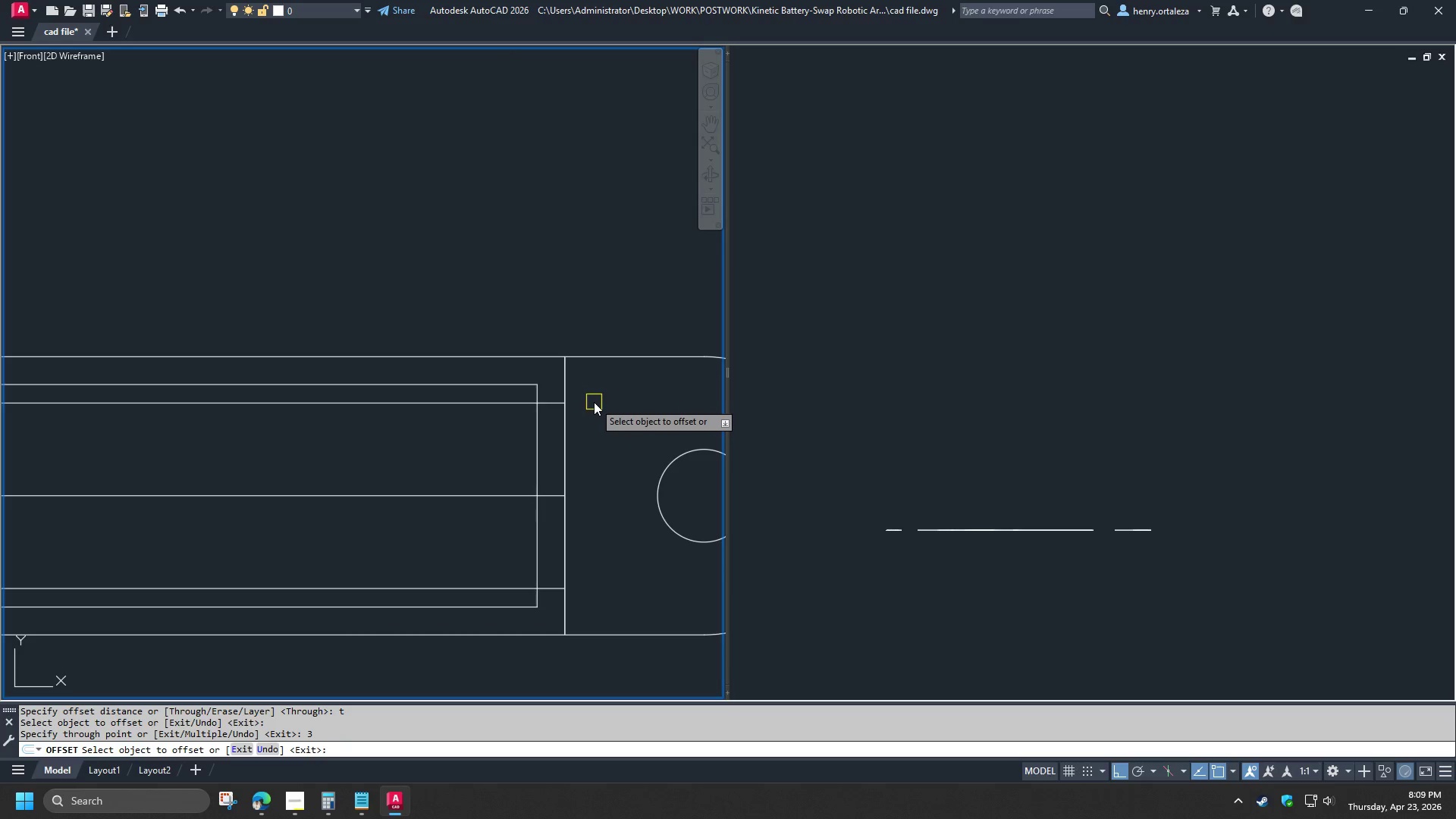 
key(Space)
 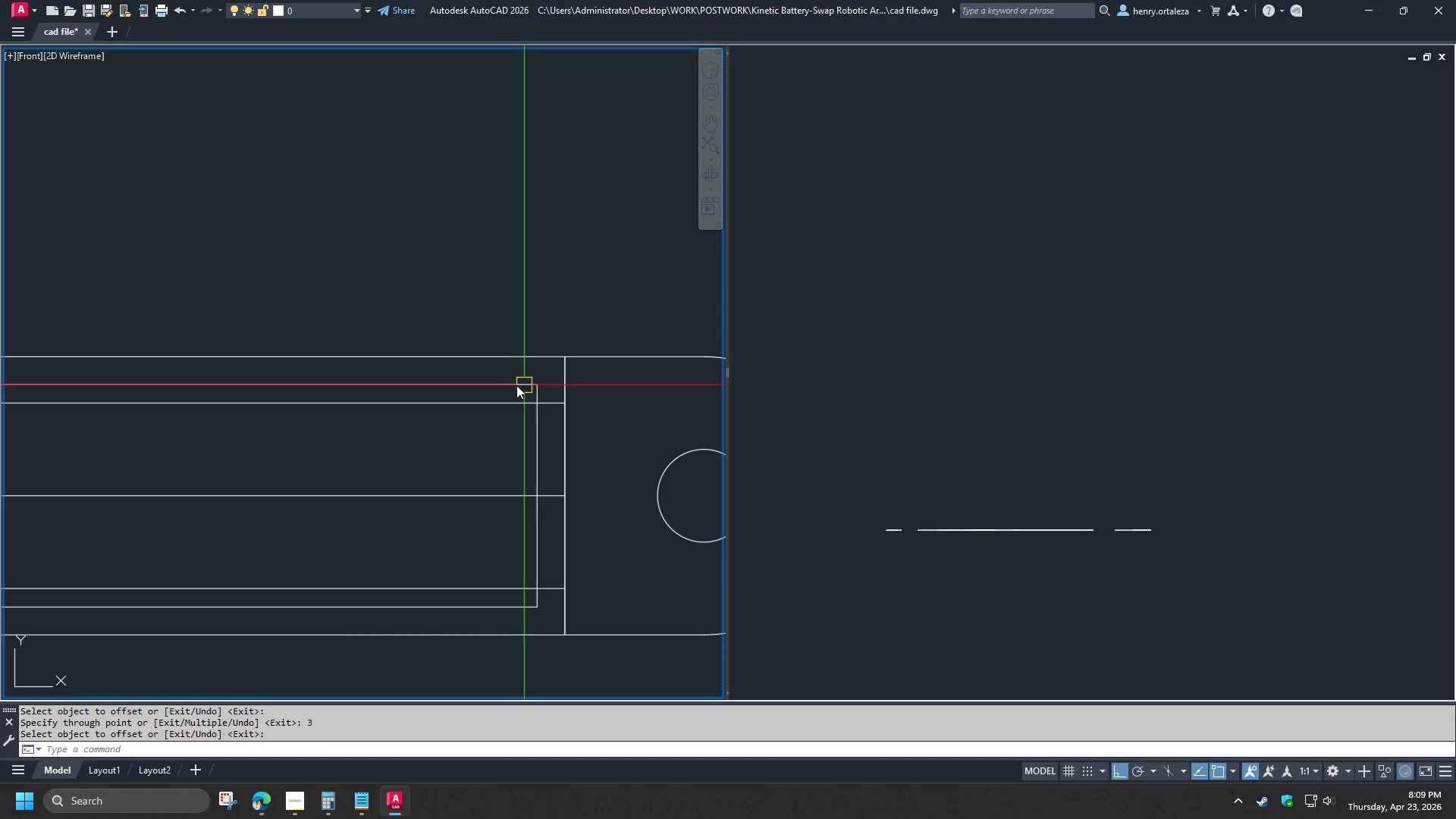 
left_click([516, 385])
 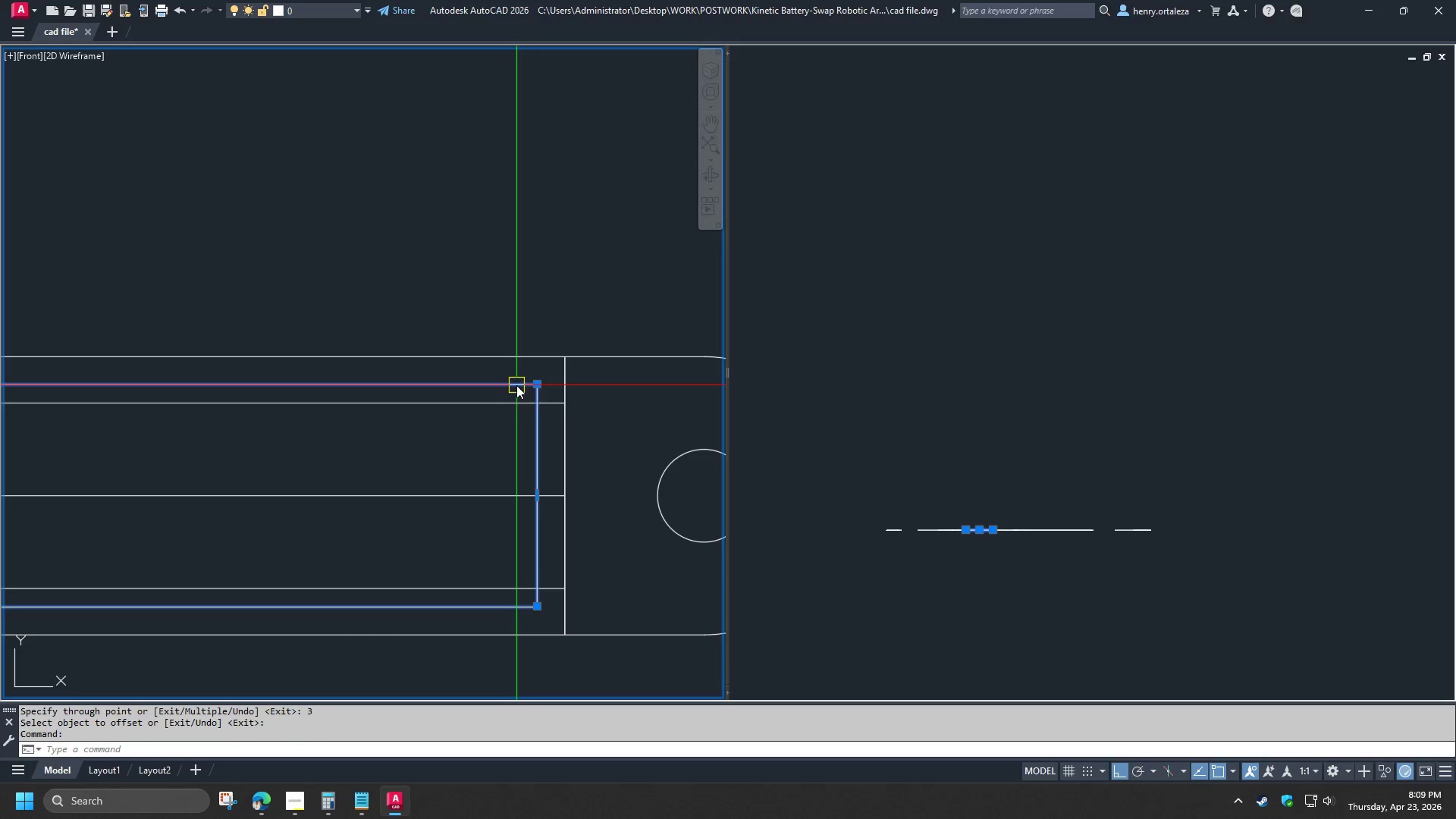 
key(3)
 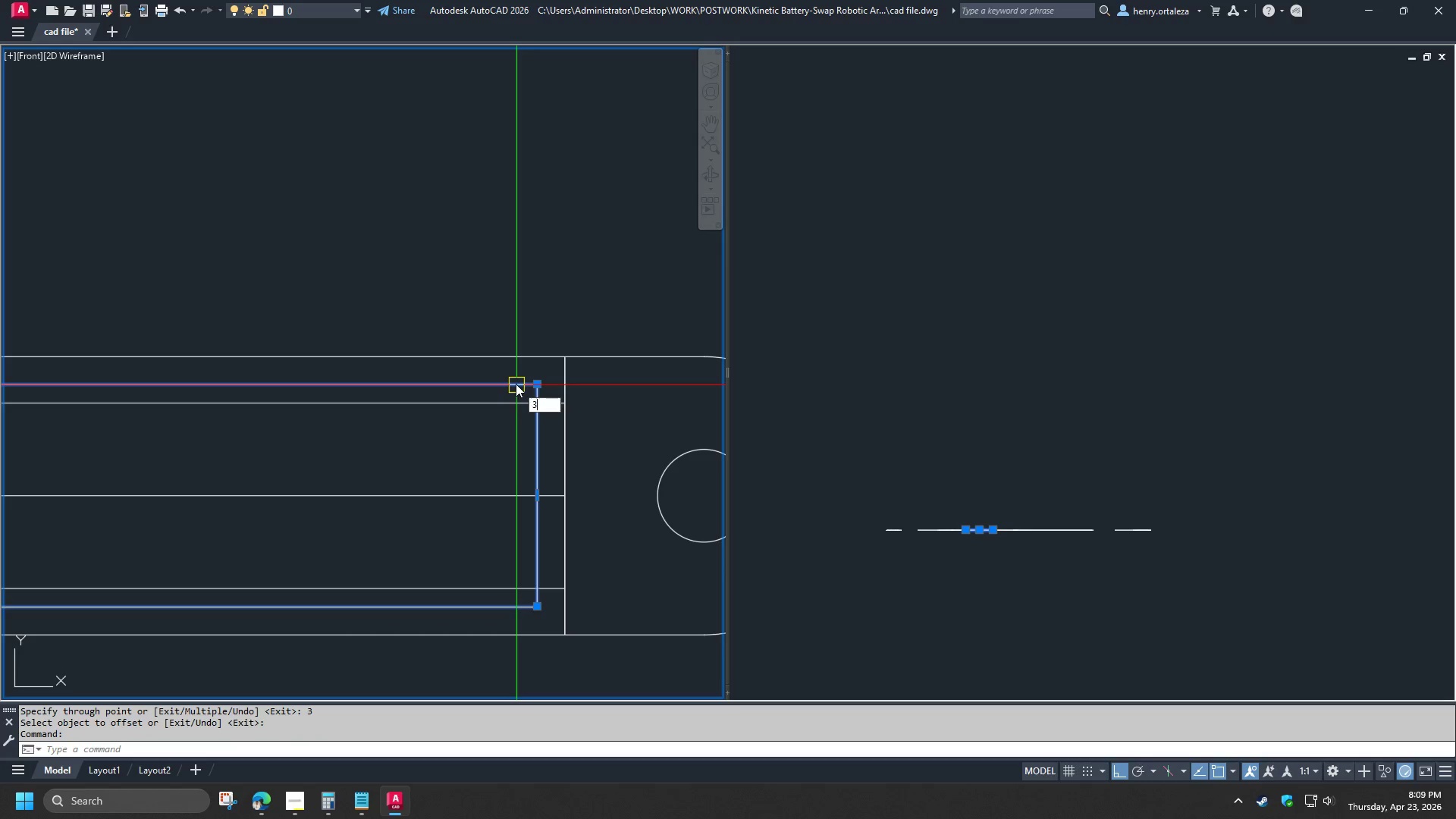 
key(Space)
 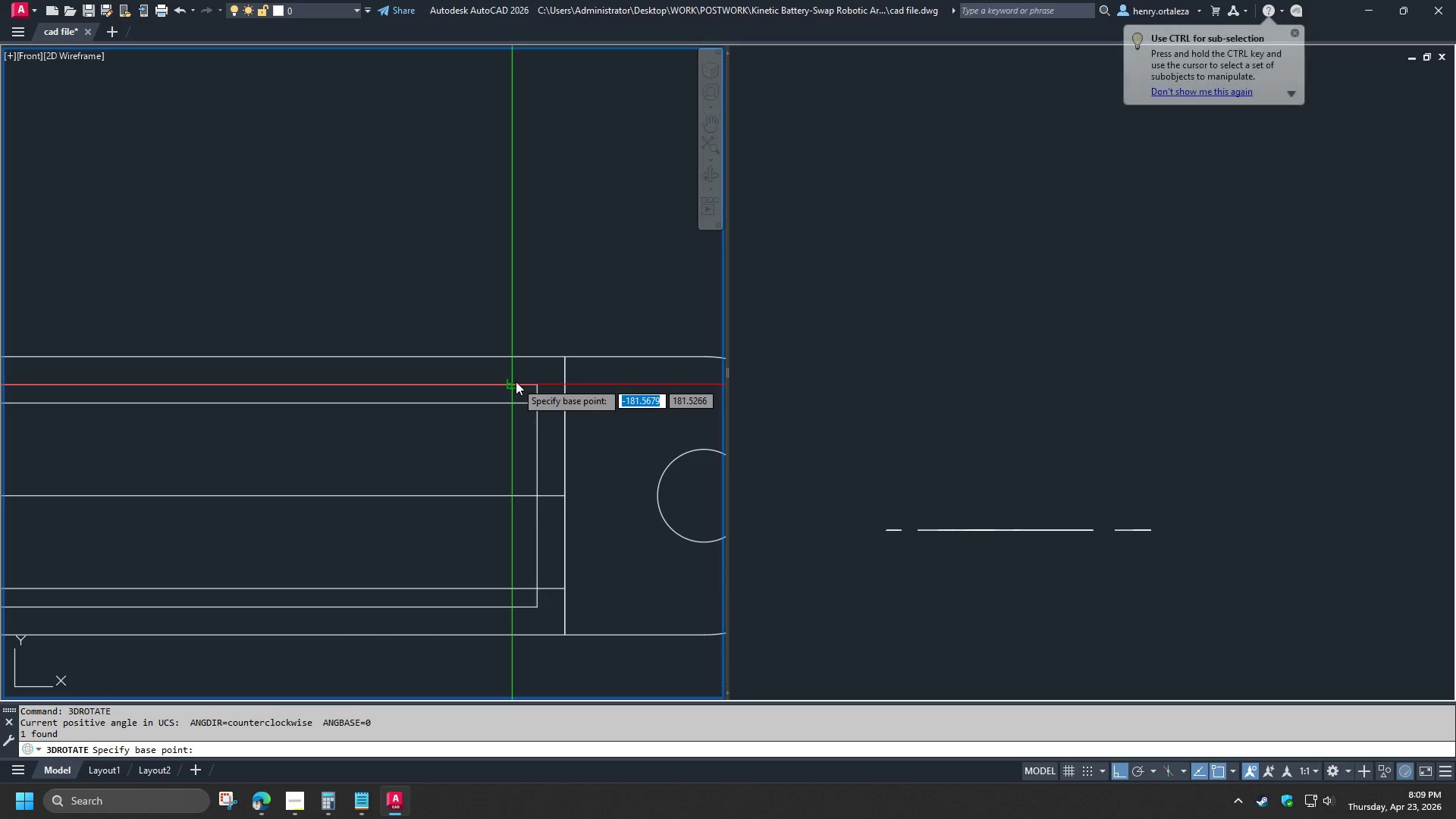 
key(Escape)
 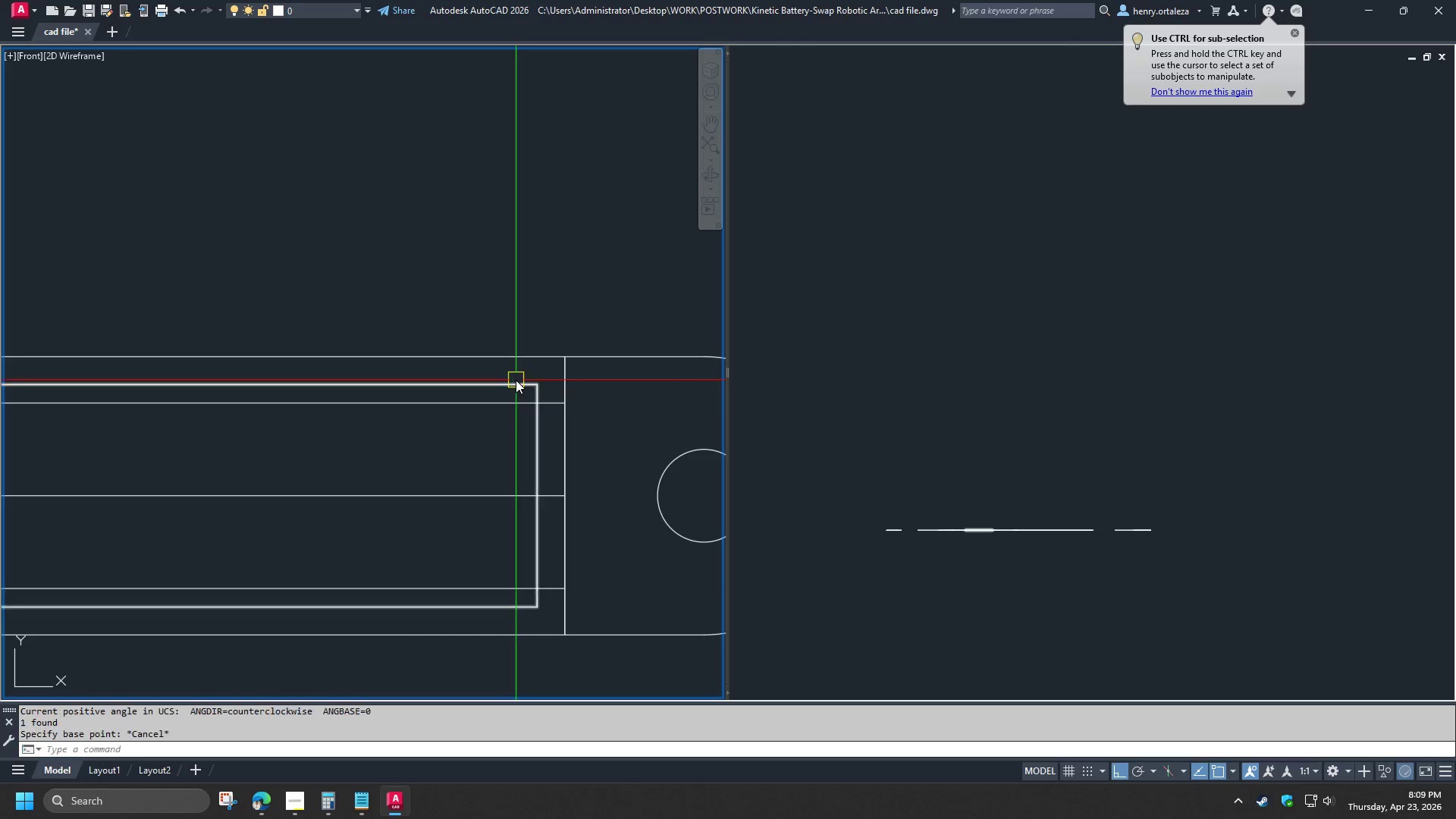 
left_click([516, 380])
 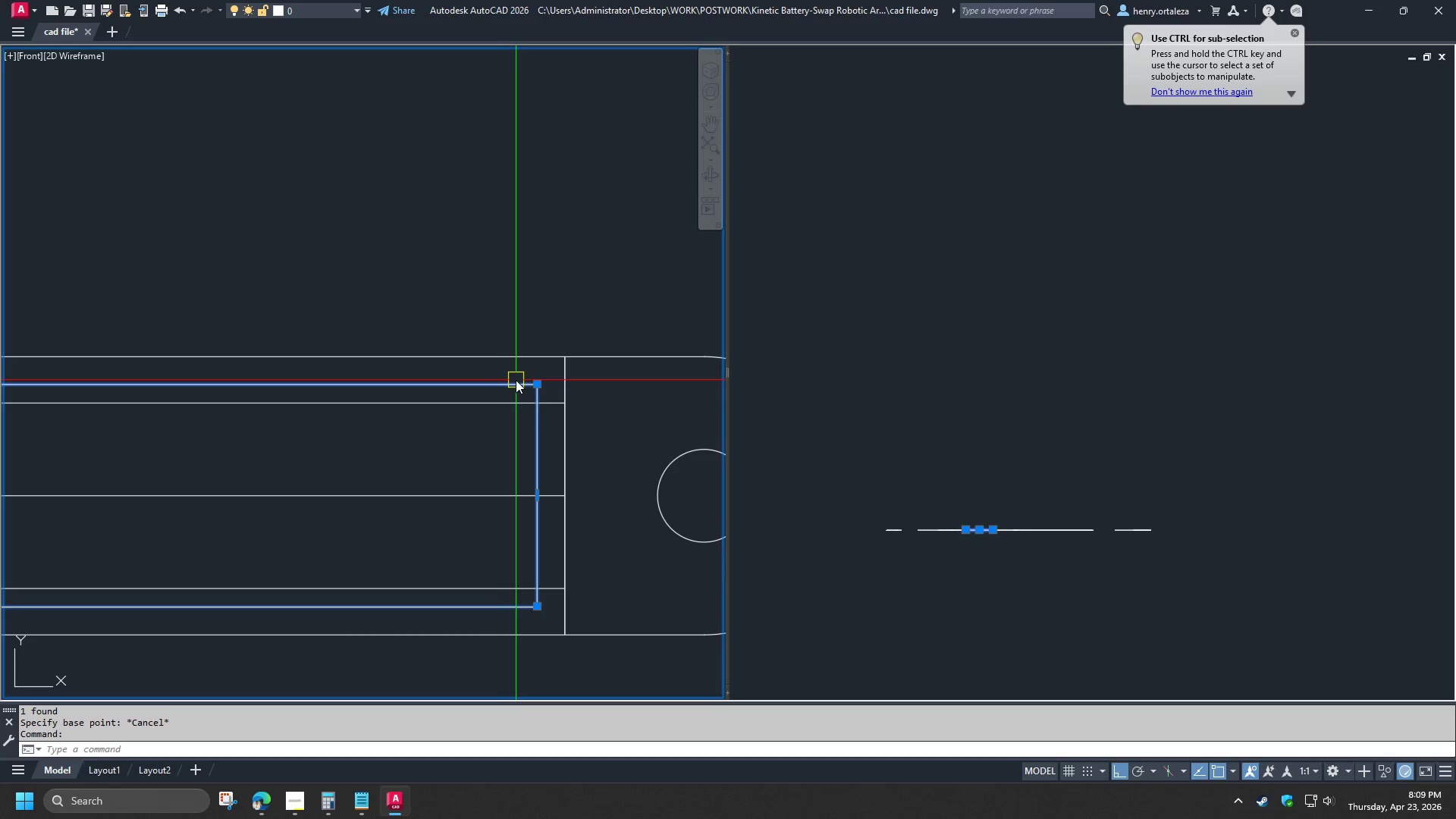 
key(E)
 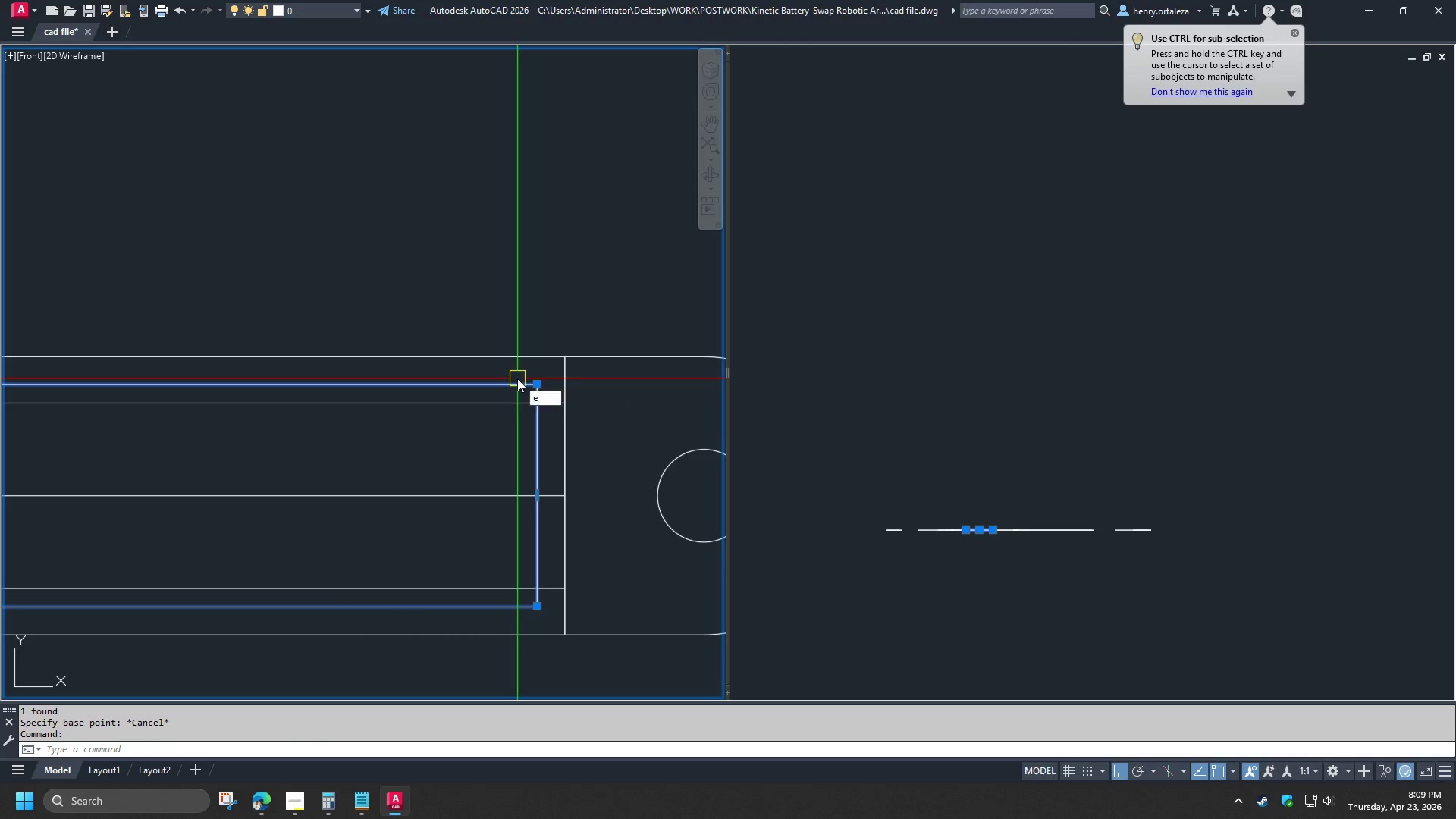 
key(Space)
 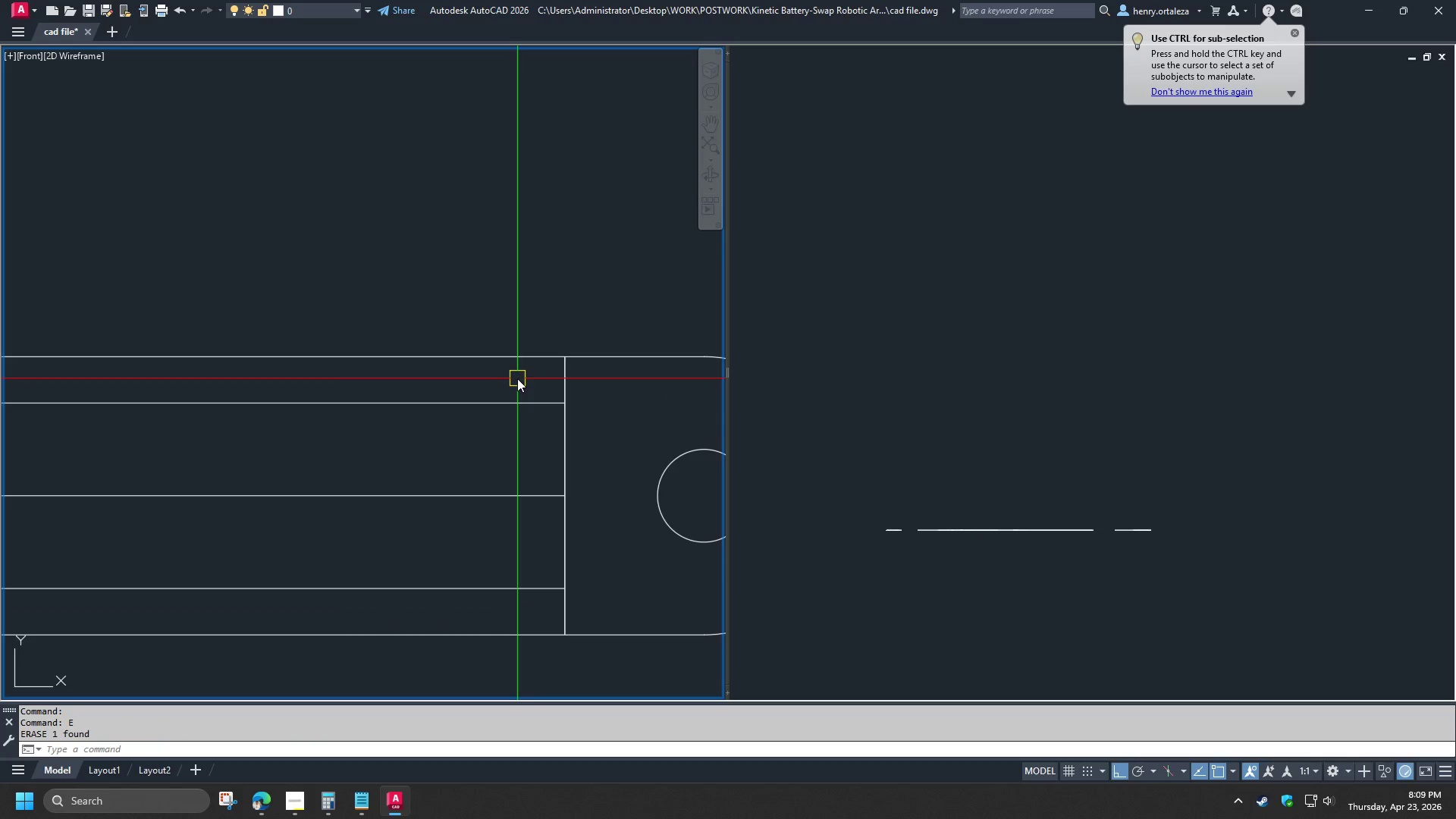 
key(O)
 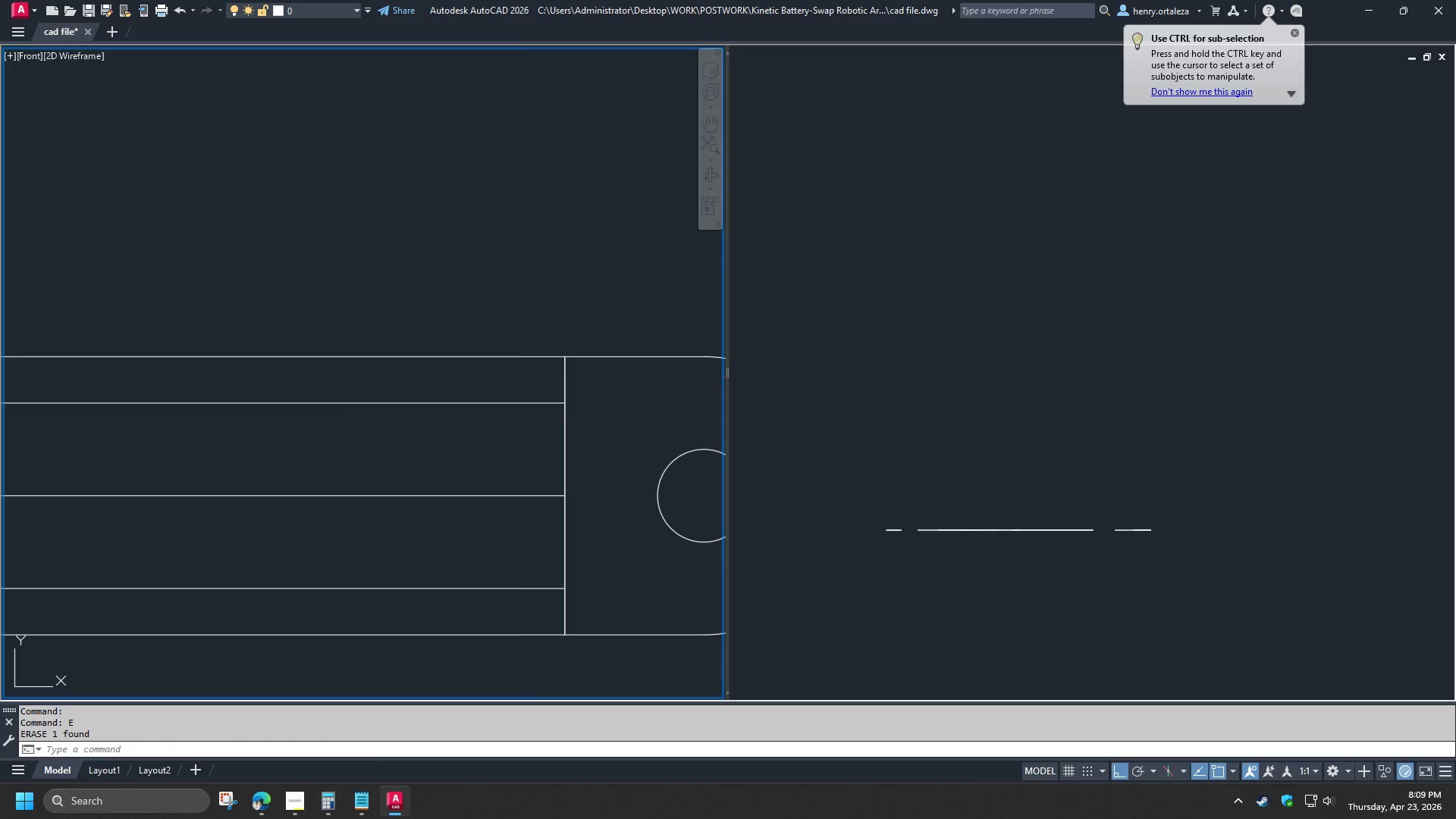 
key(Space)
 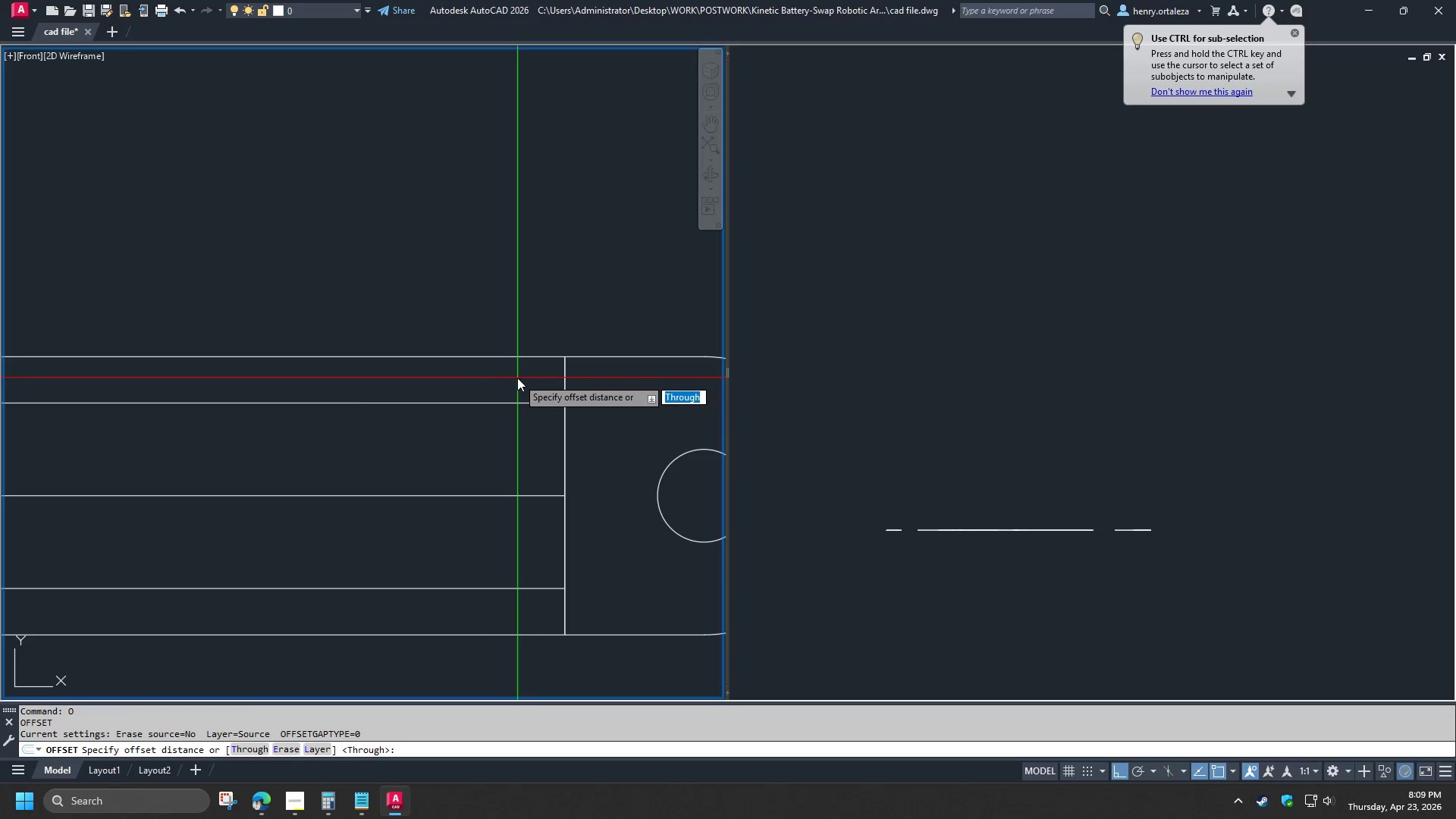 
key(Numpad2)
 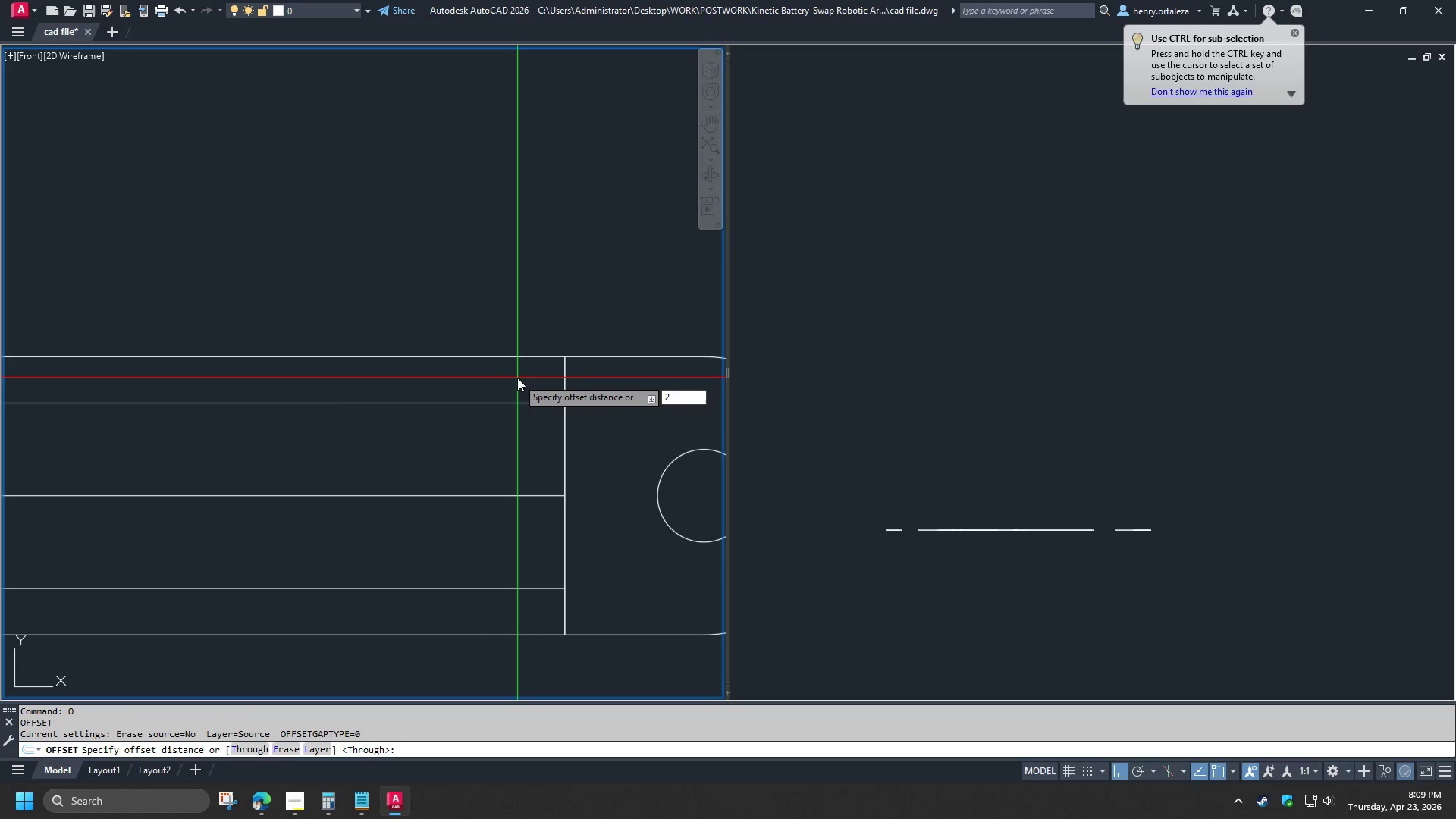 
key(NumpadDecimal)
 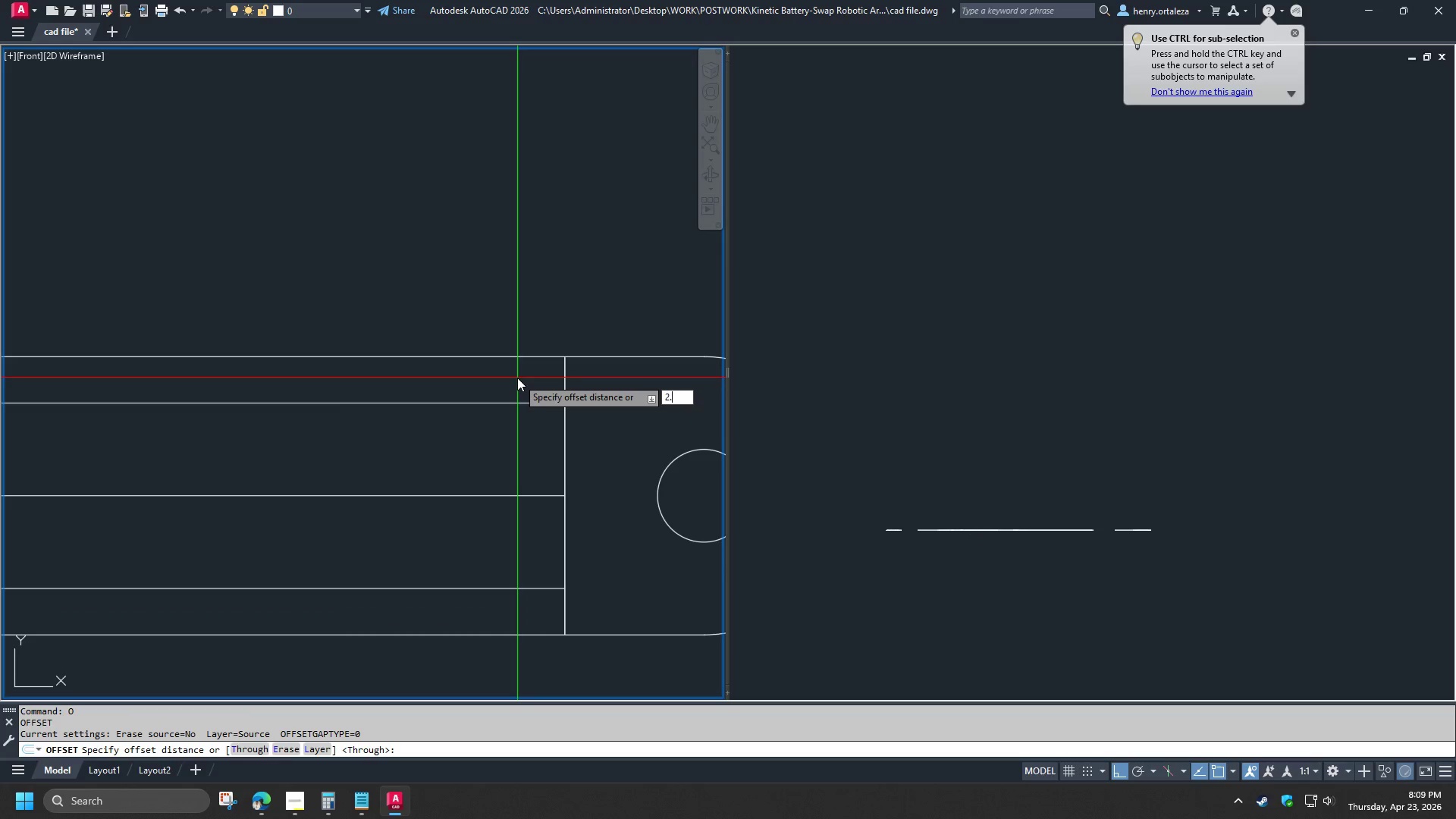 
key(Numpad5)
 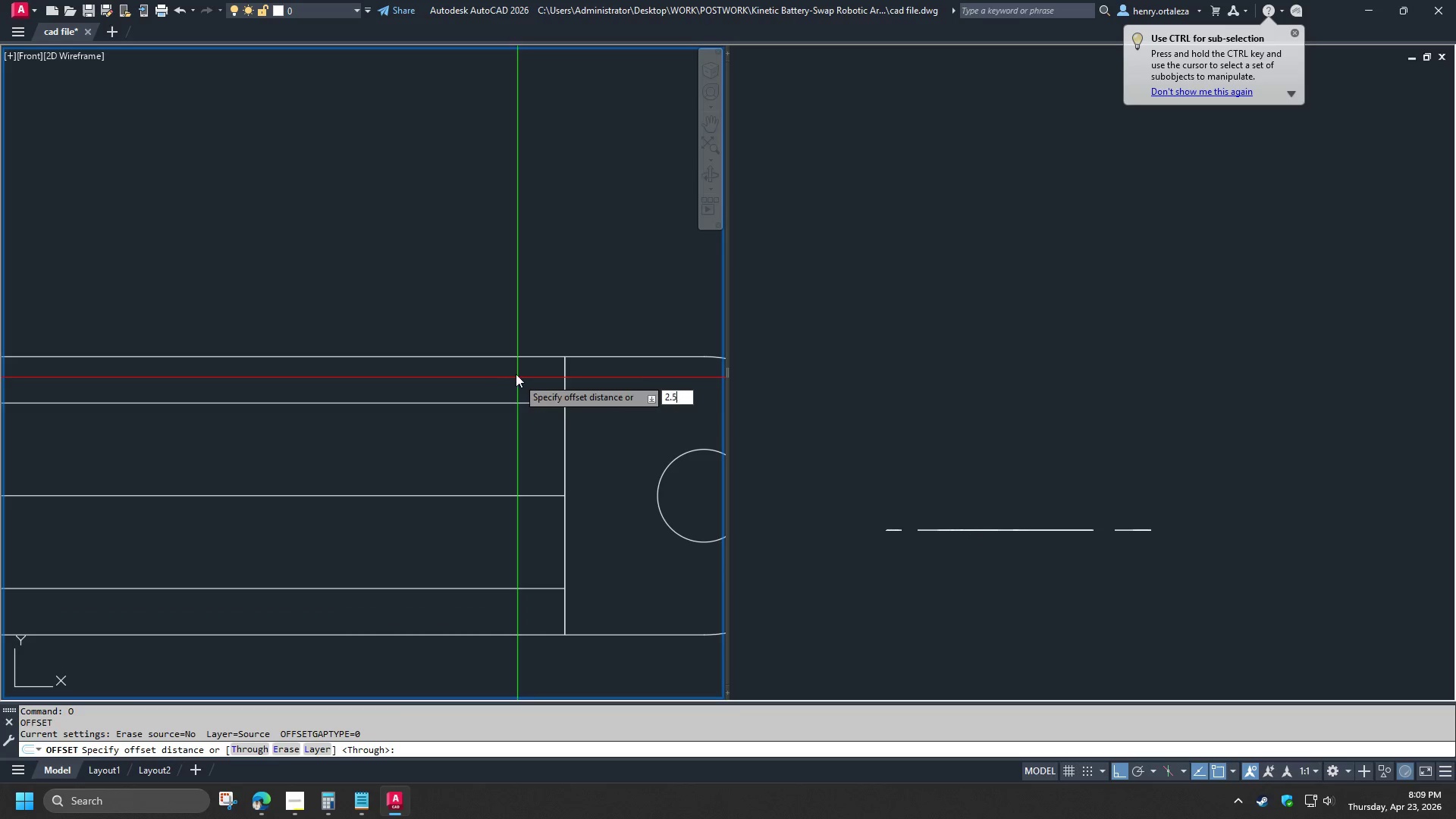 
key(NumpadEnter)
 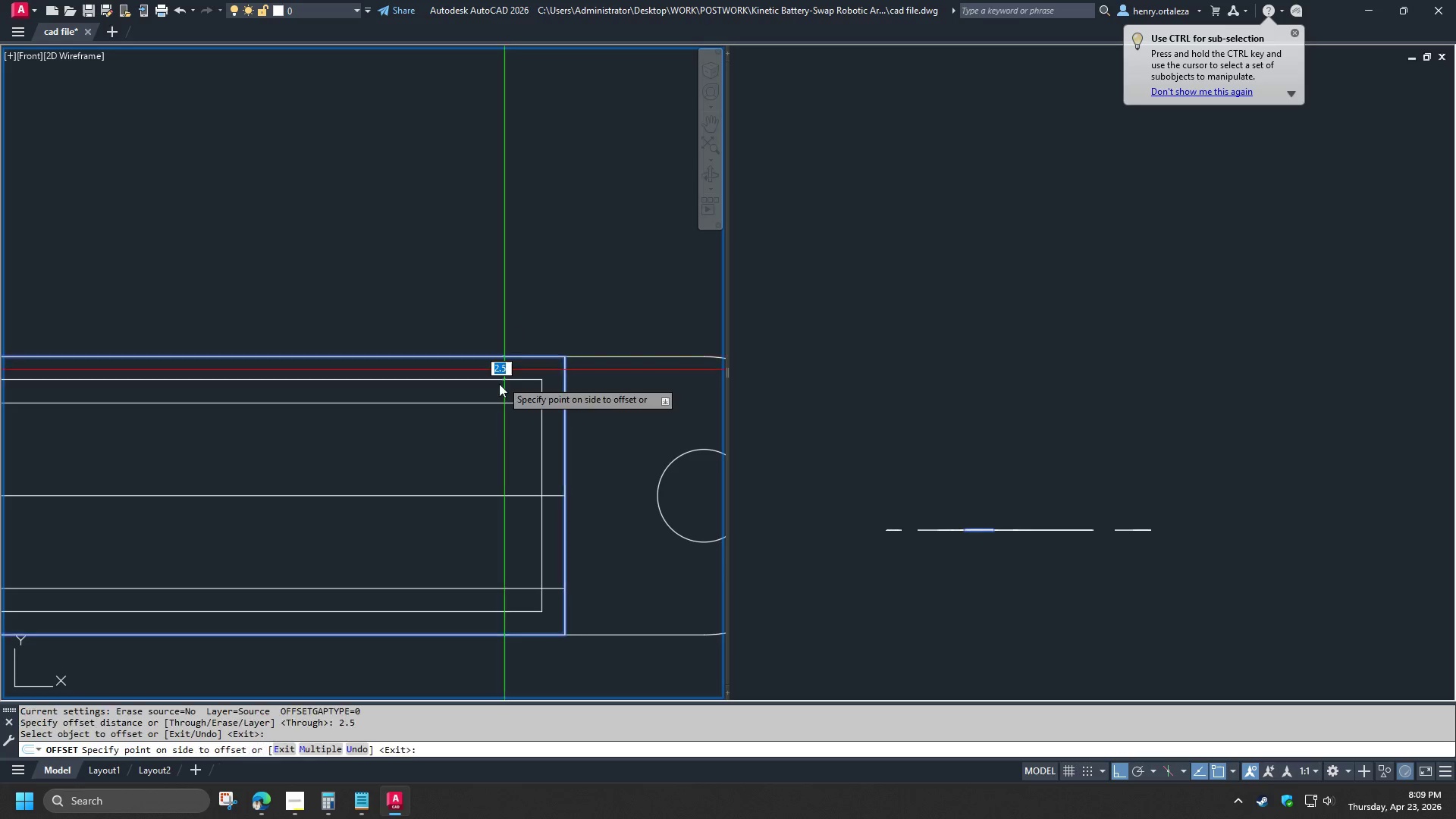 
double_click([499, 387])
 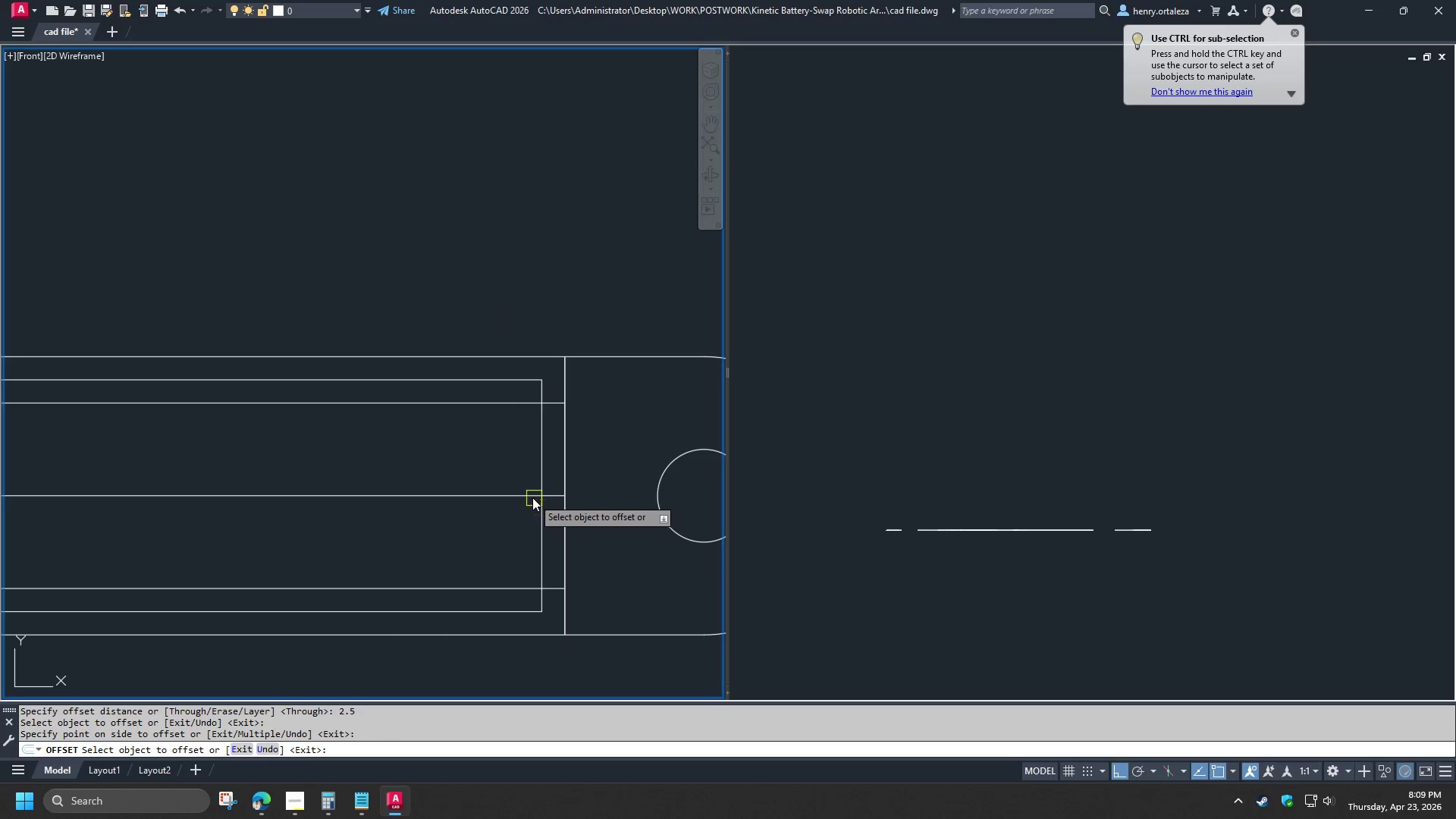 
key(Space)
 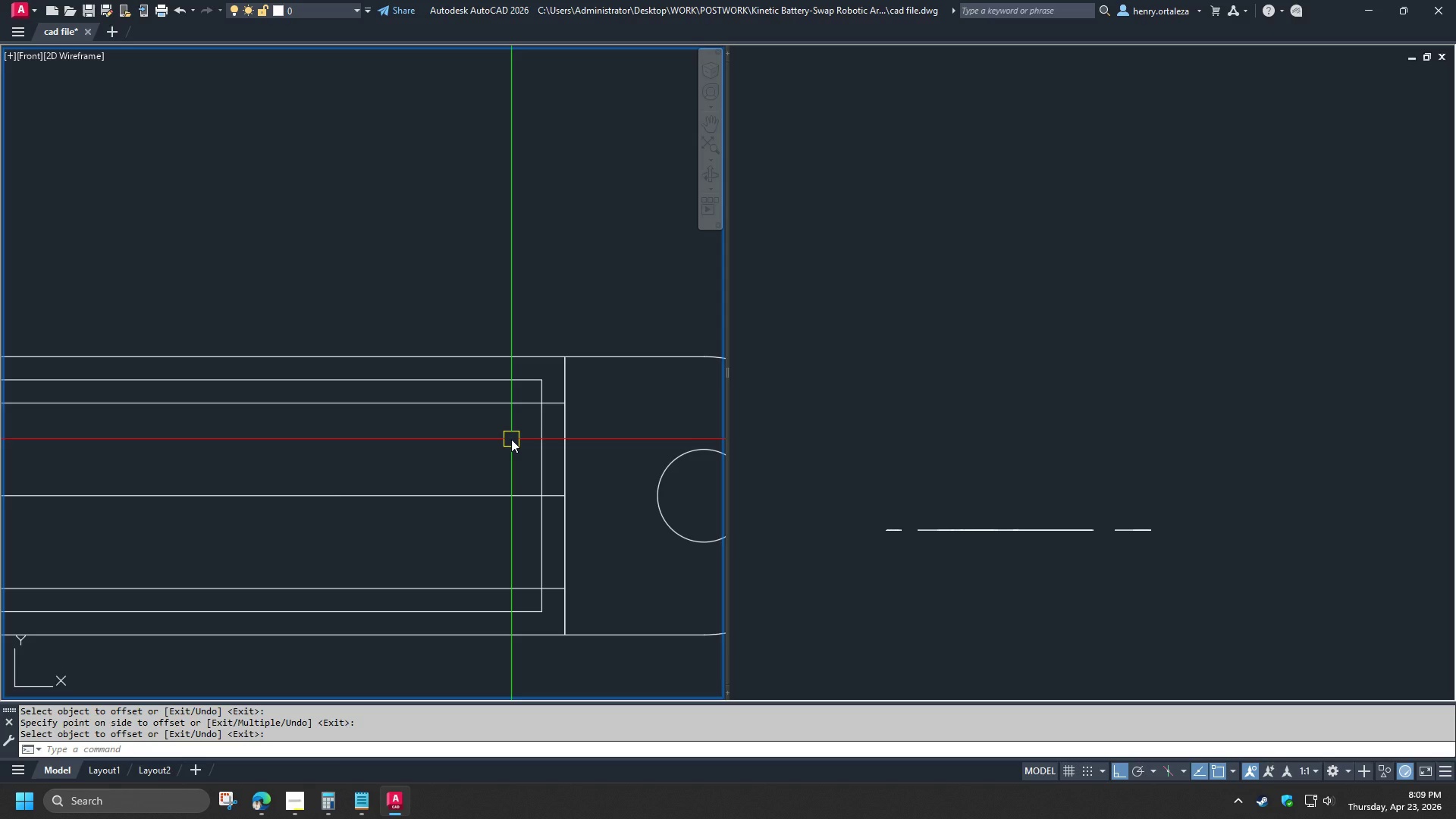 
type(rec )
 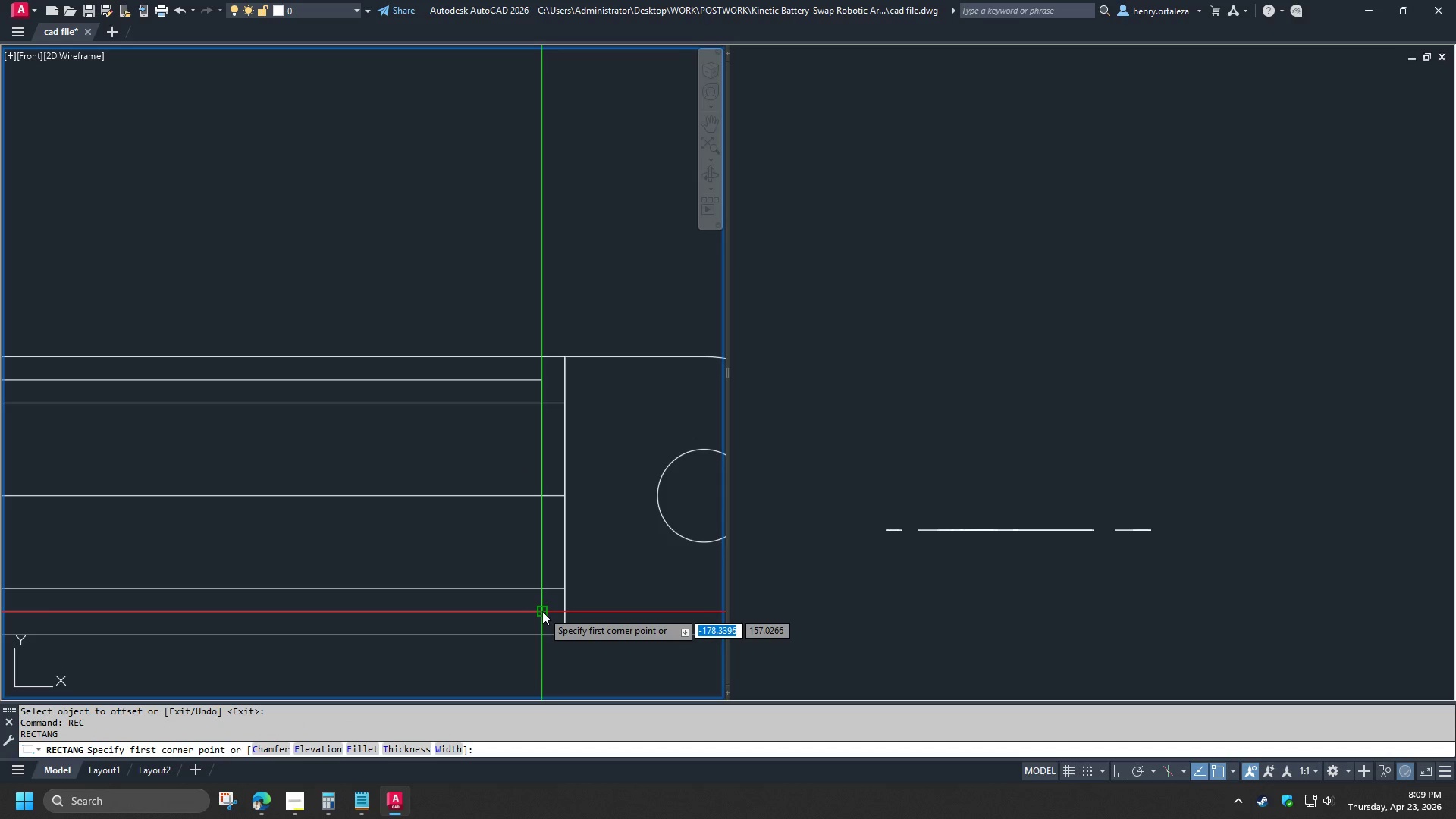 
left_click([542, 613])
 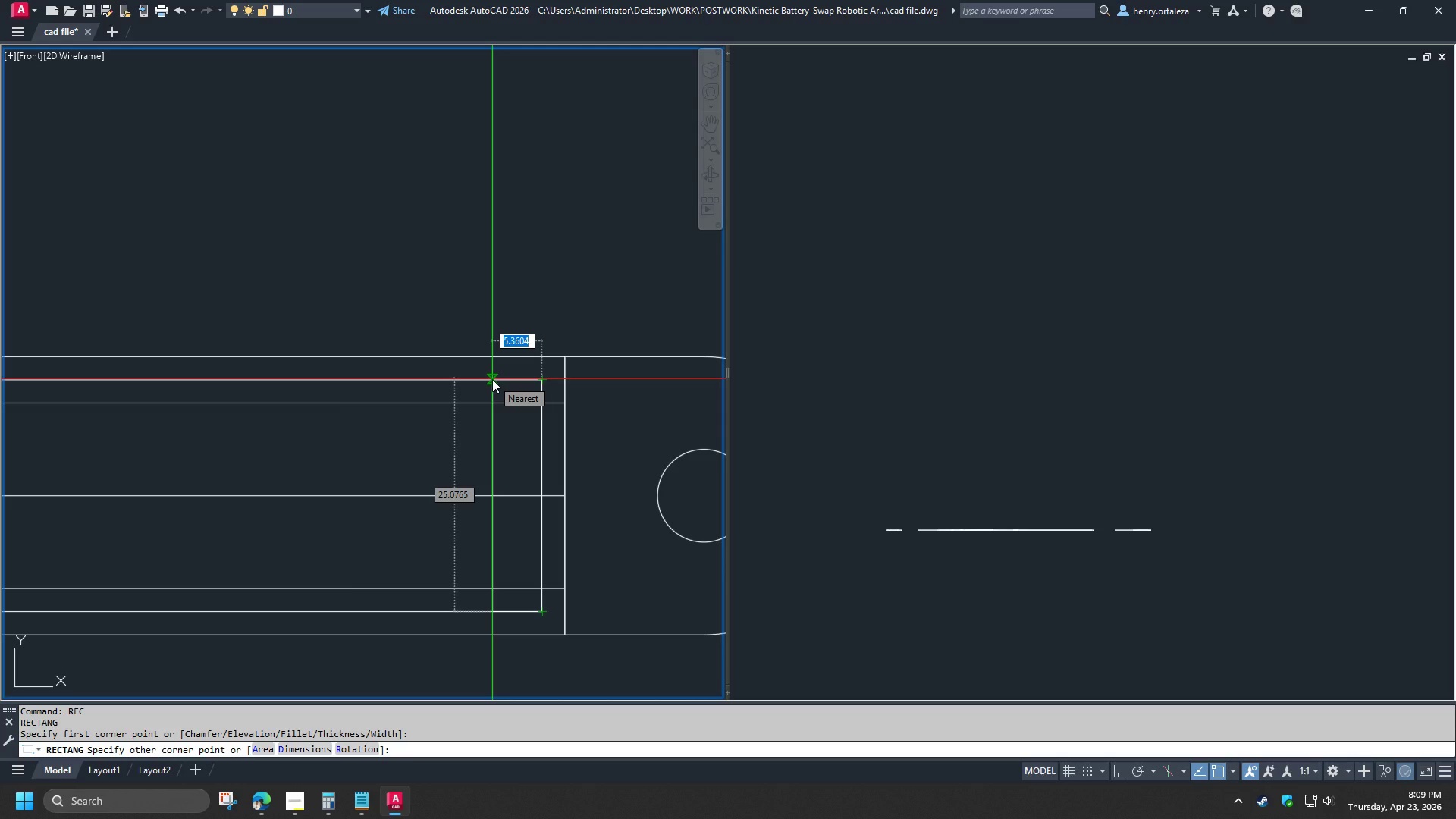 
wait(11.38)
 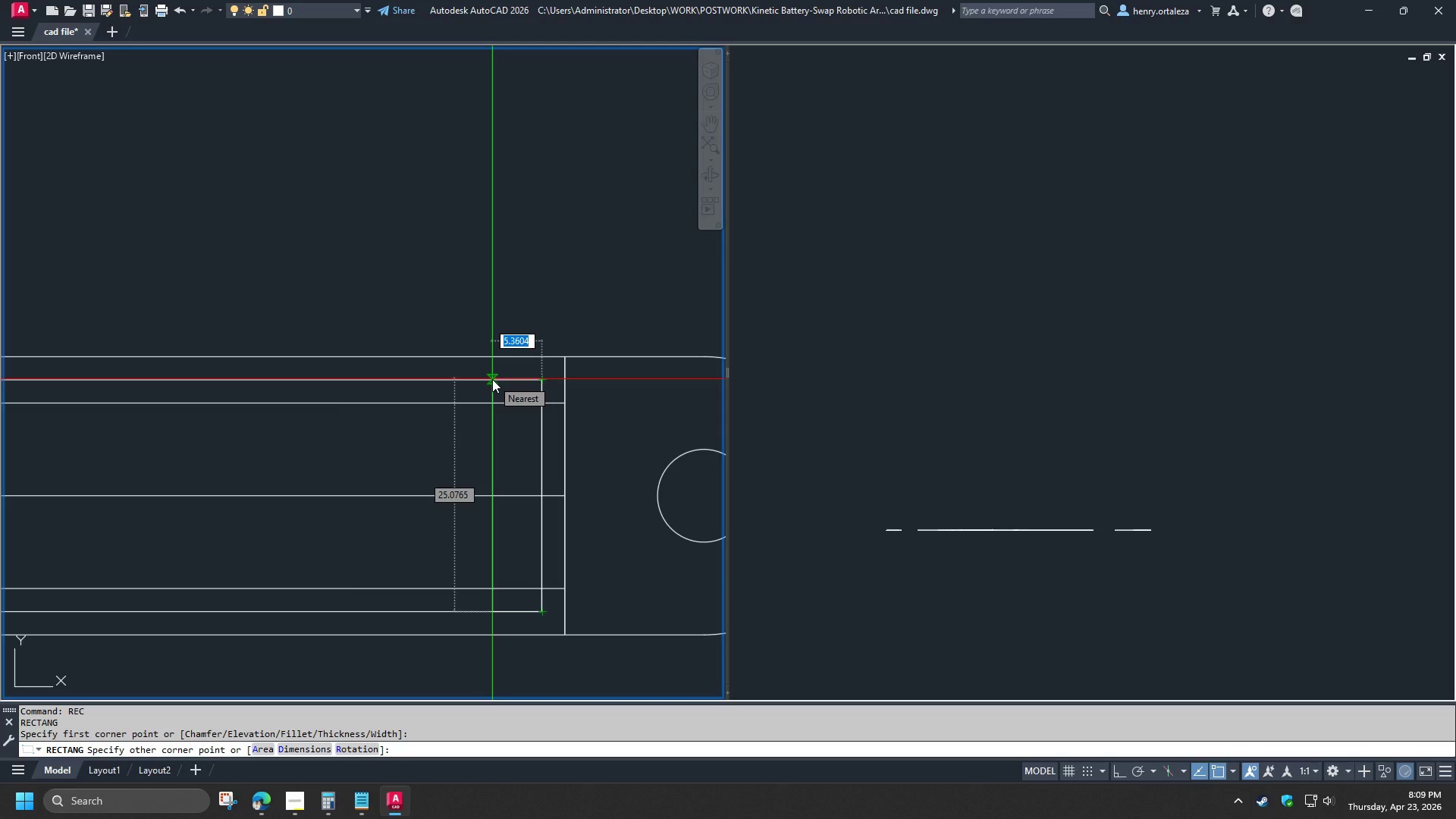 
key(Numpad5)
 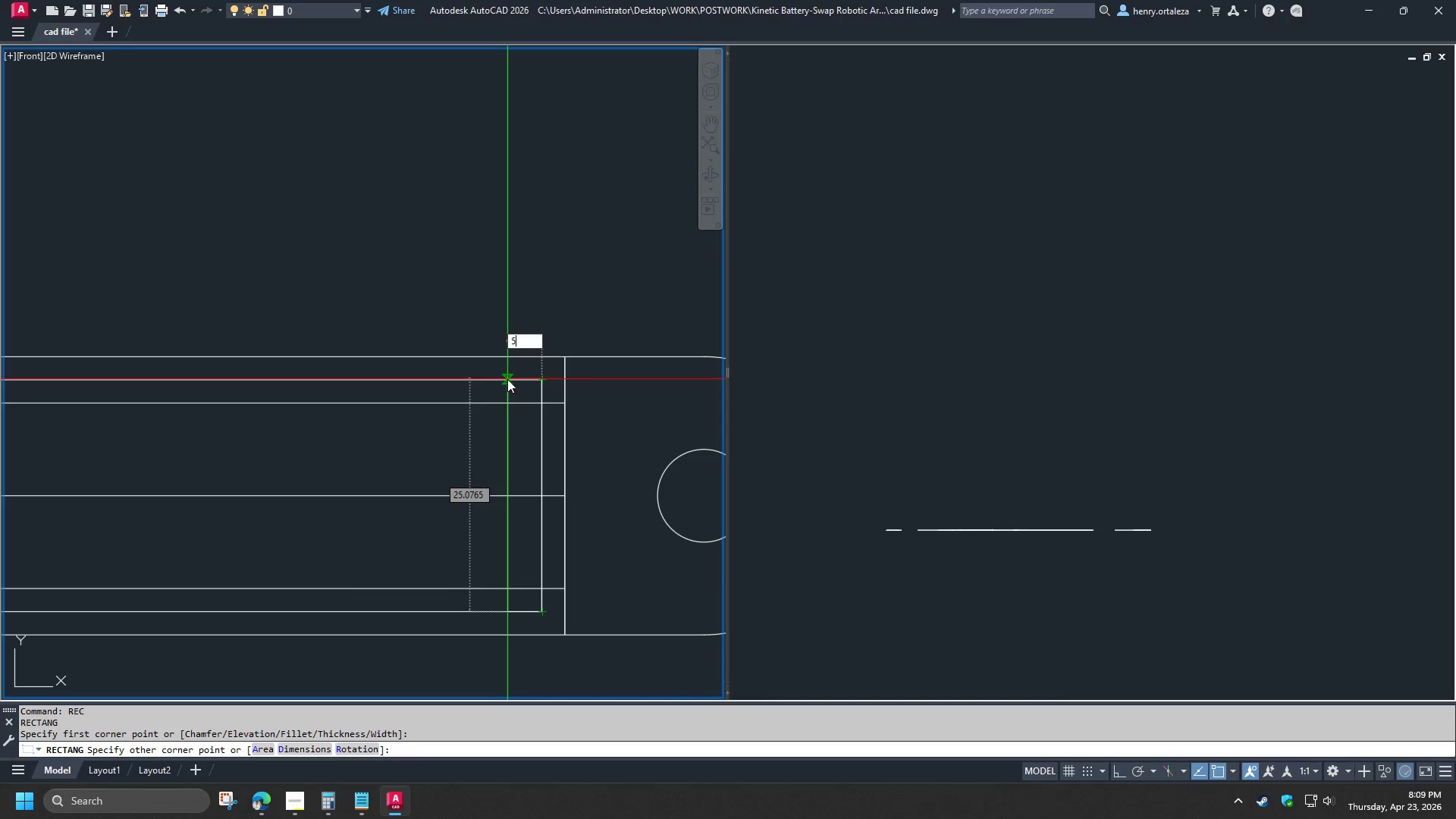 
key(Tab)
 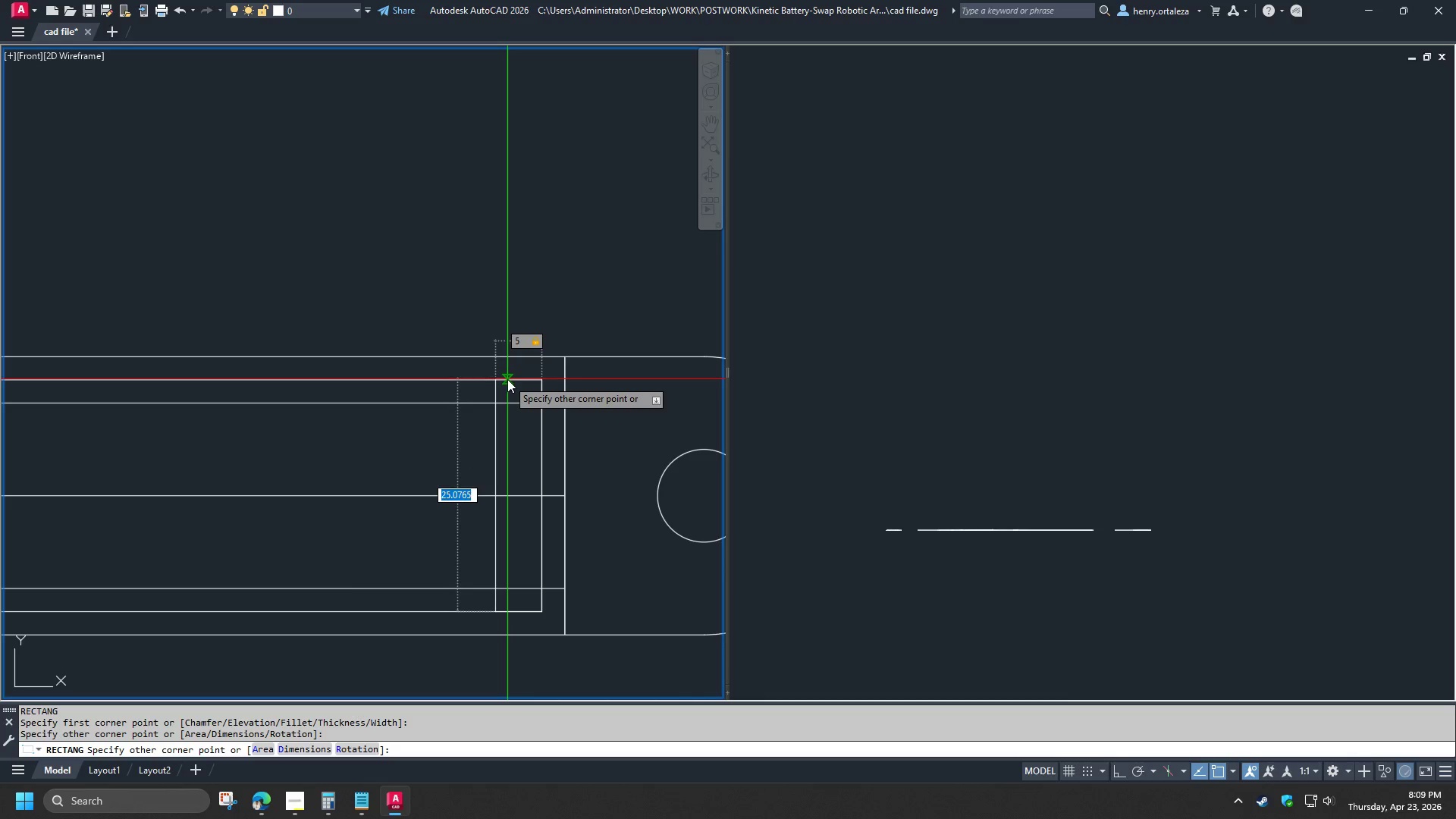 
key(Numpad2)
 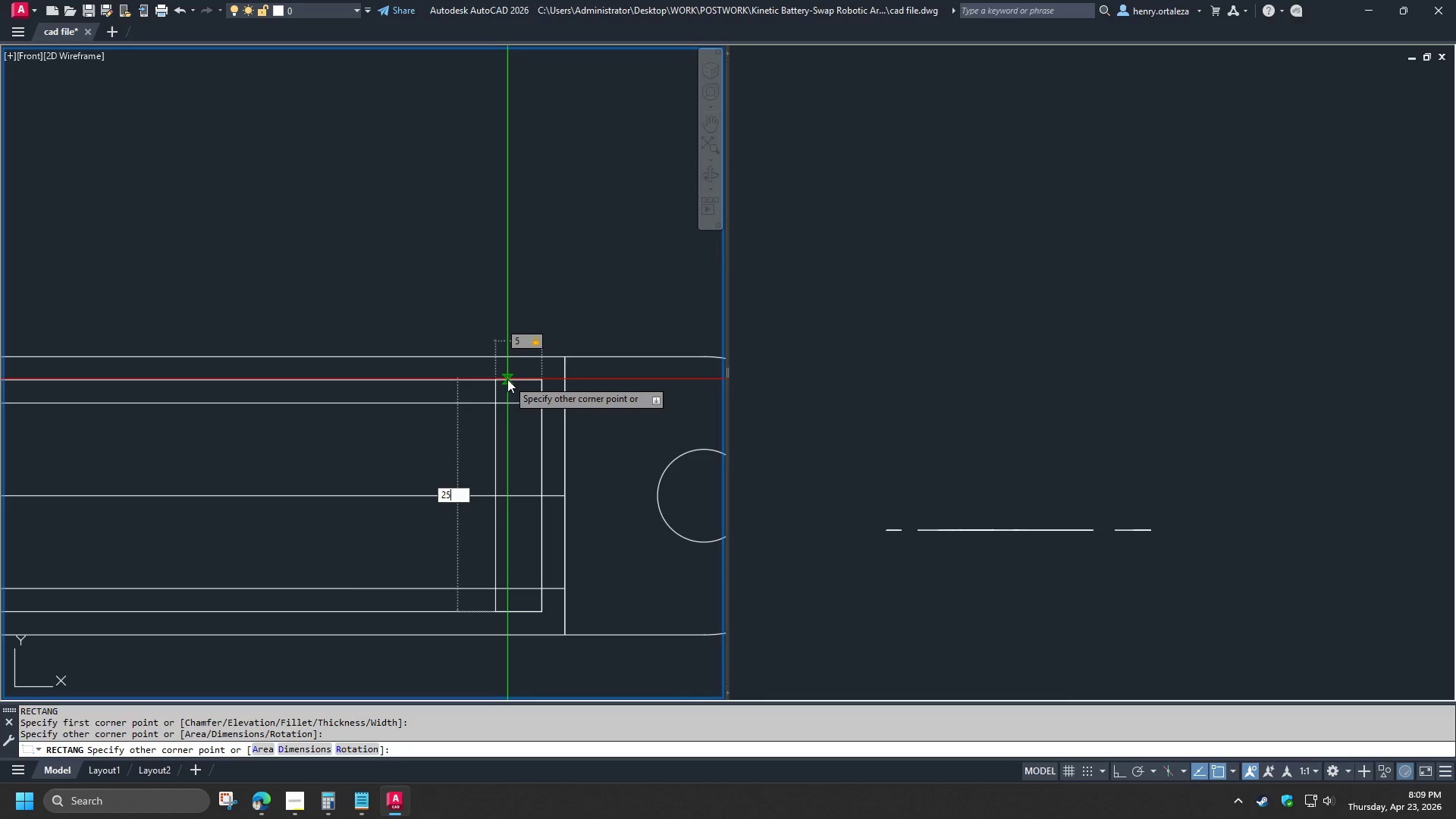 
key(Numpad5)
 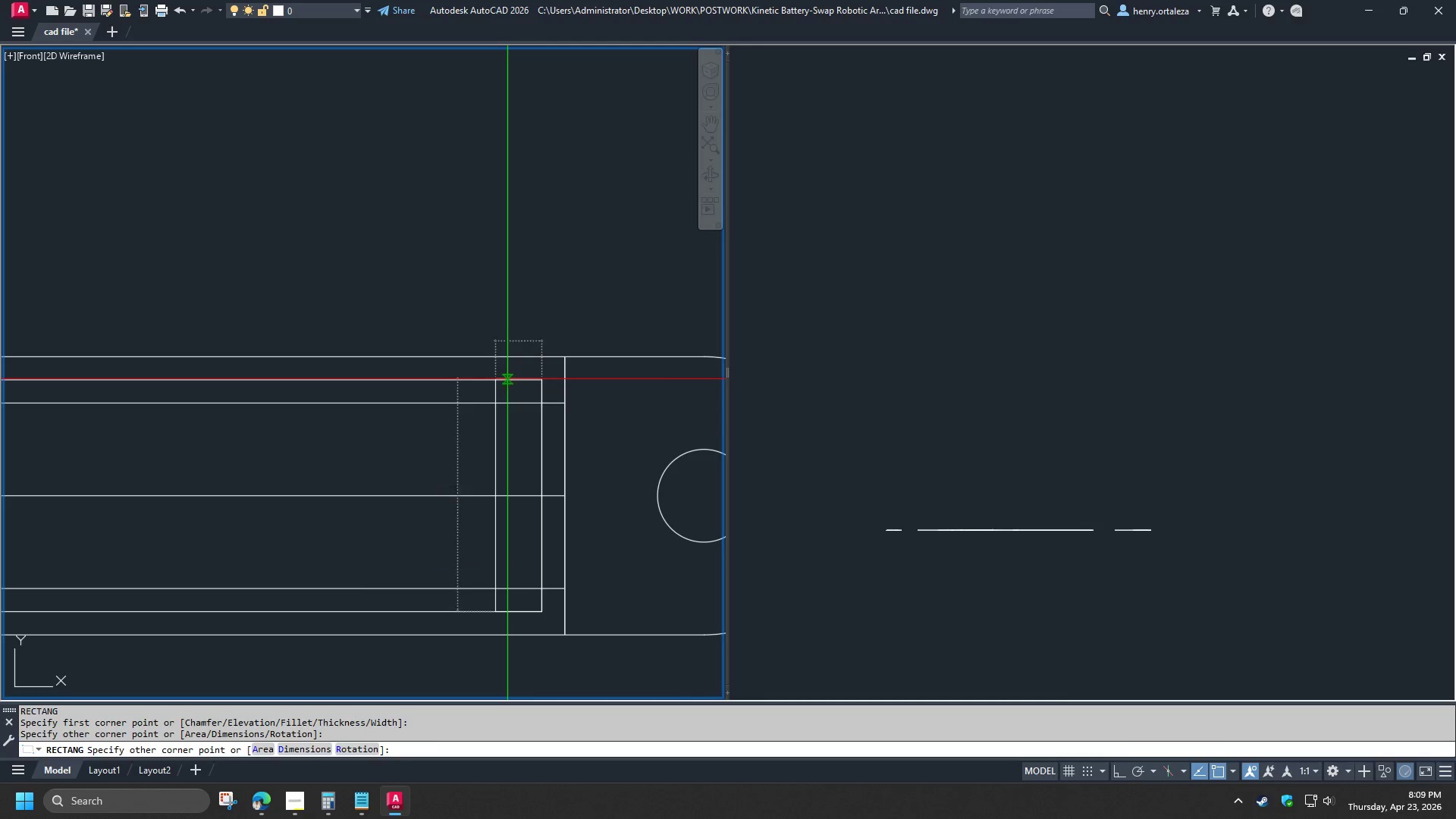 
key(NumpadEnter)
 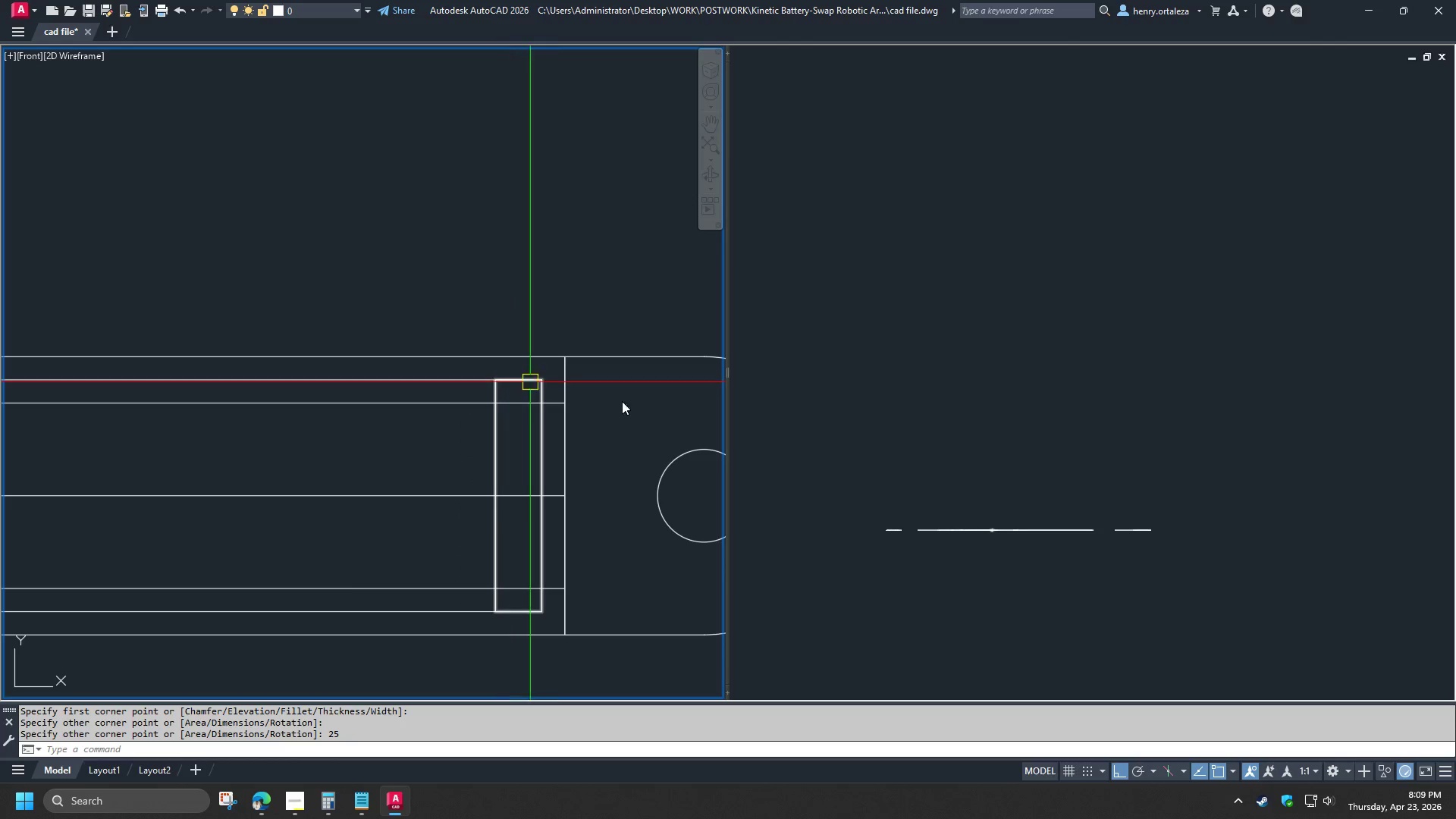 
scroll: coordinate [689, 400], scroll_direction: down, amount: 3.0
 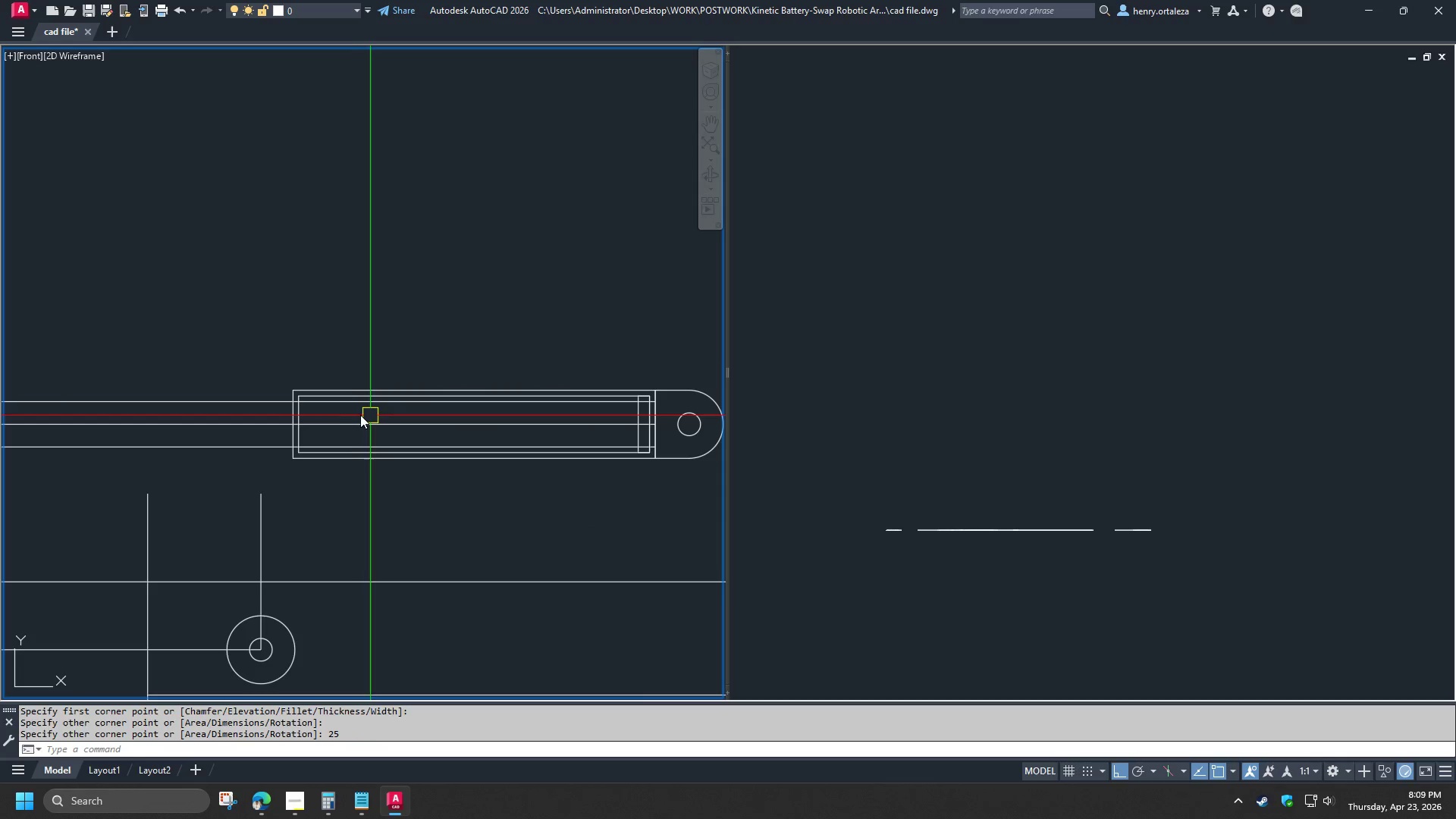 
scroll: coordinate [292, 406], scroll_direction: up, amount: 3.0
 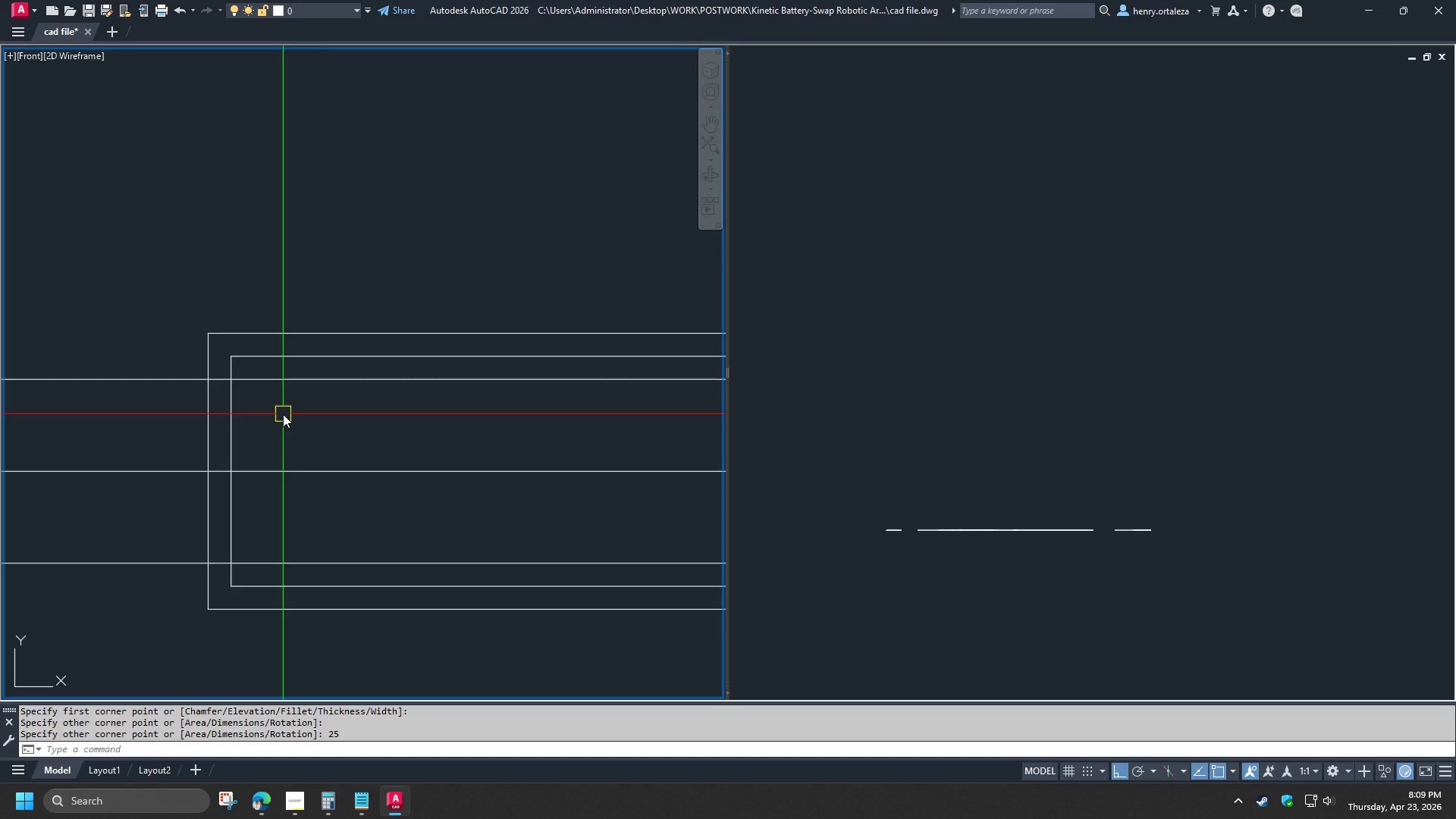 
scroll: coordinate [282, 413], scroll_direction: down, amount: 2.0
 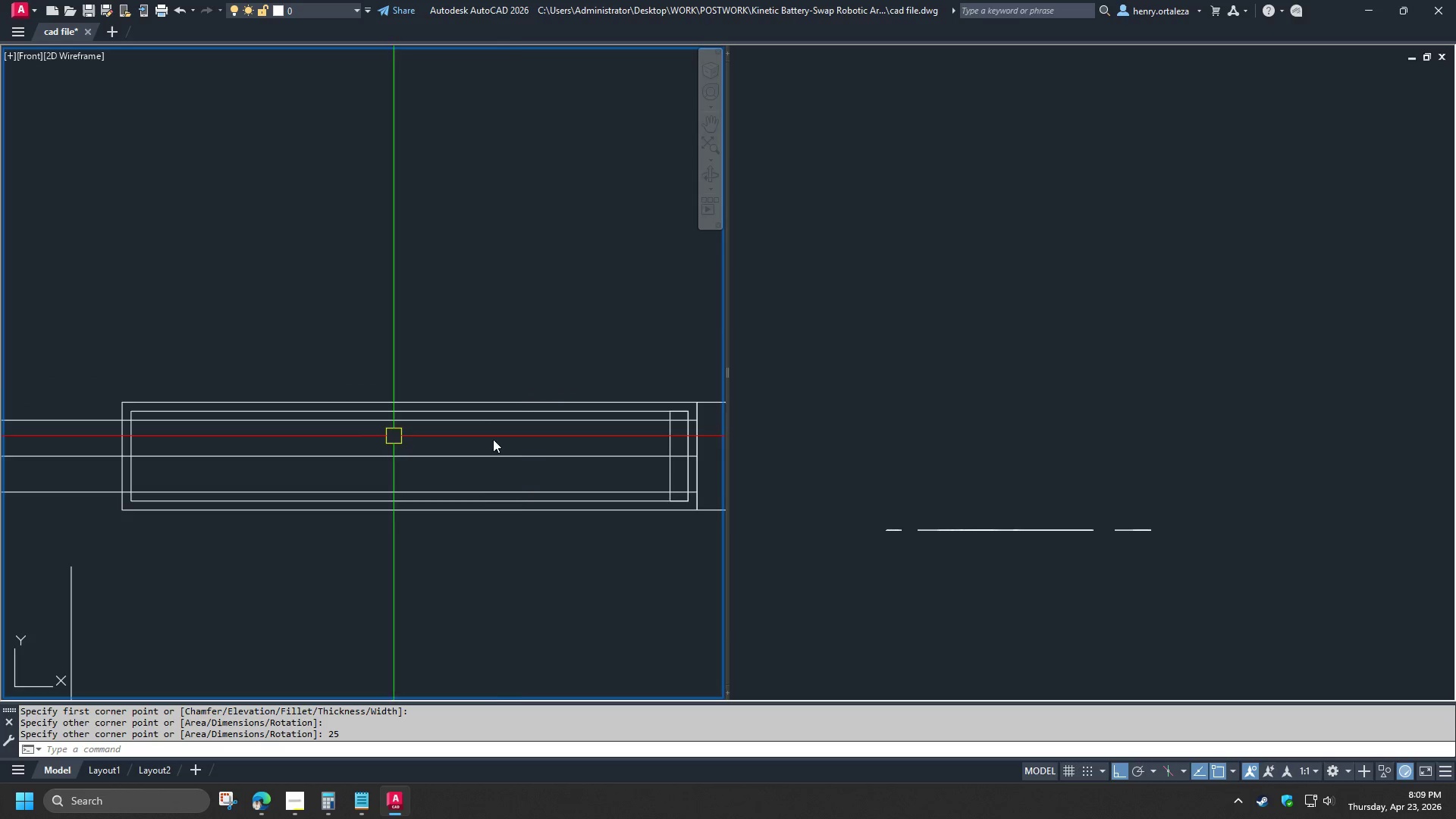 
scroll: coordinate [689, 444], scroll_direction: up, amount: 1.0
 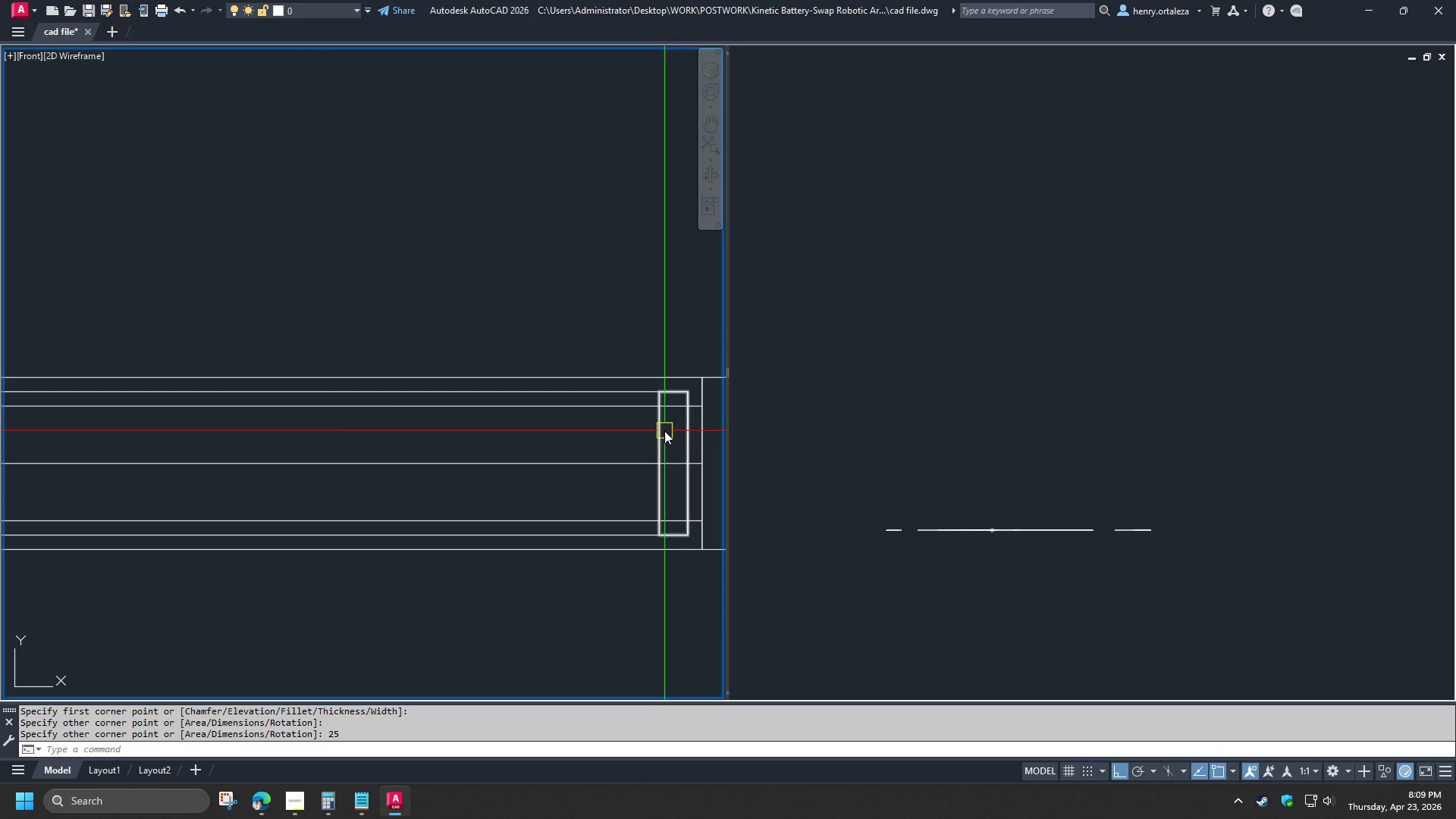 
type(tr )
 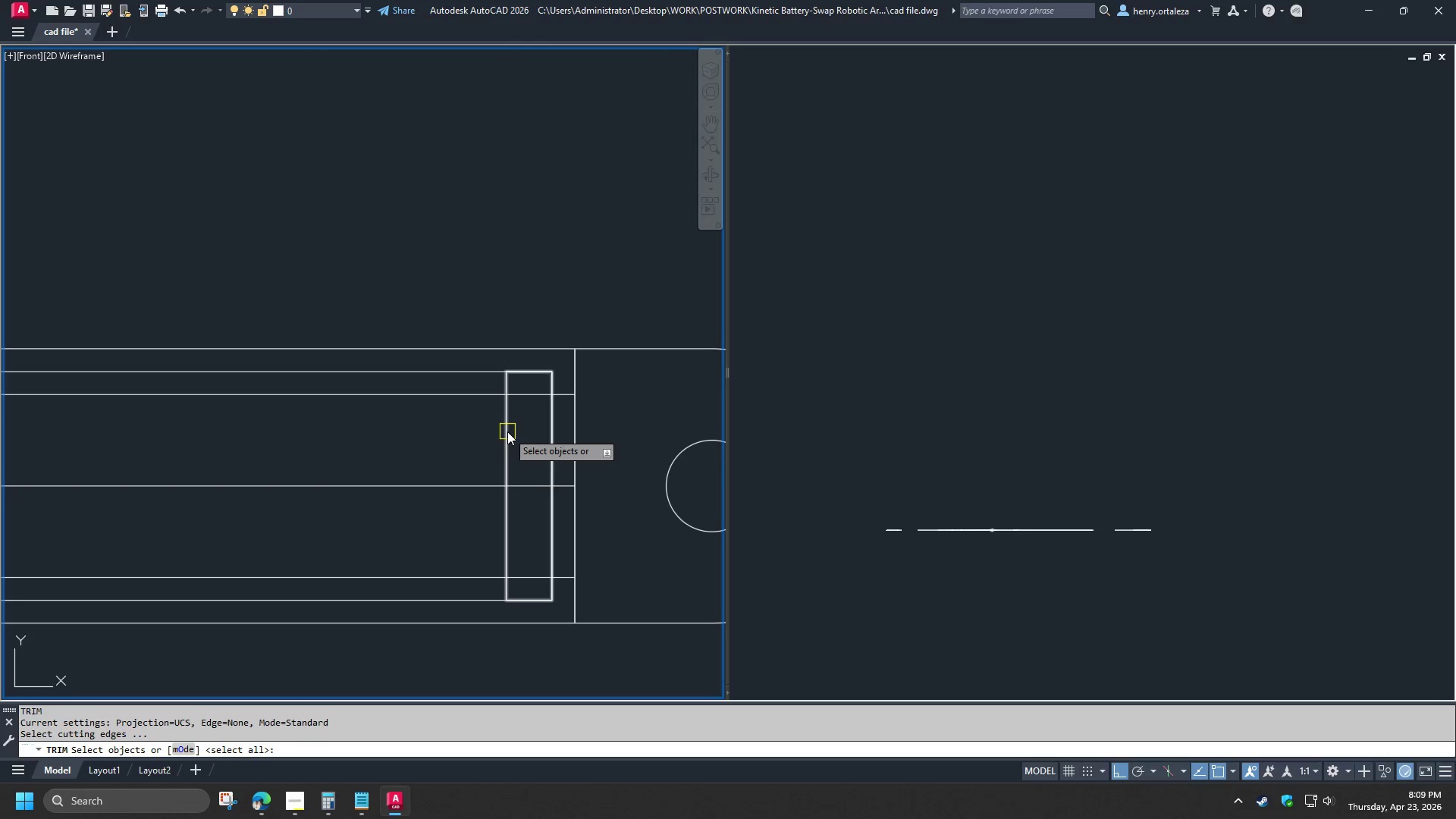 
scroll: coordinate [514, 433], scroll_direction: up, amount: 1.0
 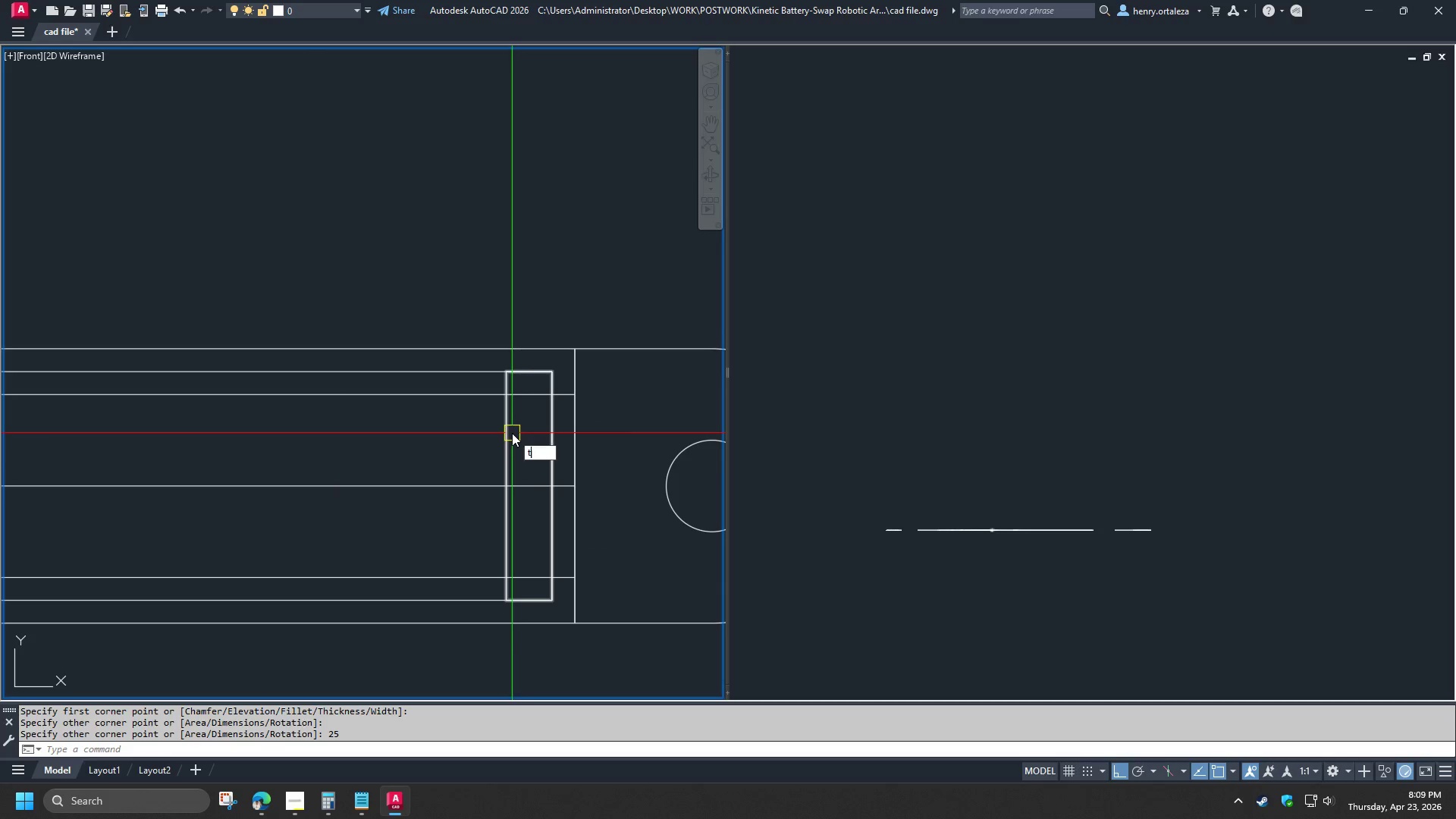 
left_click([507, 431])
 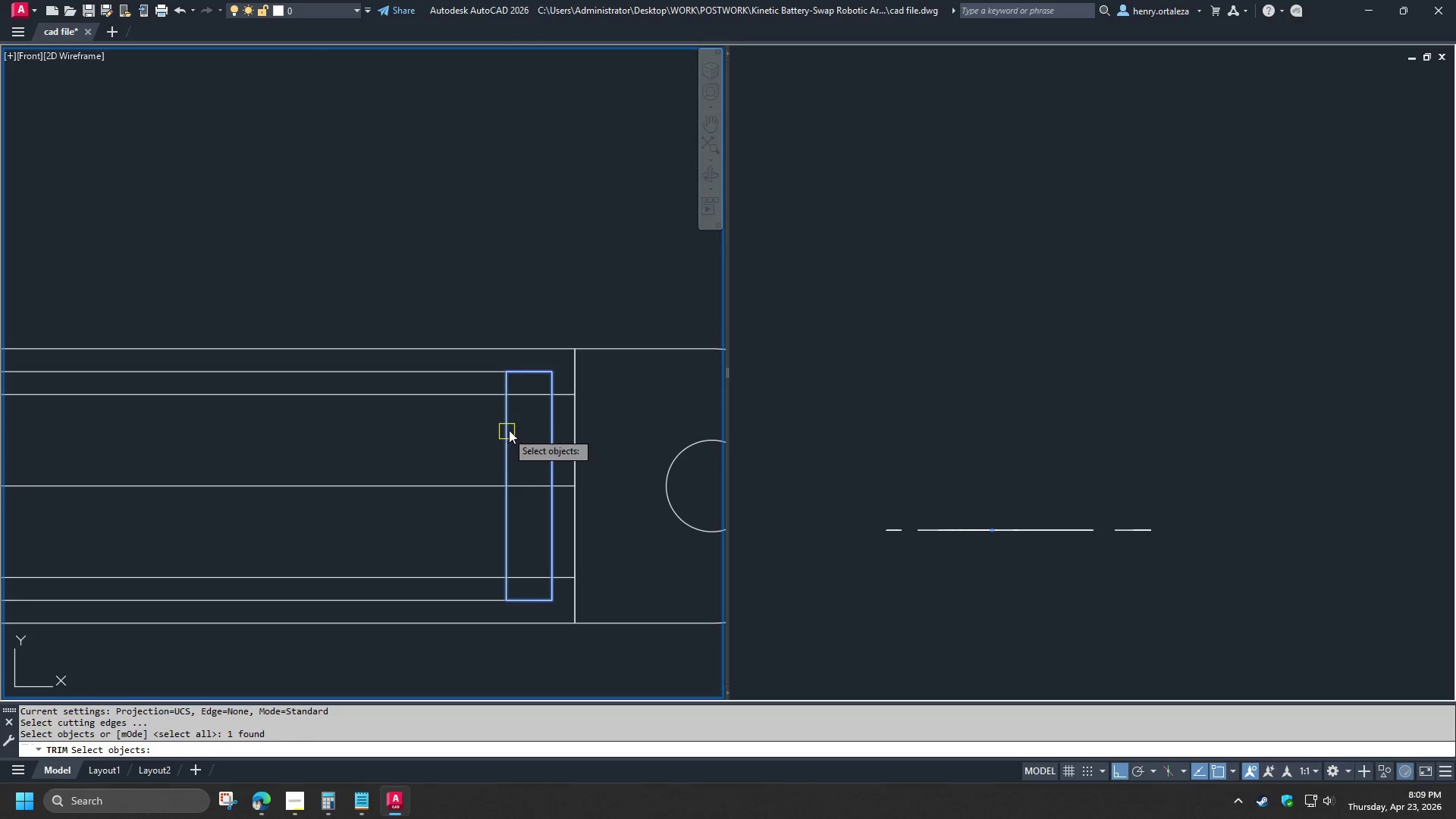 
key(Space)
 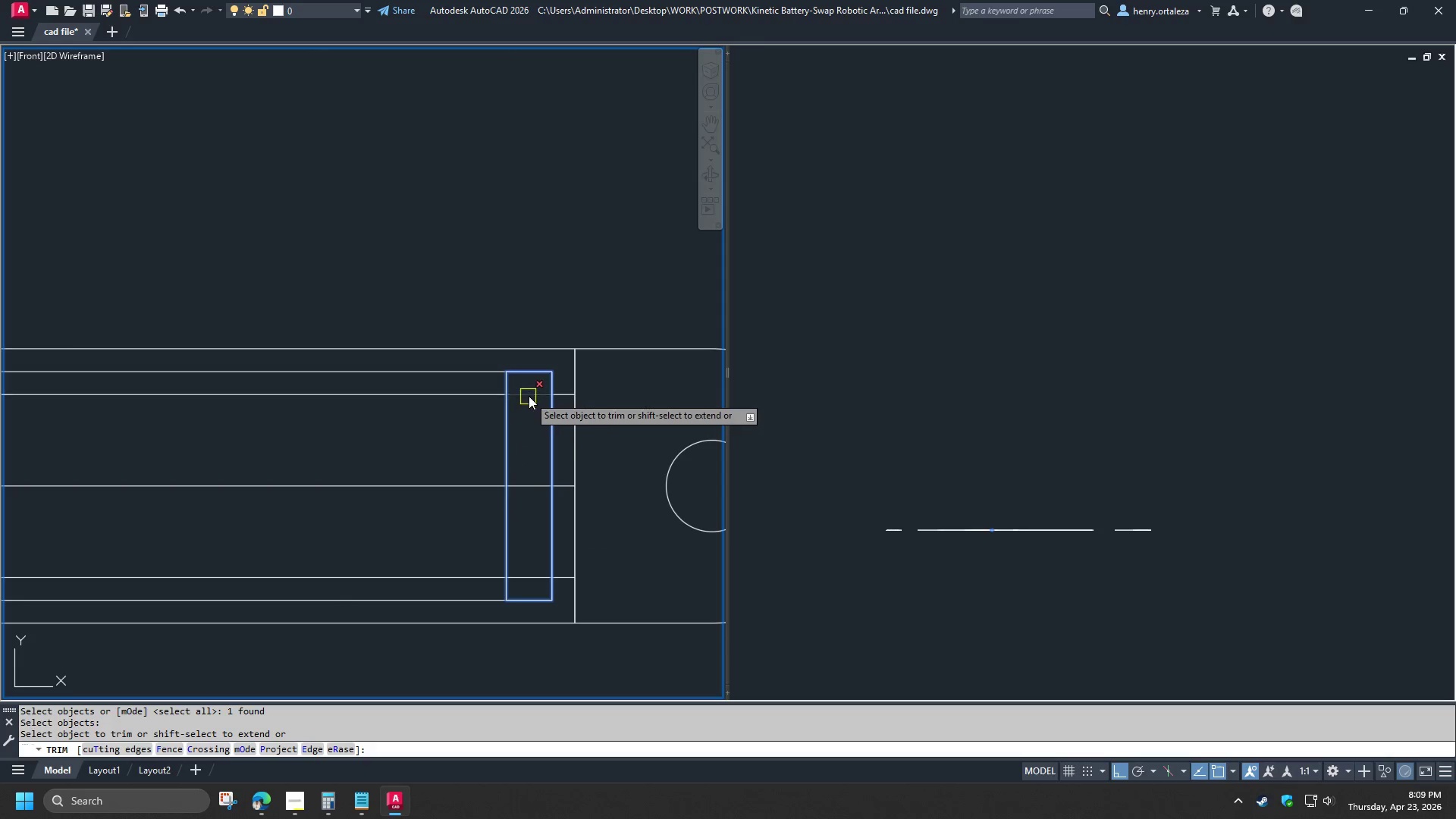 
left_click([529, 395])
 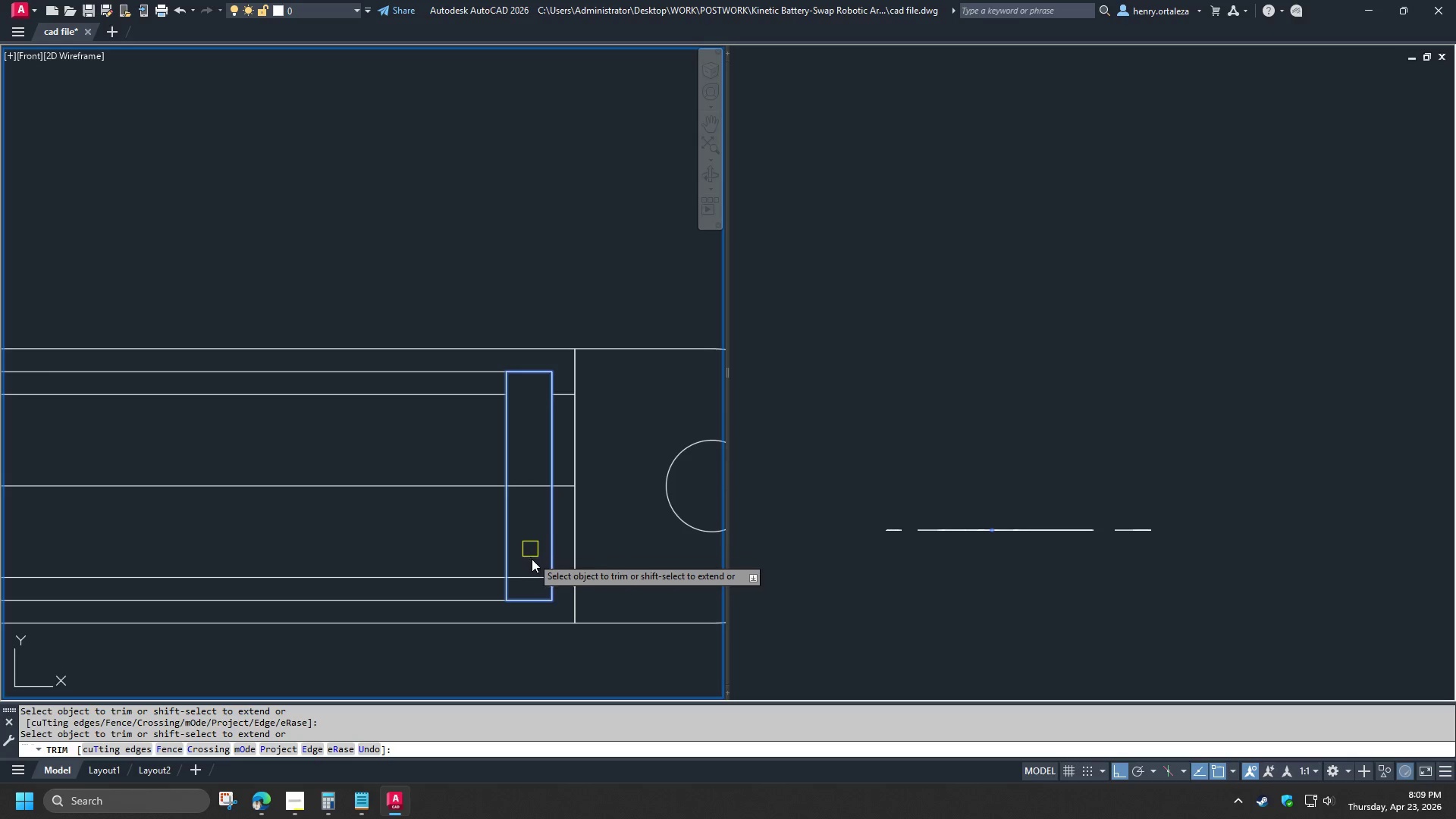 
left_click([530, 575])
 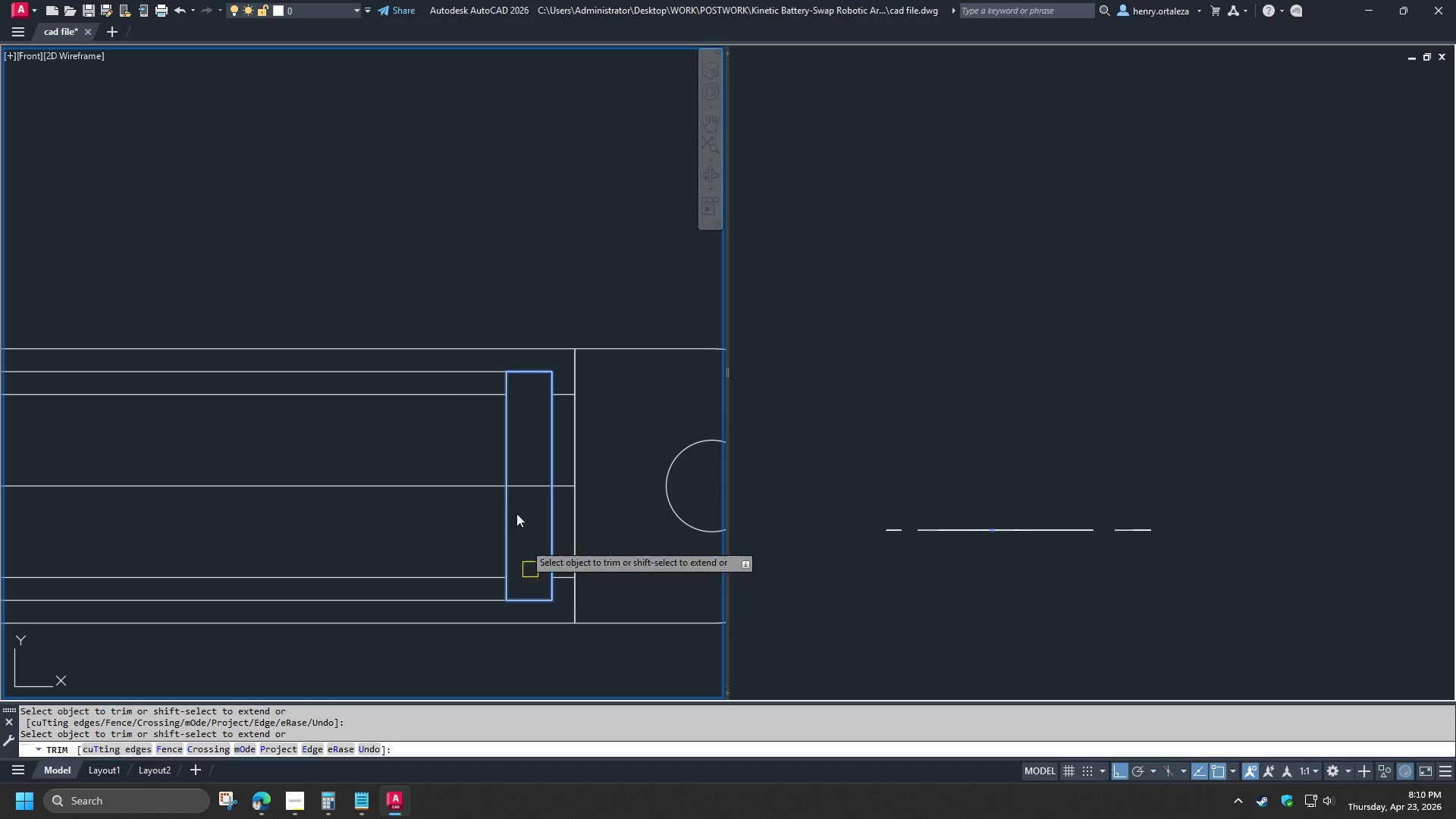 
key(Space)
 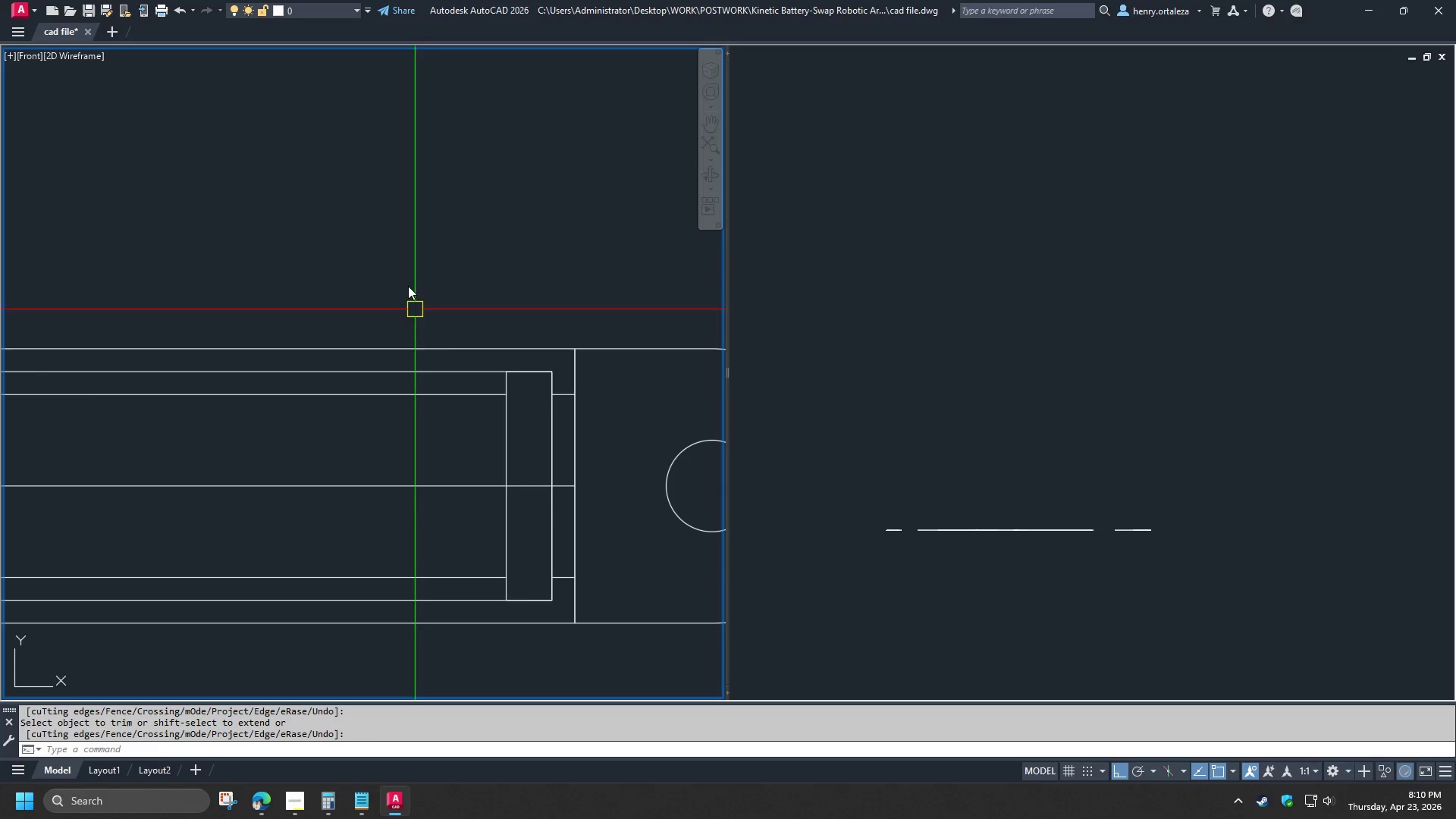 
left_click_drag(start_coordinate=[406, 286], to_coordinate=[419, 308])
 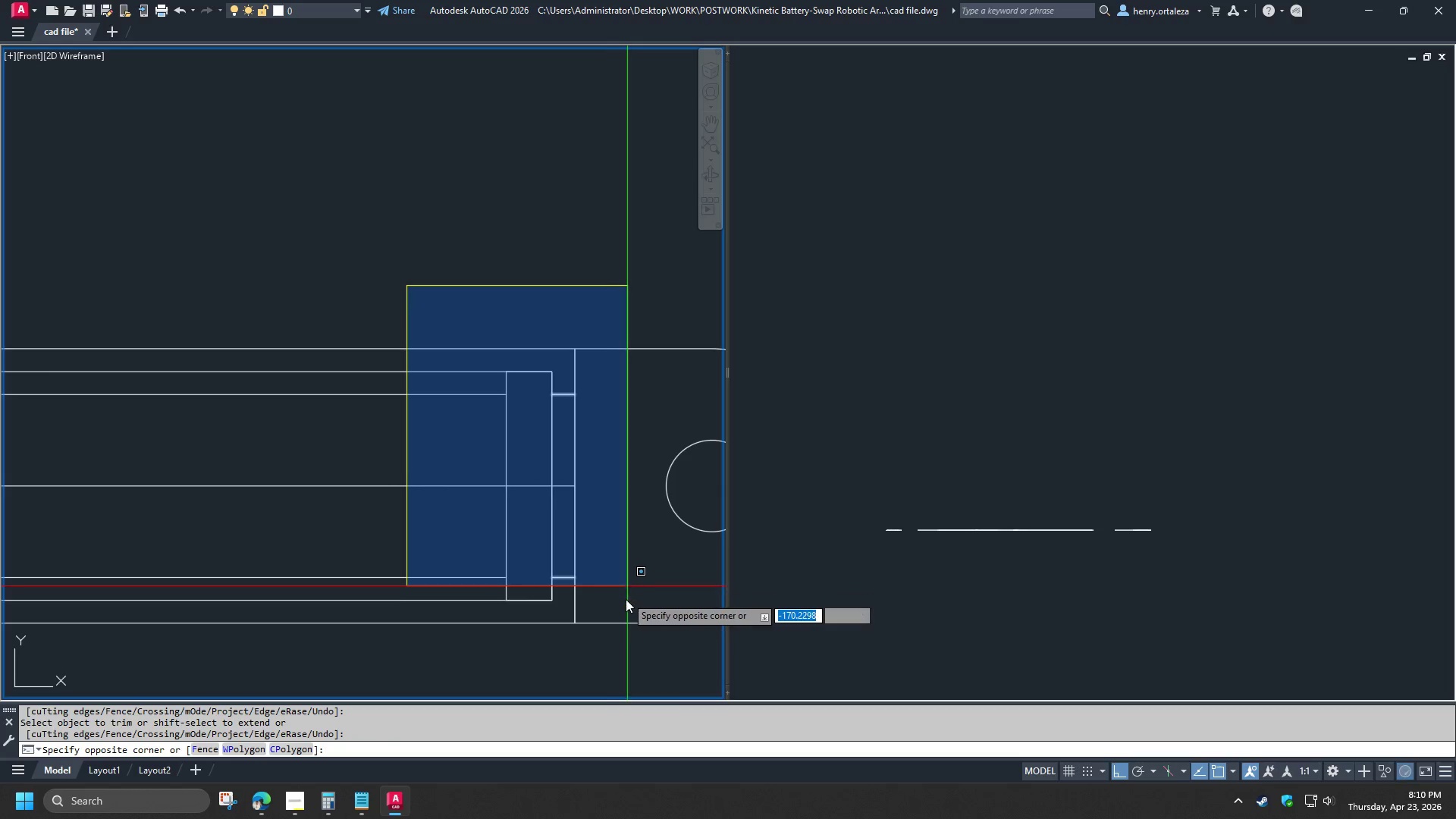 
left_click([628, 596])
 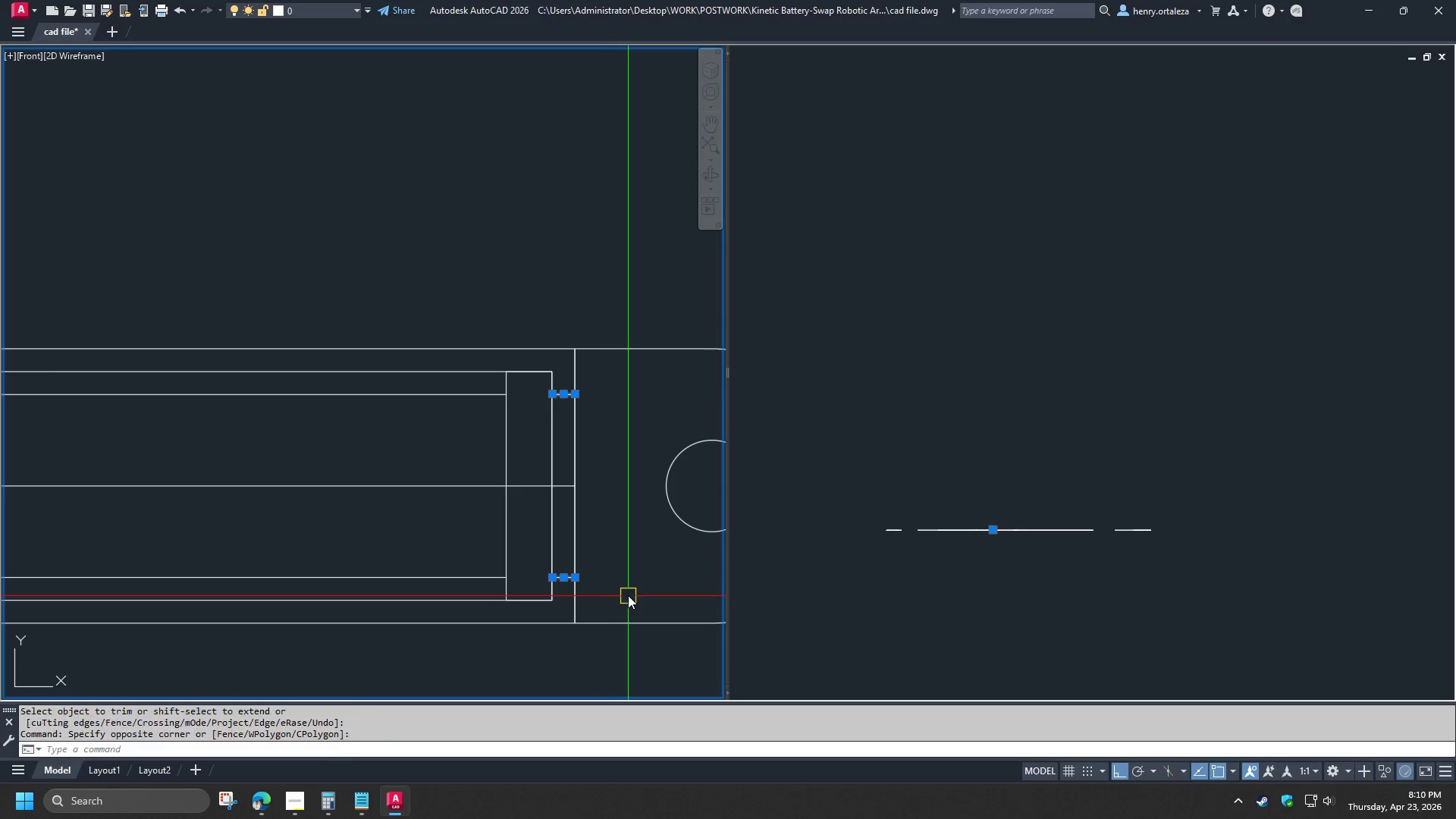 
key(E)
 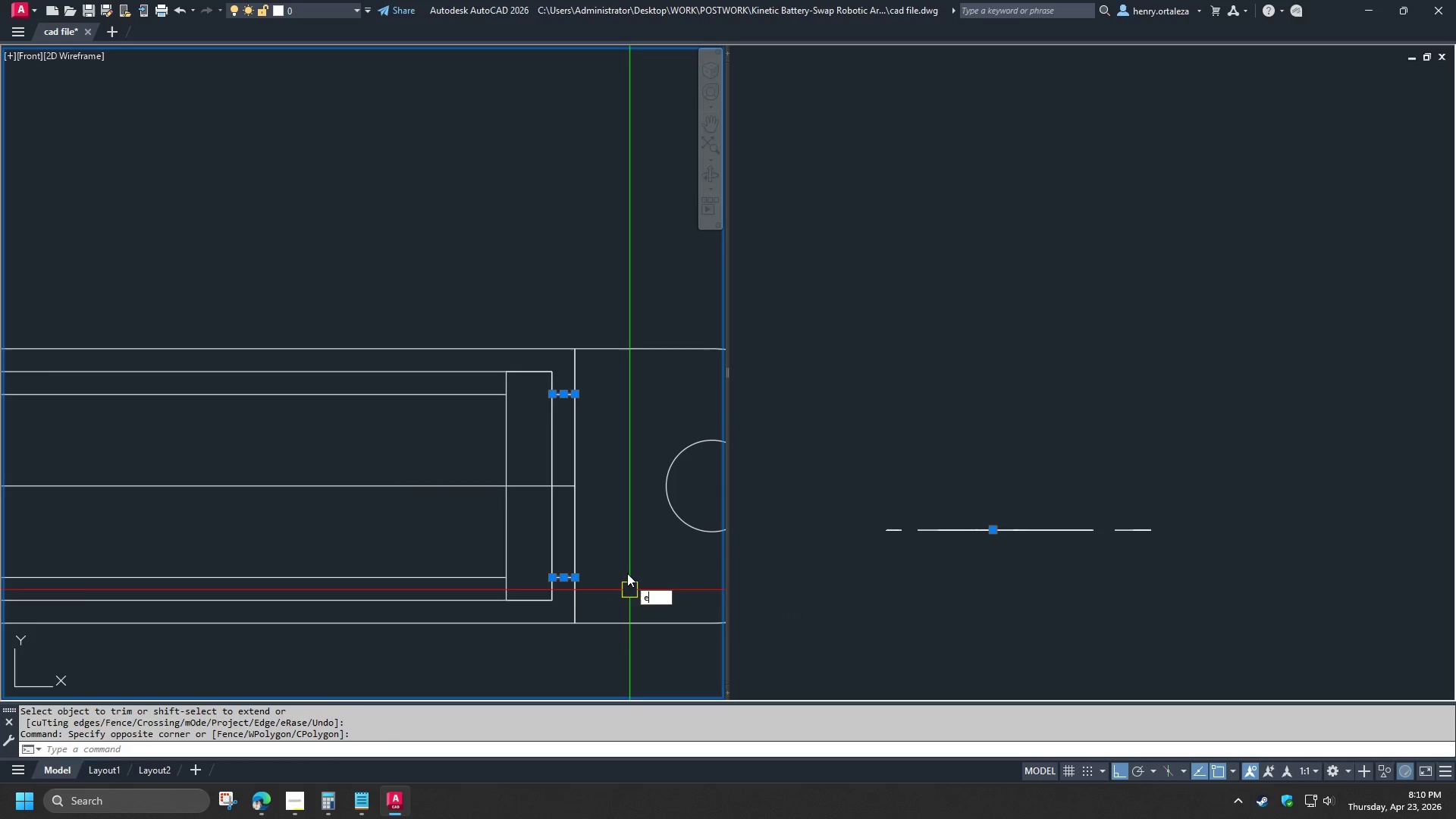 
key(Space)
 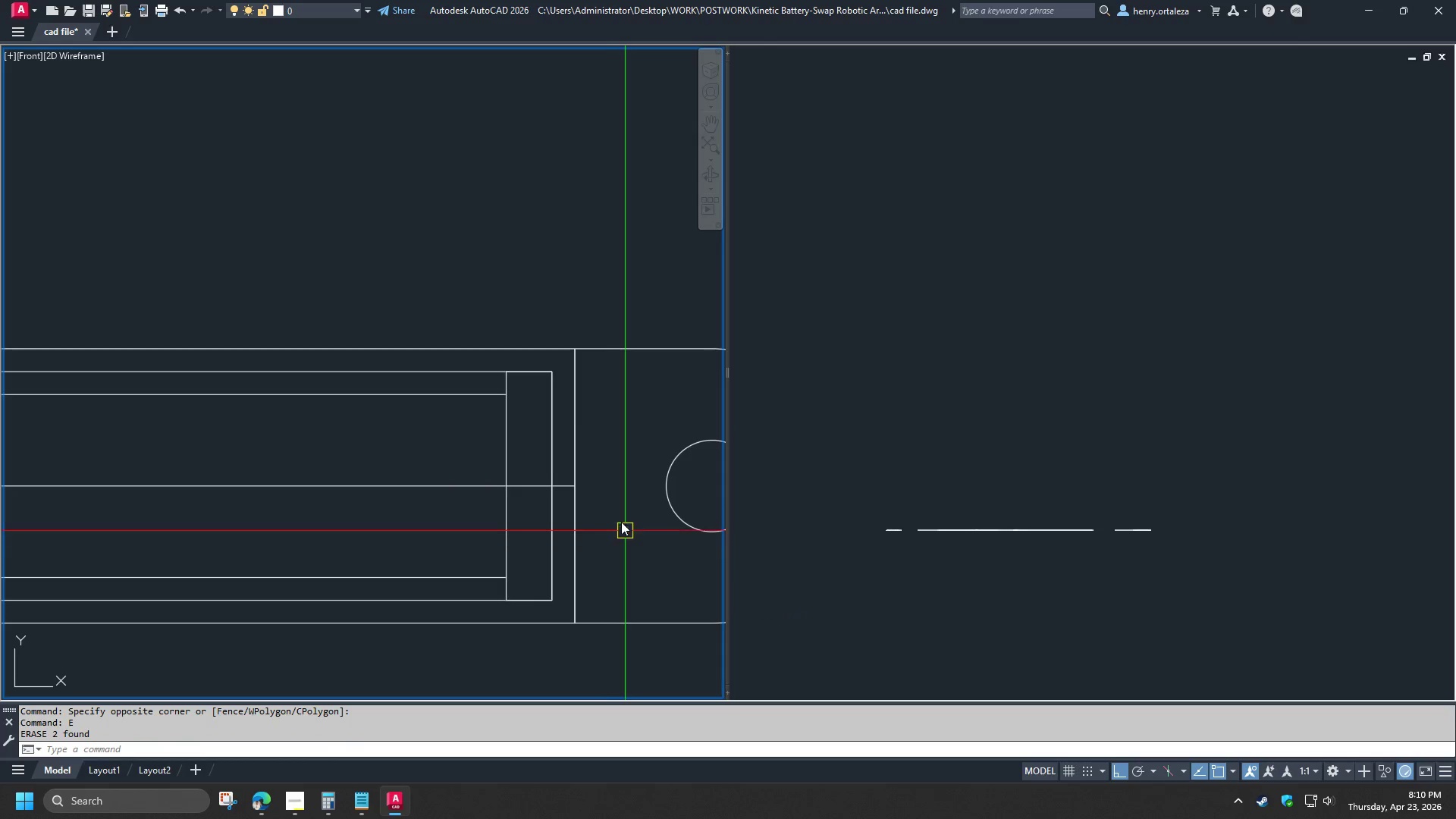 
scroll: coordinate [595, 515], scroll_direction: down, amount: 3.0
 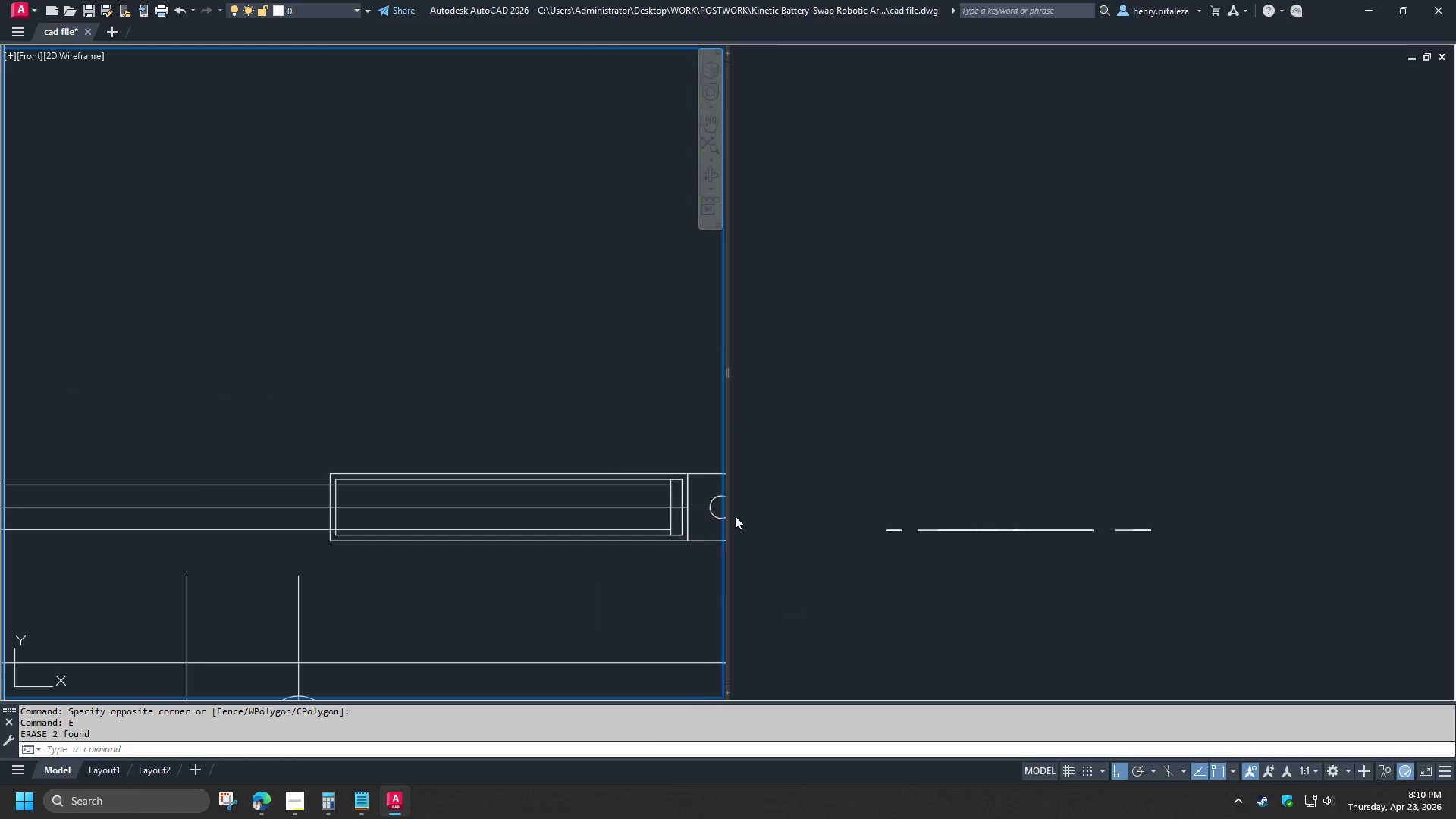 
scroll: coordinate [695, 510], scroll_direction: up, amount: 1.0
 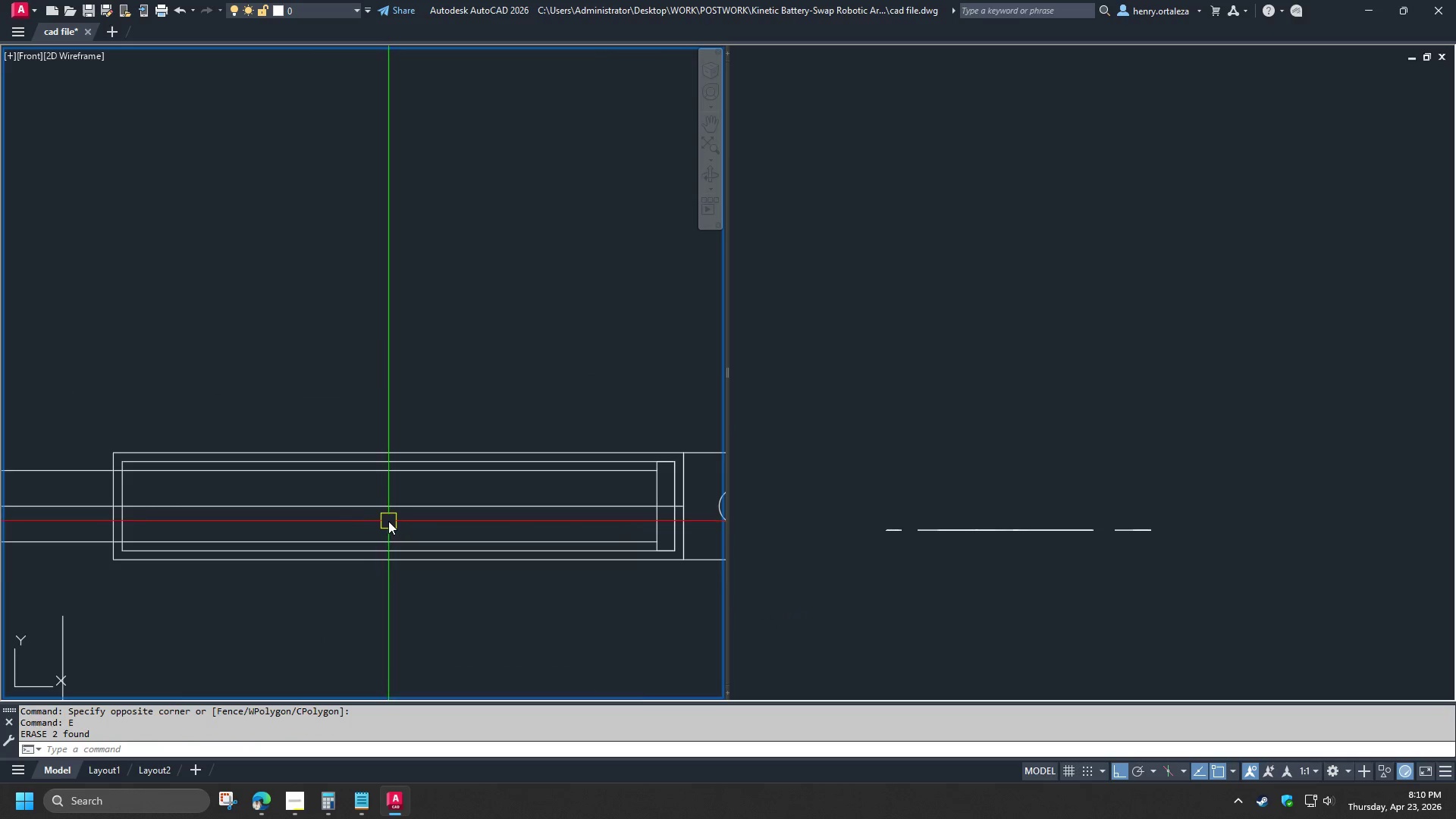 
scroll: coordinate [388, 521], scroll_direction: down, amount: 1.0
 